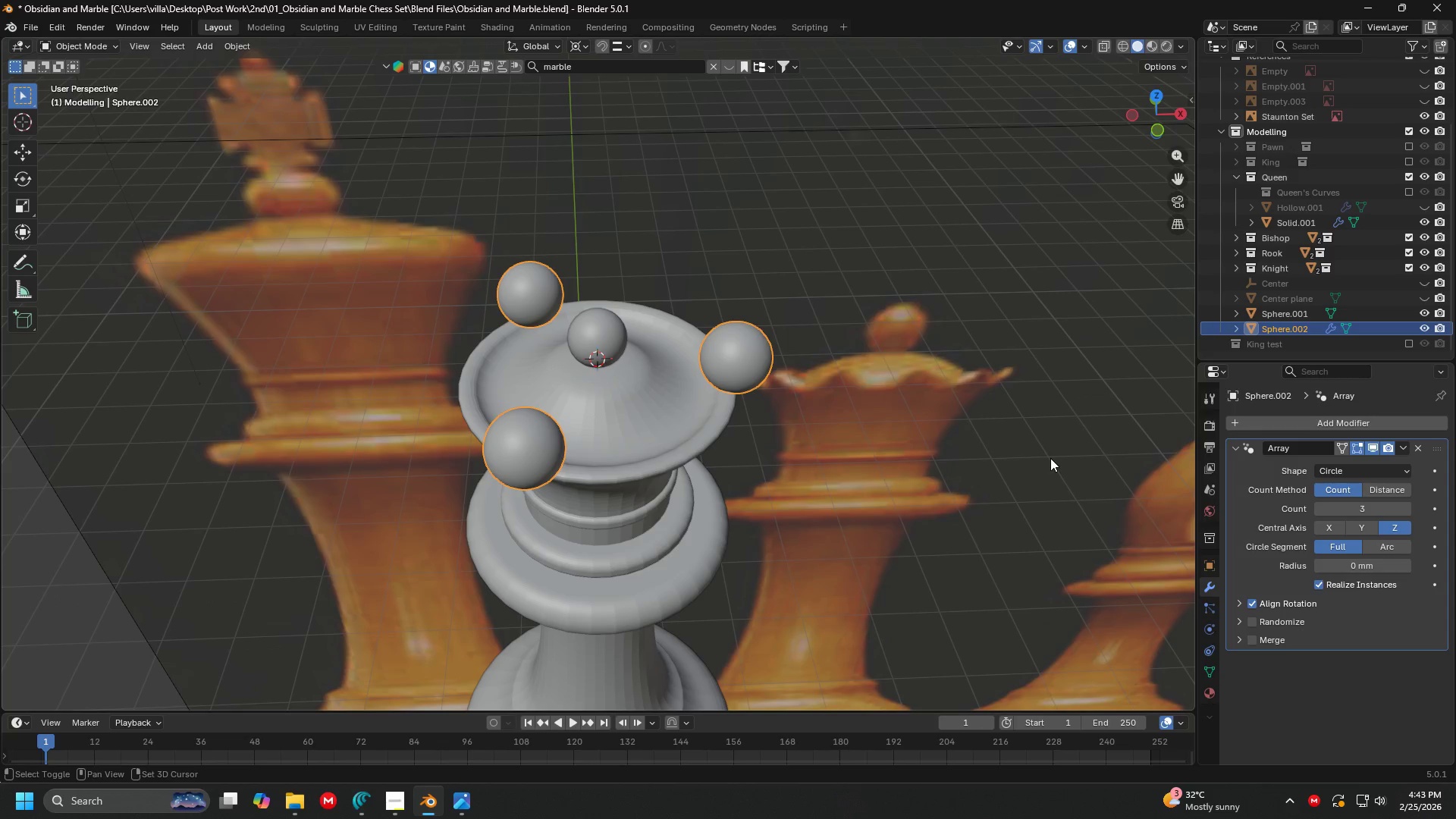 
hold_key(key=ShiftLeft, duration=1.53)
 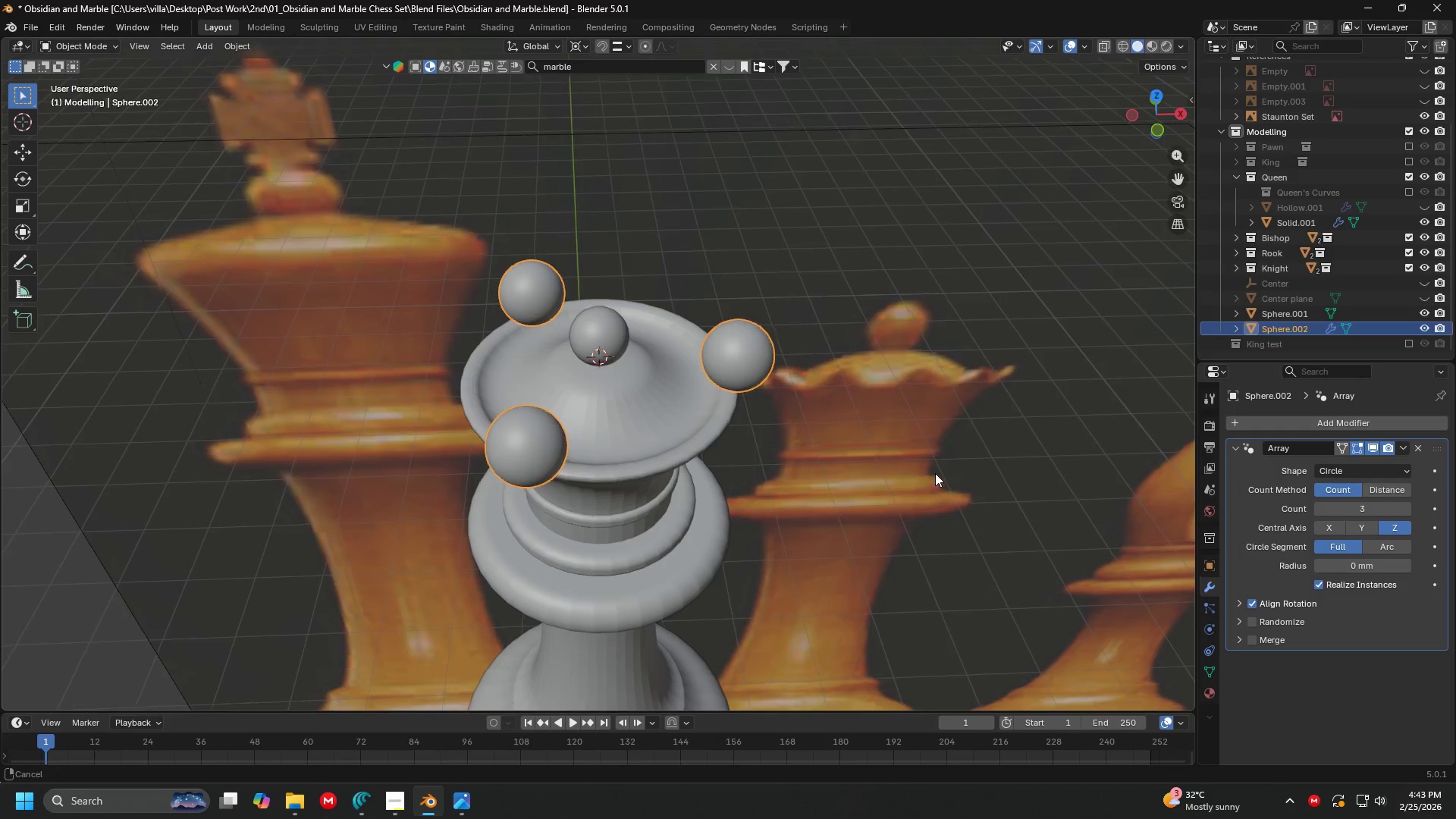 
hold_key(key=ShiftLeft, duration=0.84)
 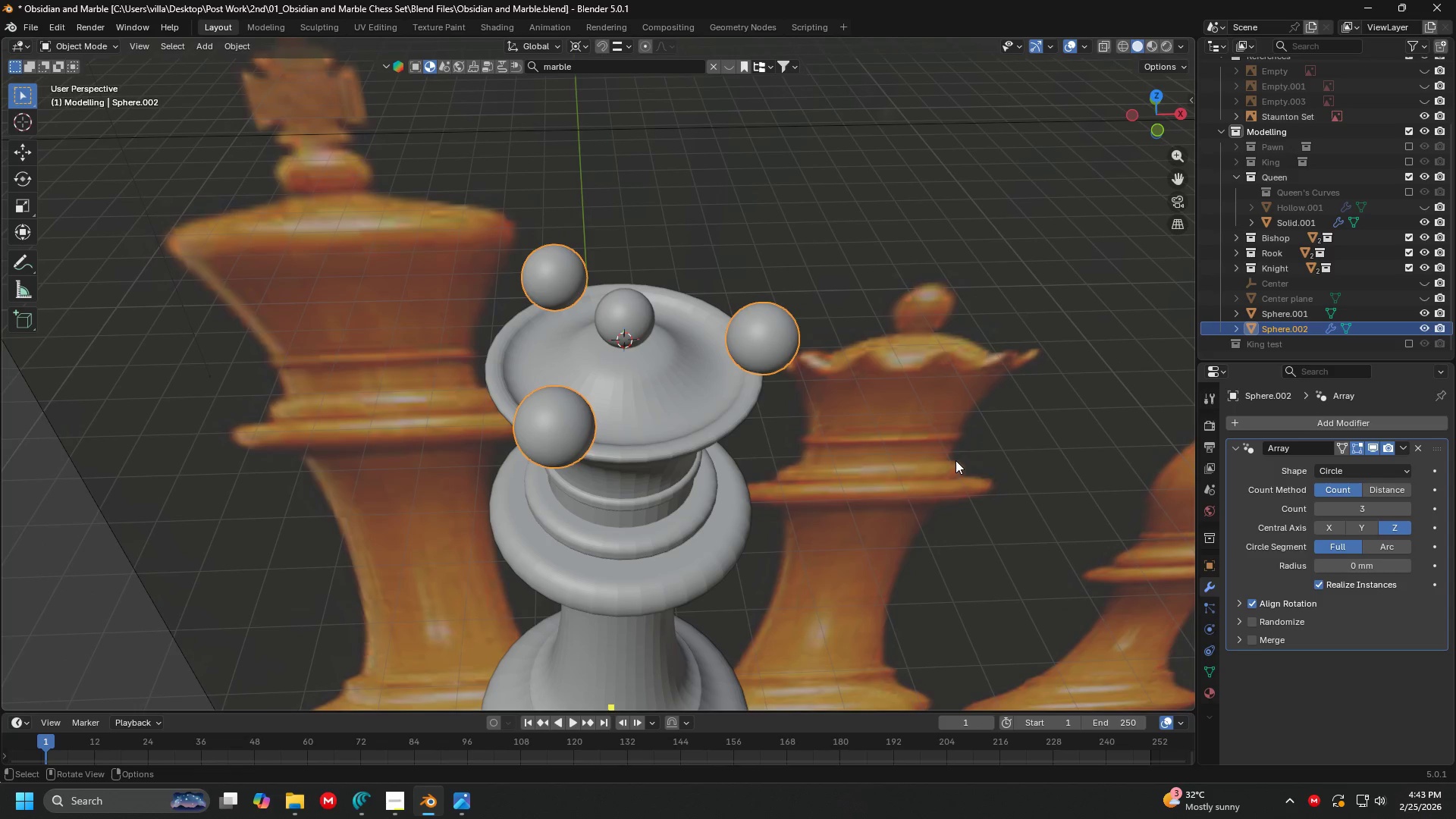 
hold_key(key=ShiftLeft, duration=5.67)
 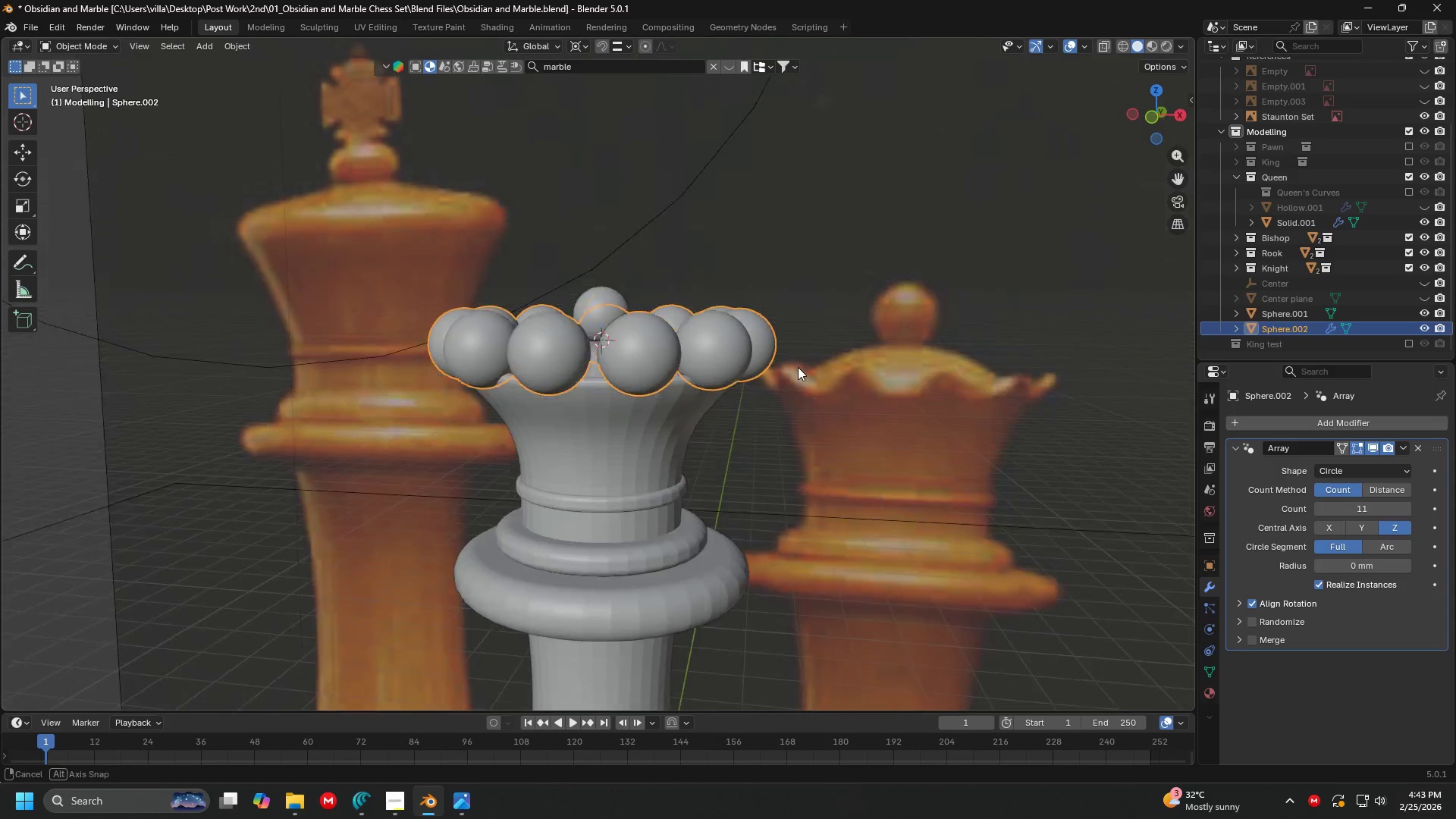 
key(7)
 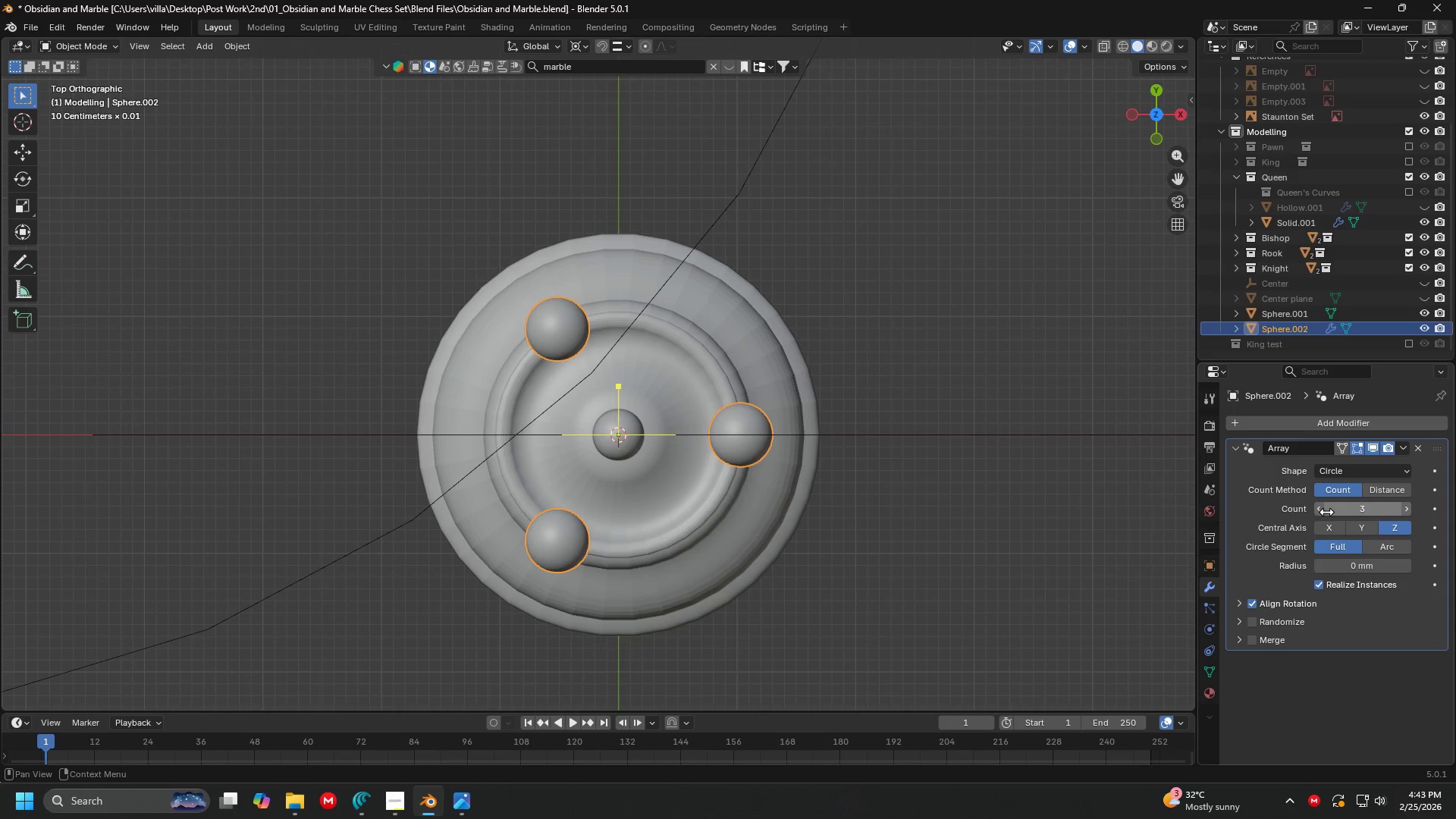 
left_click_drag(start_coordinate=[1356, 507], to_coordinate=[199, 507])
 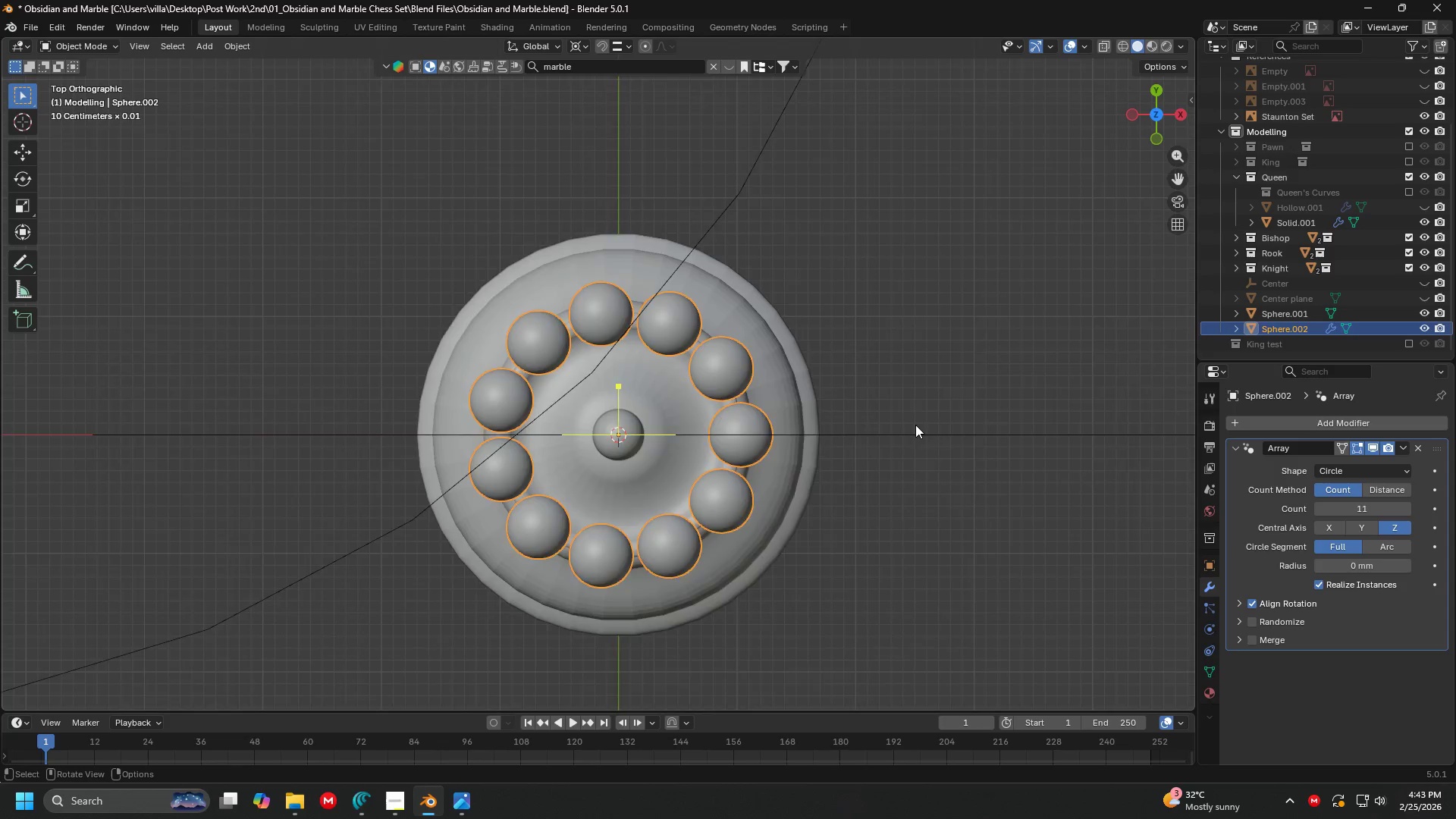 
scroll: coordinate [833, 410], scroll_direction: down, amount: 4.0
 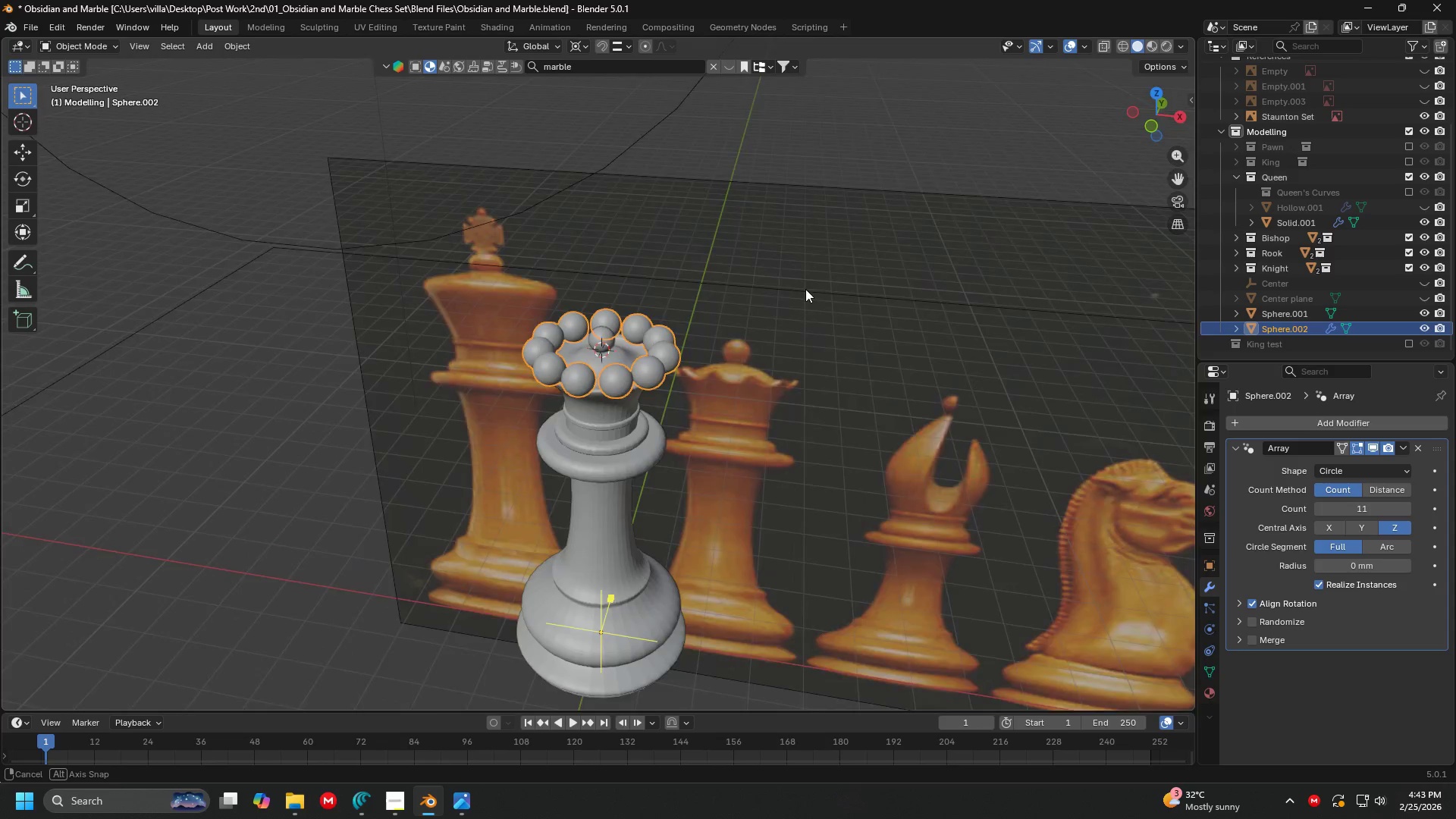 
scroll: coordinate [801, 264], scroll_direction: up, amount: 4.0
 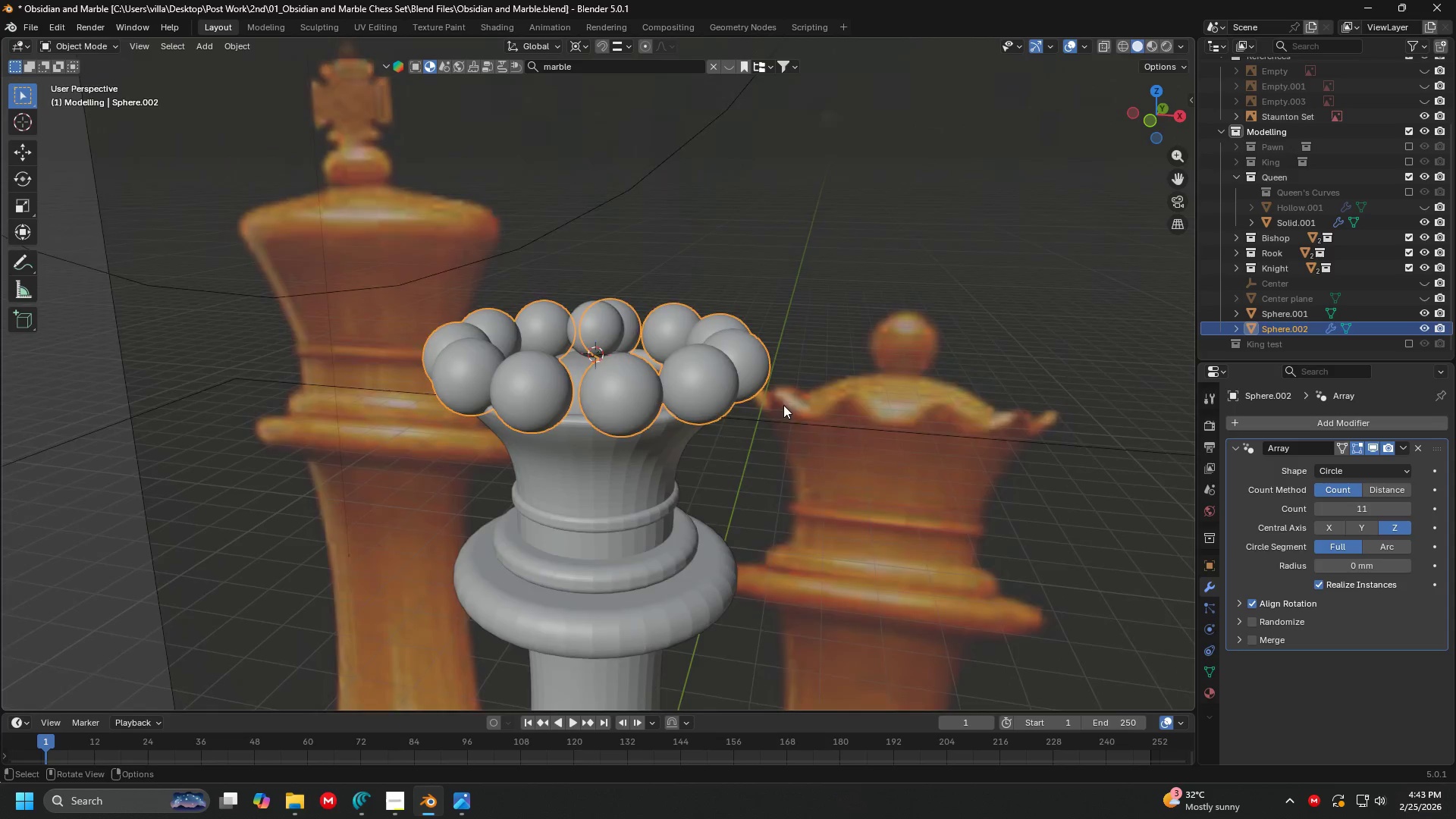 
hold_key(key=ShiftLeft, duration=0.38)
 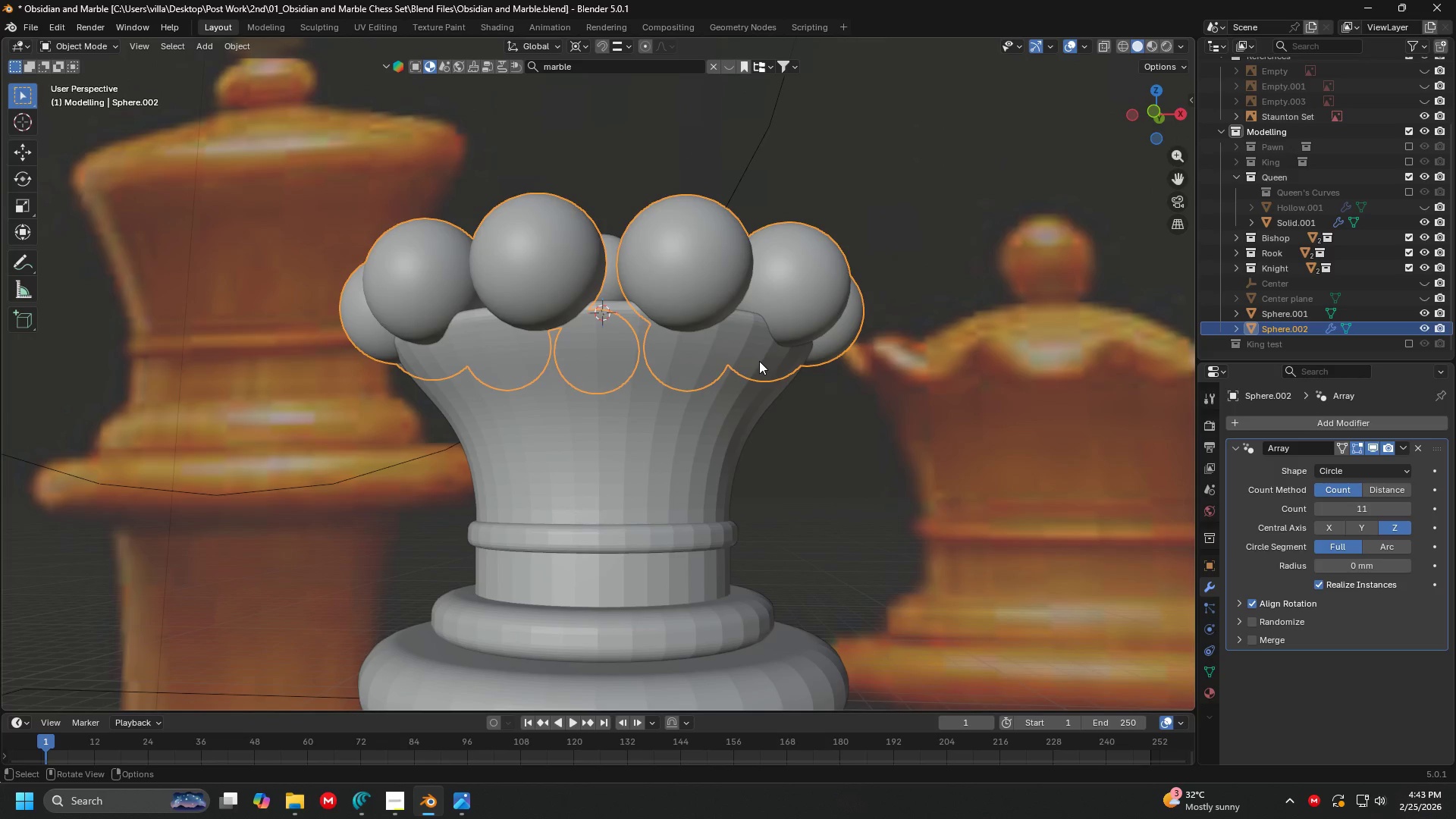 
scroll: coordinate [814, 340], scroll_direction: up, amount: 3.0
 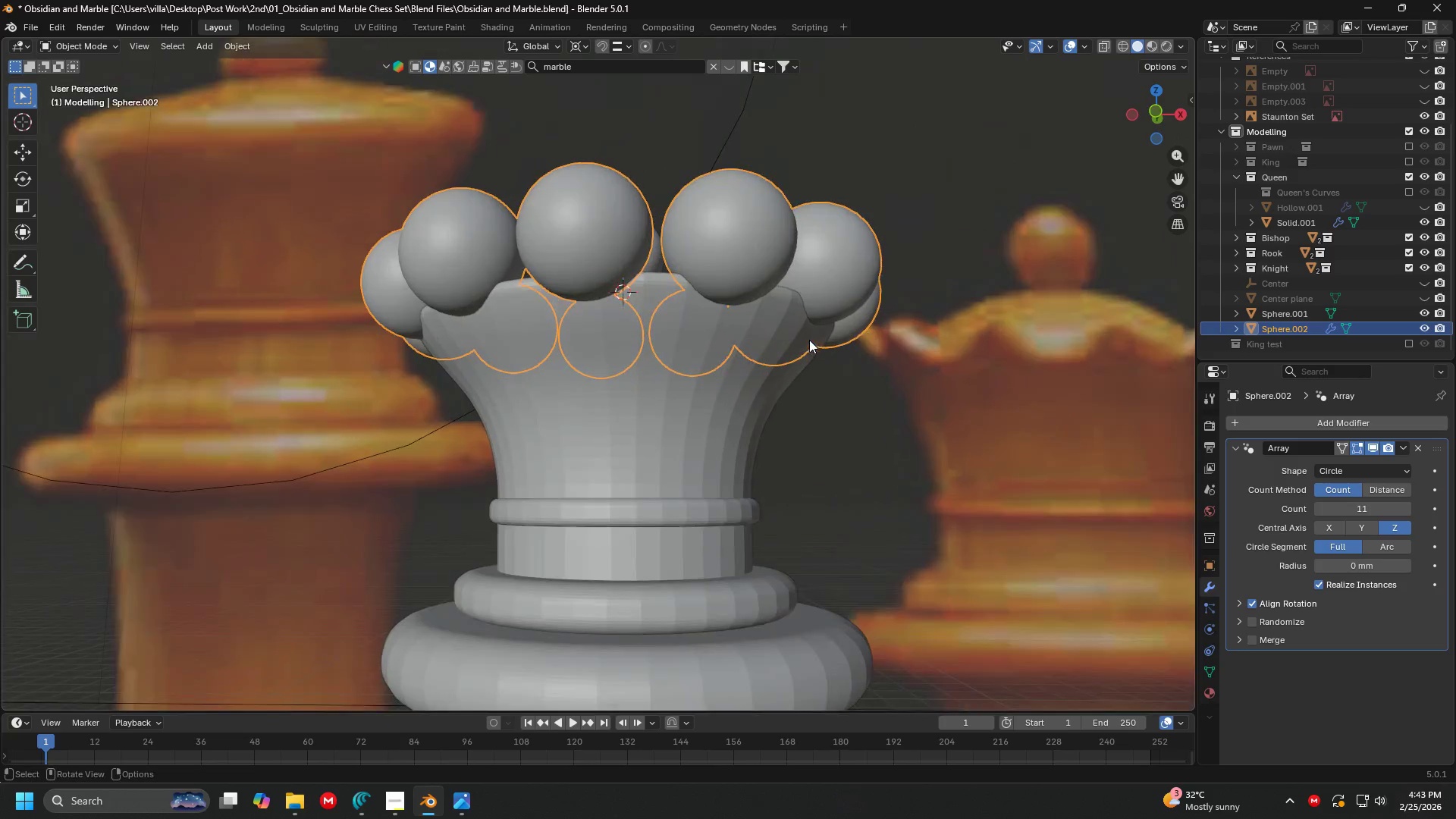 
hold_key(key=ShiftLeft, duration=0.34)
 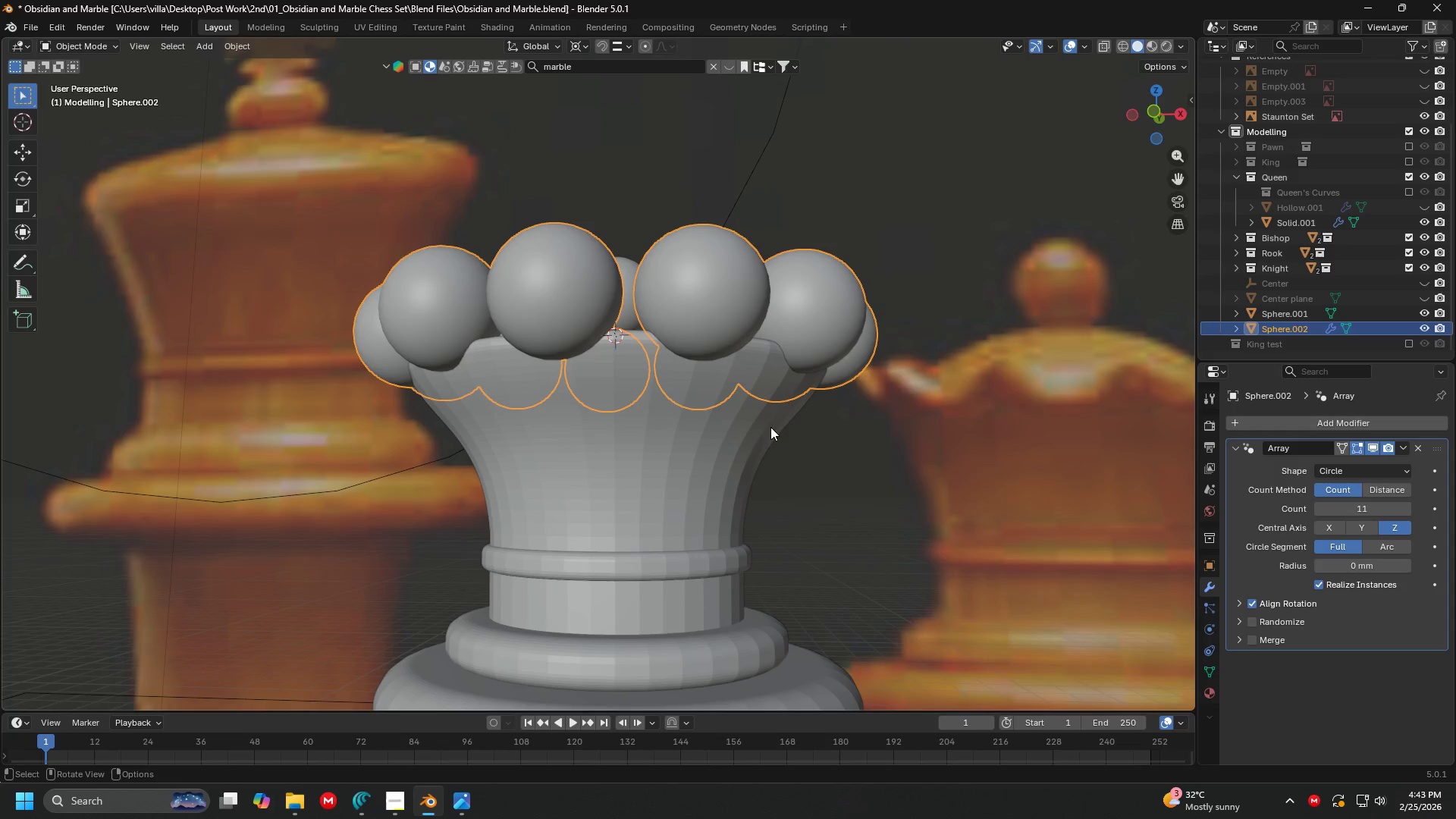 
left_click([723, 432])
 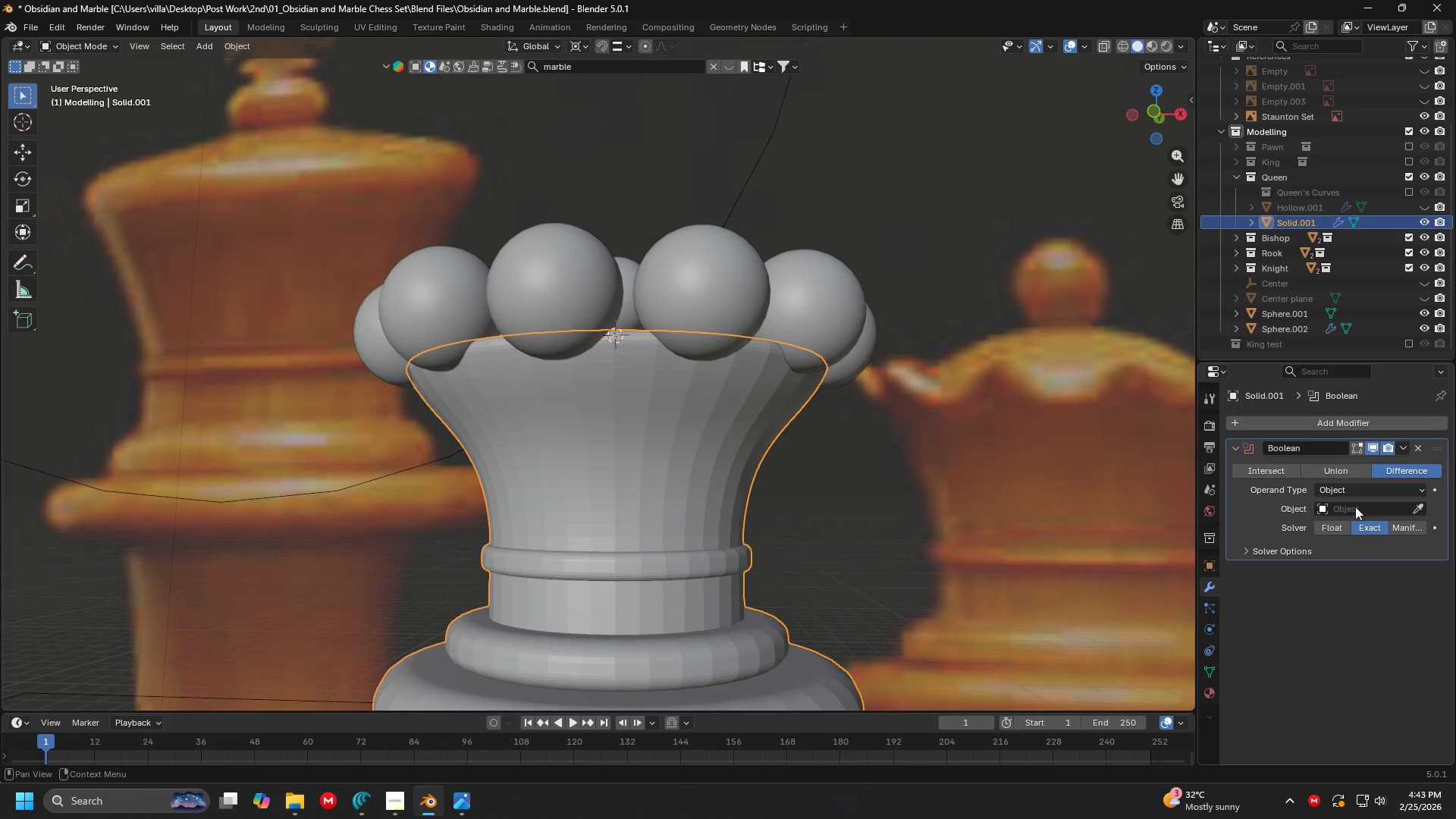 
left_click([1423, 512])
 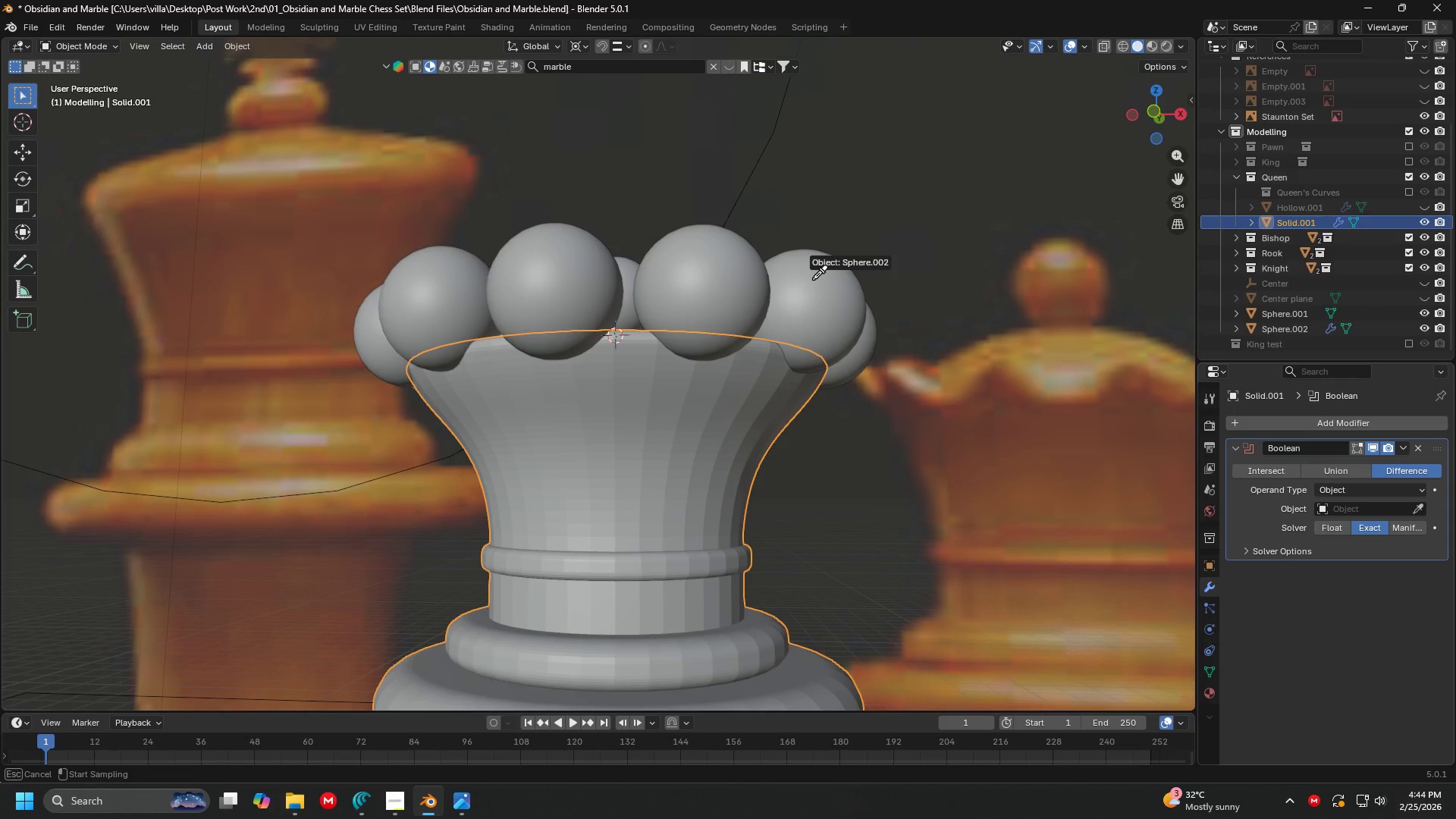 
left_click([812, 280])
 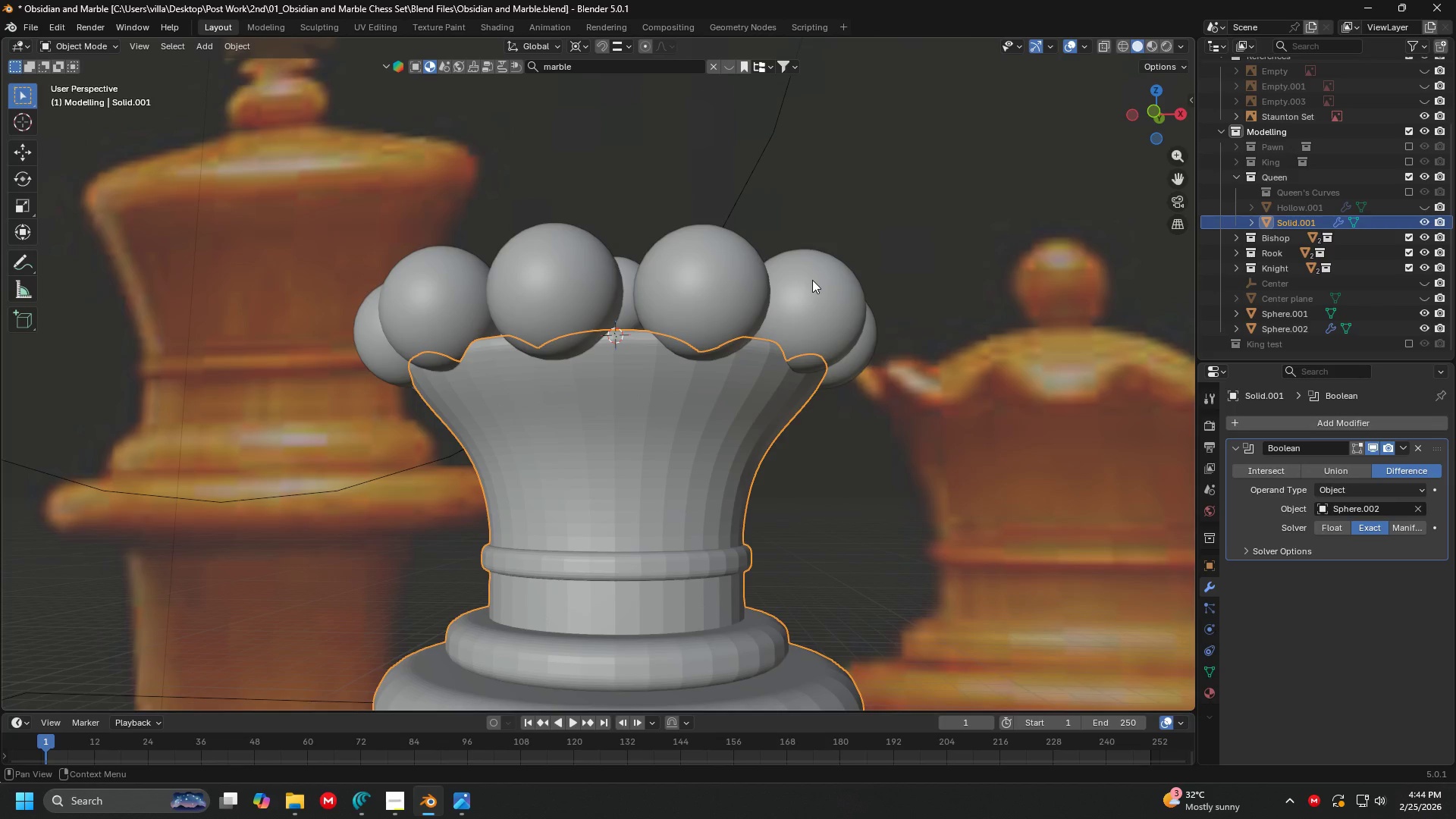 
left_click([812, 280])
 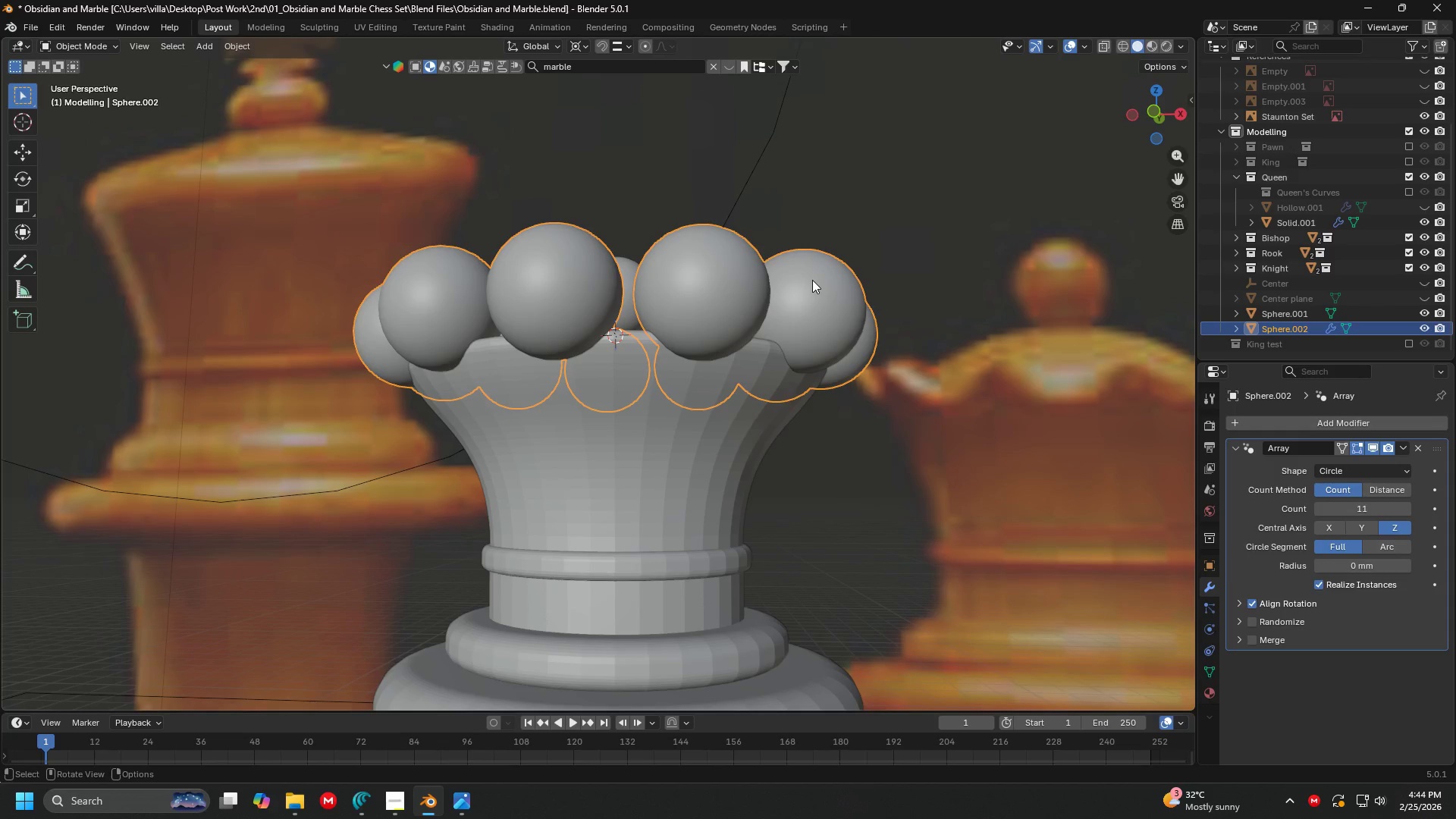 
key(H)
 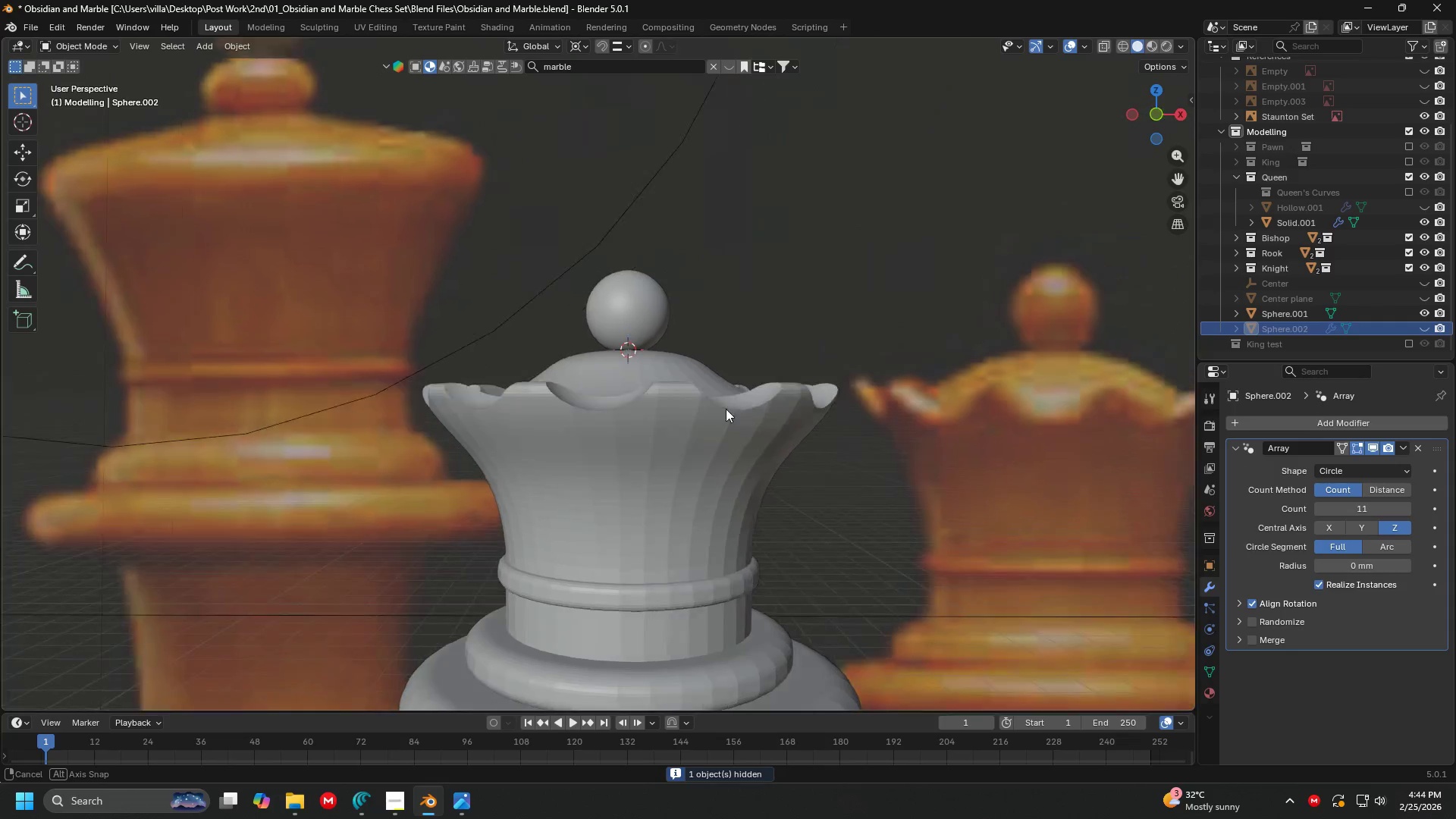 
key(Shift+ShiftLeft)
 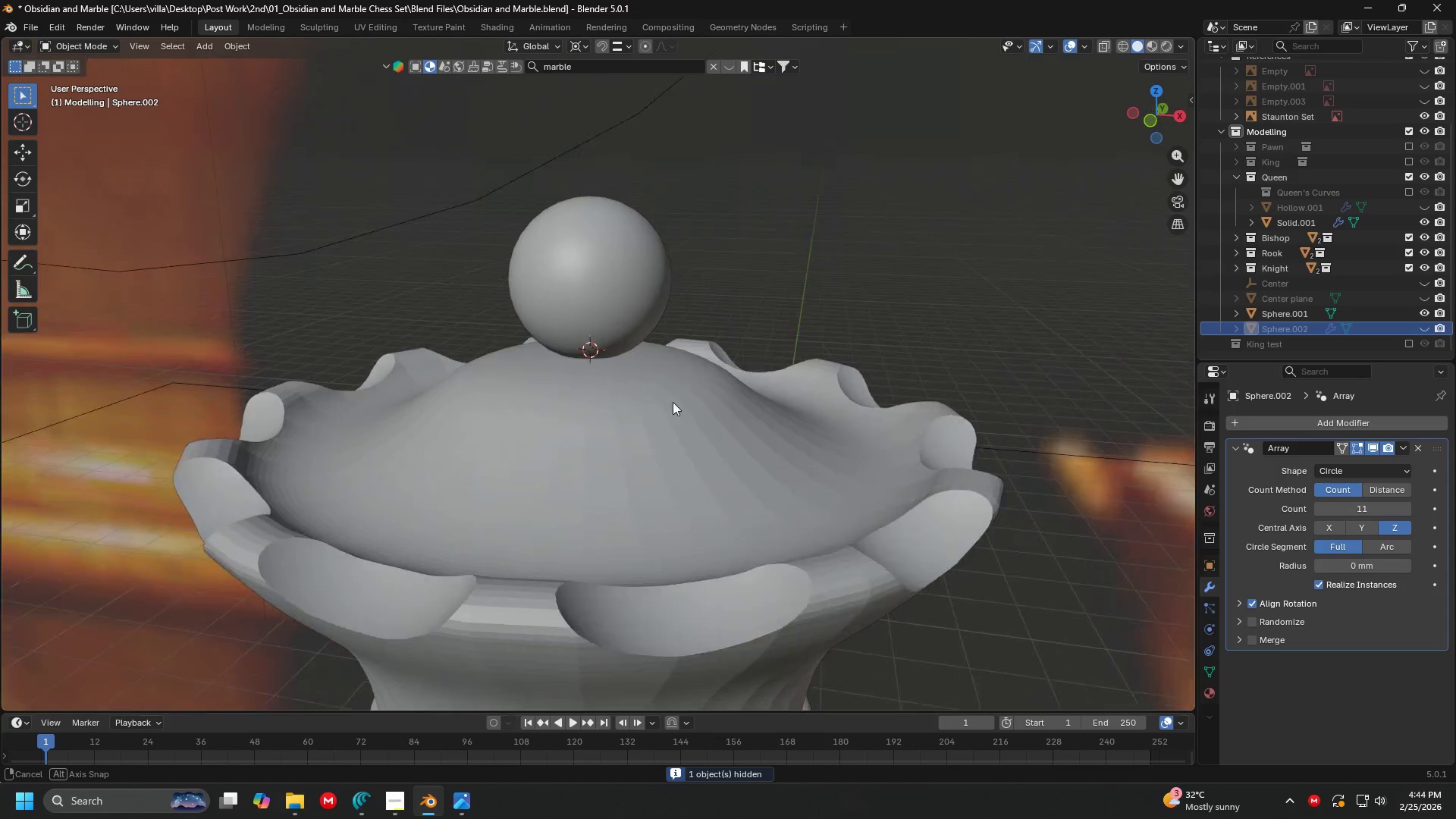 
scroll: coordinate [859, 410], scroll_direction: up, amount: 3.0
 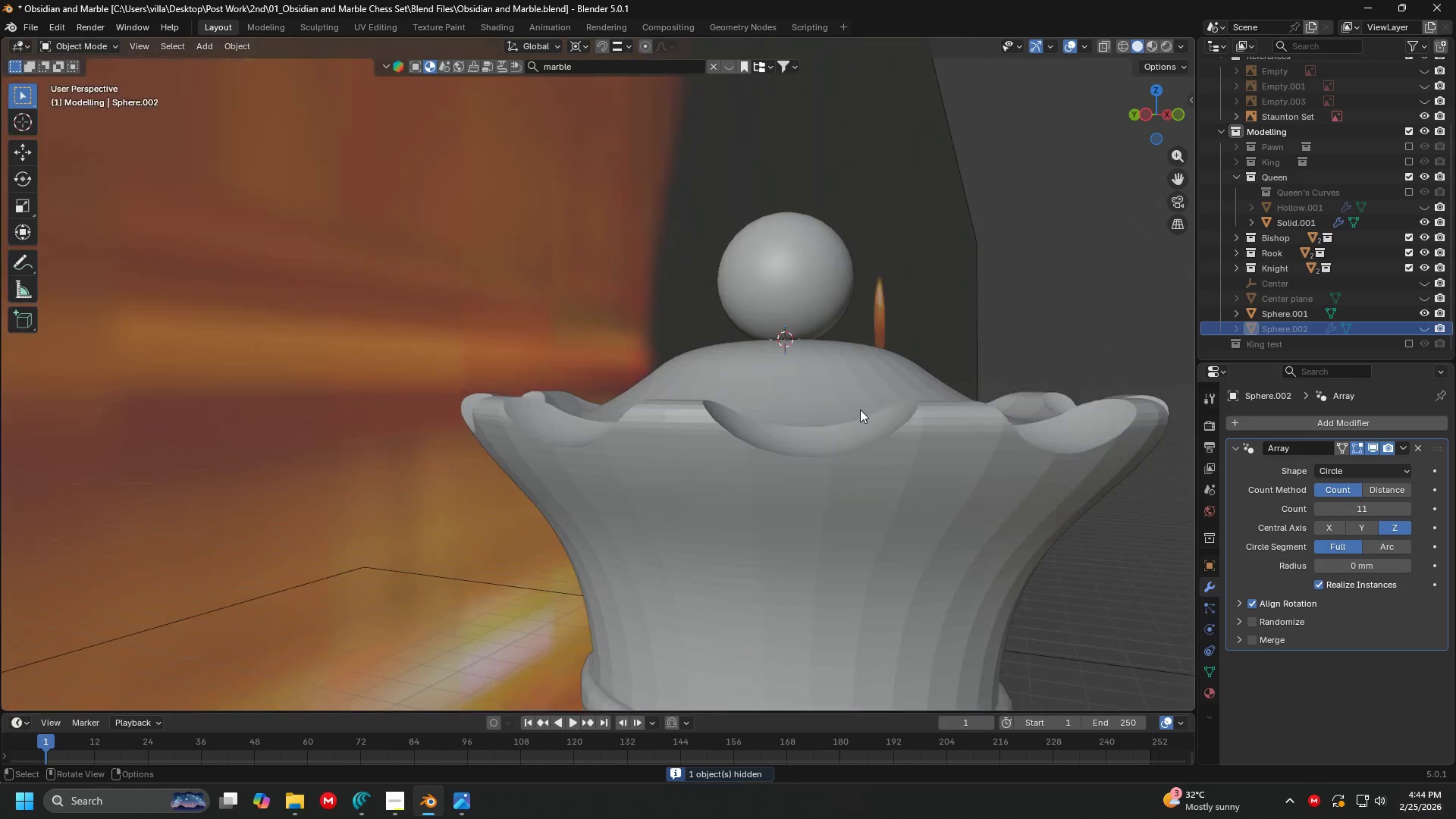 
key(1)
 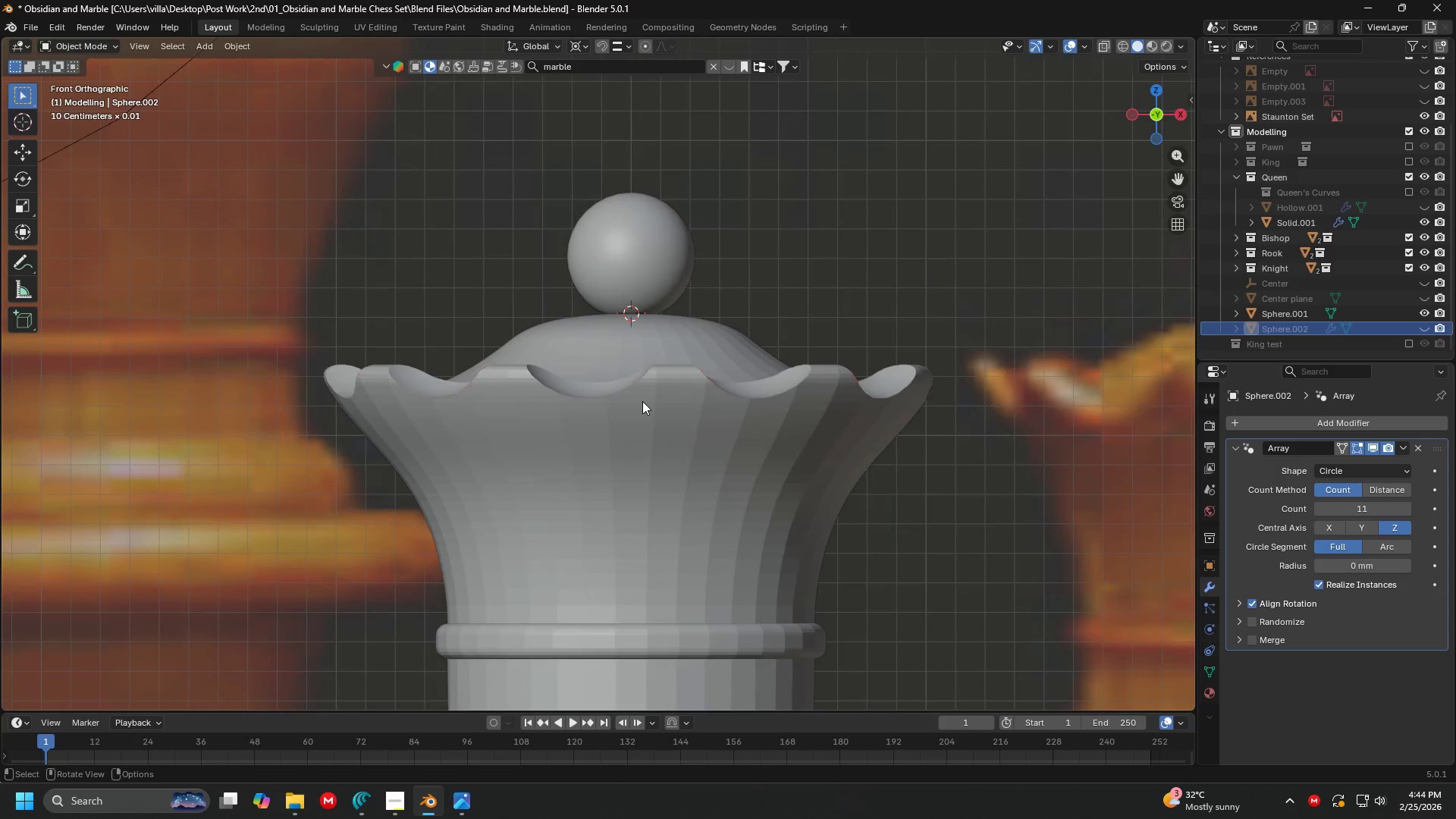 
hold_key(key=ShiftLeft, duration=0.56)
 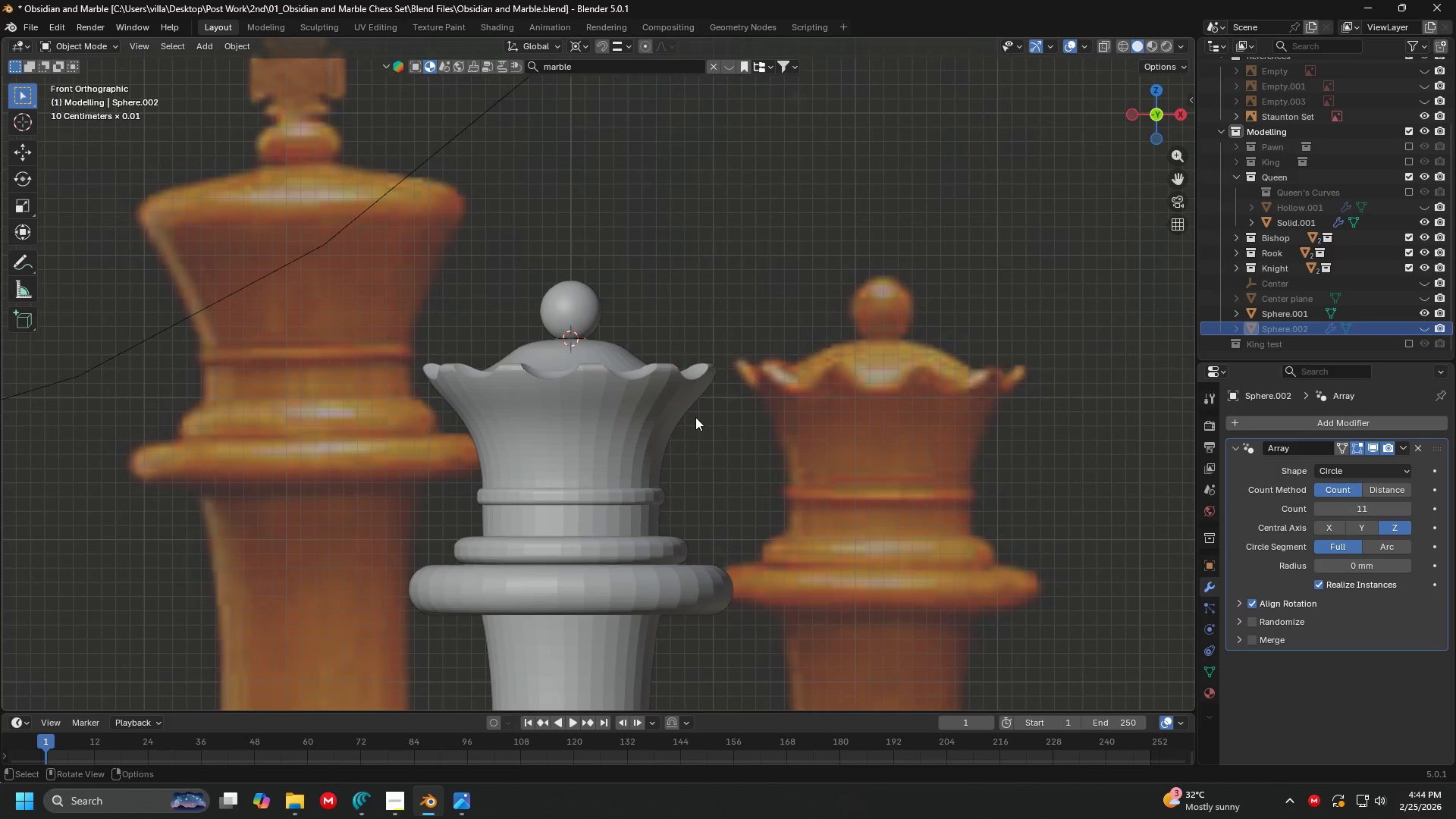 
scroll: coordinate [695, 414], scroll_direction: down, amount: 4.0
 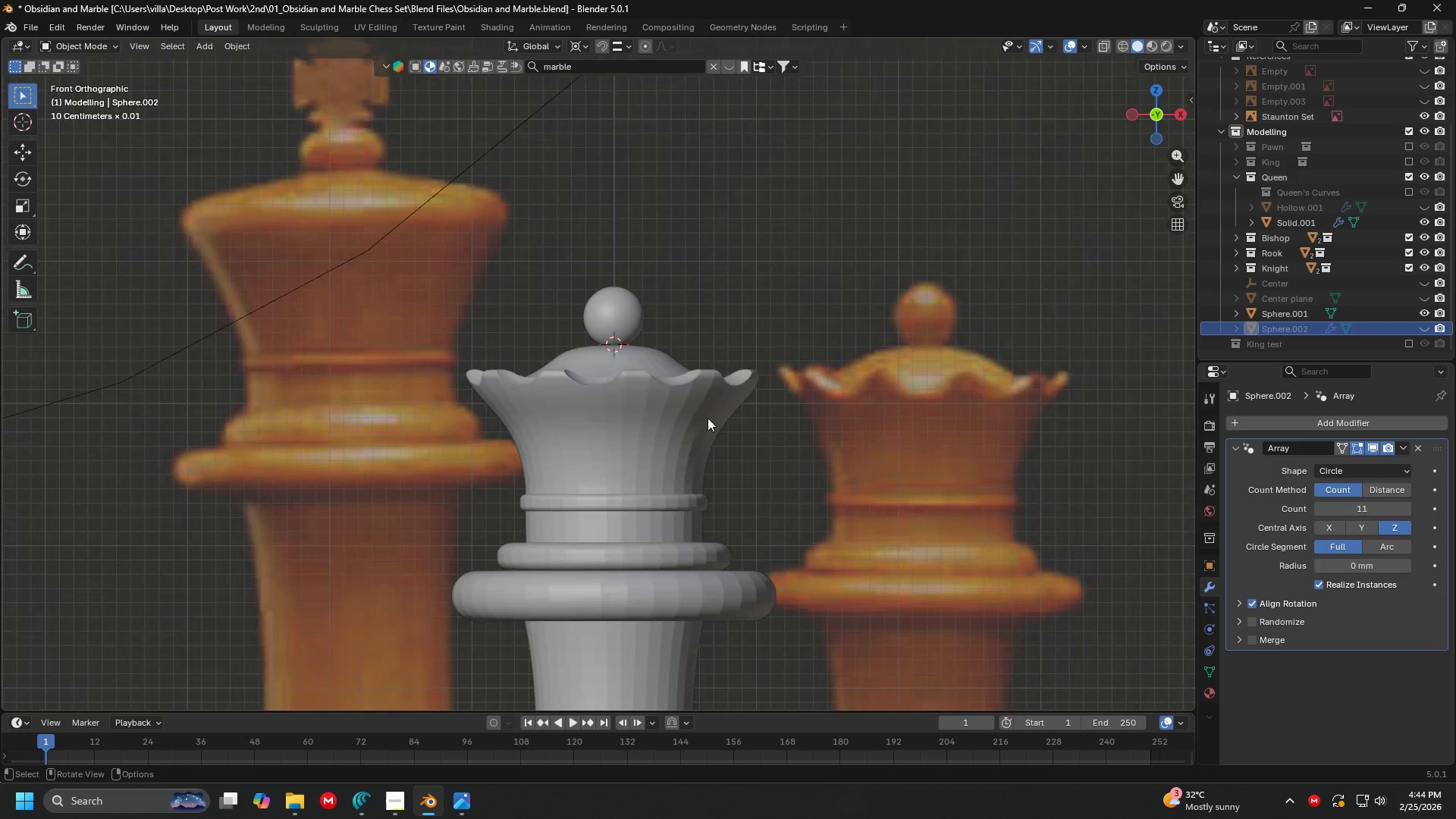 
key(Shift+ShiftLeft)
 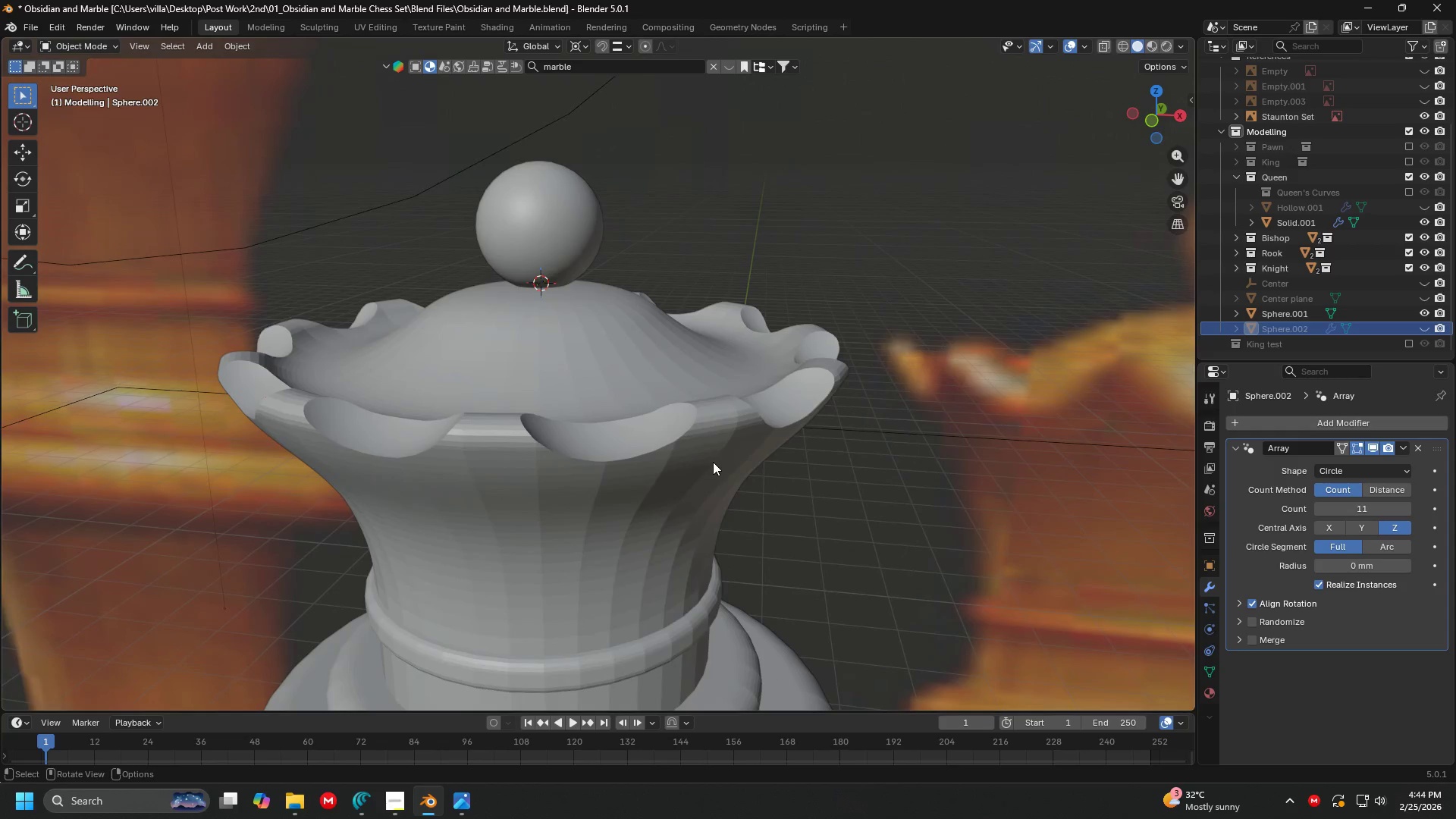 
scroll: coordinate [674, 443], scroll_direction: up, amount: 4.0
 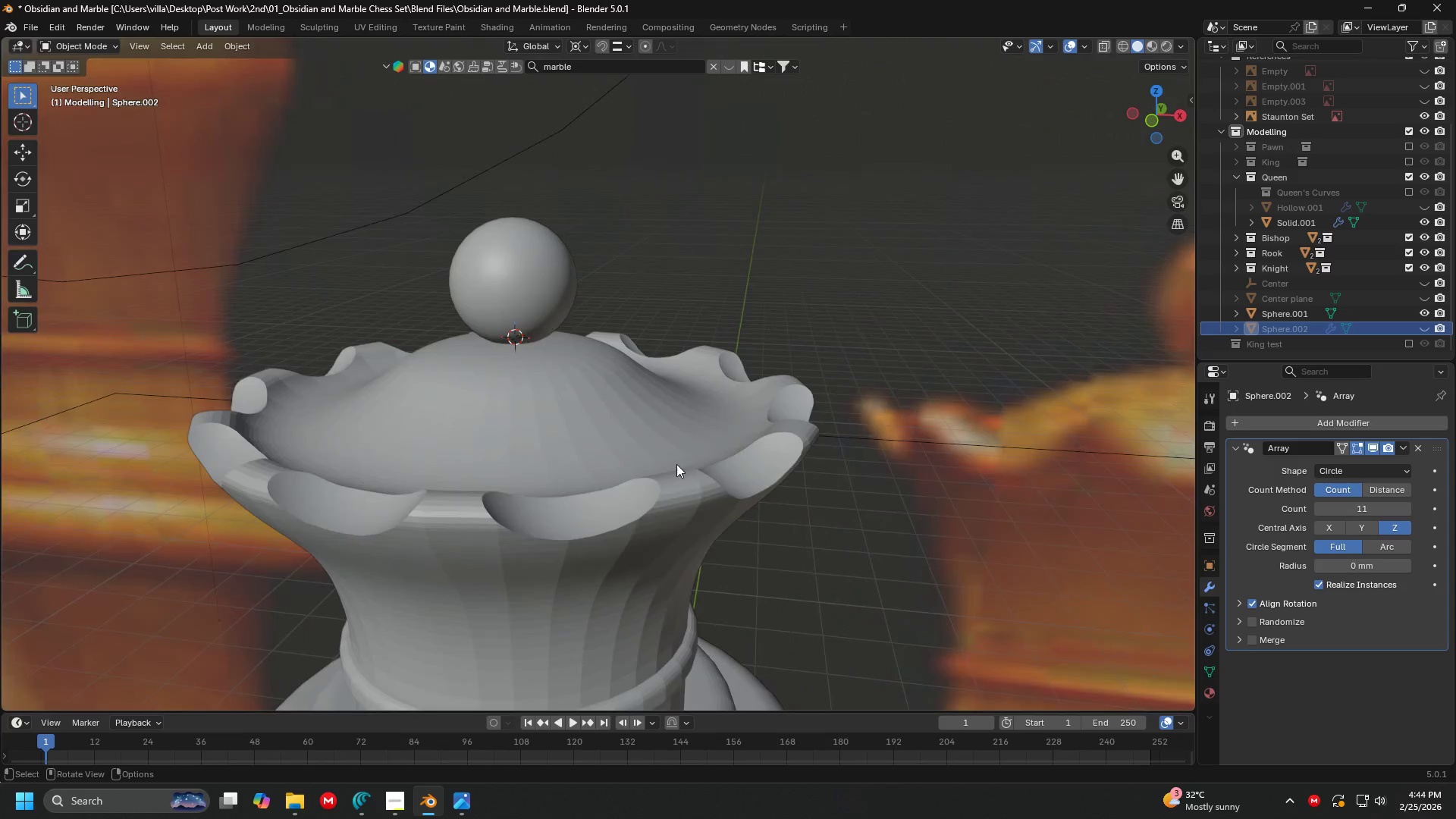 
left_click([726, 434])
 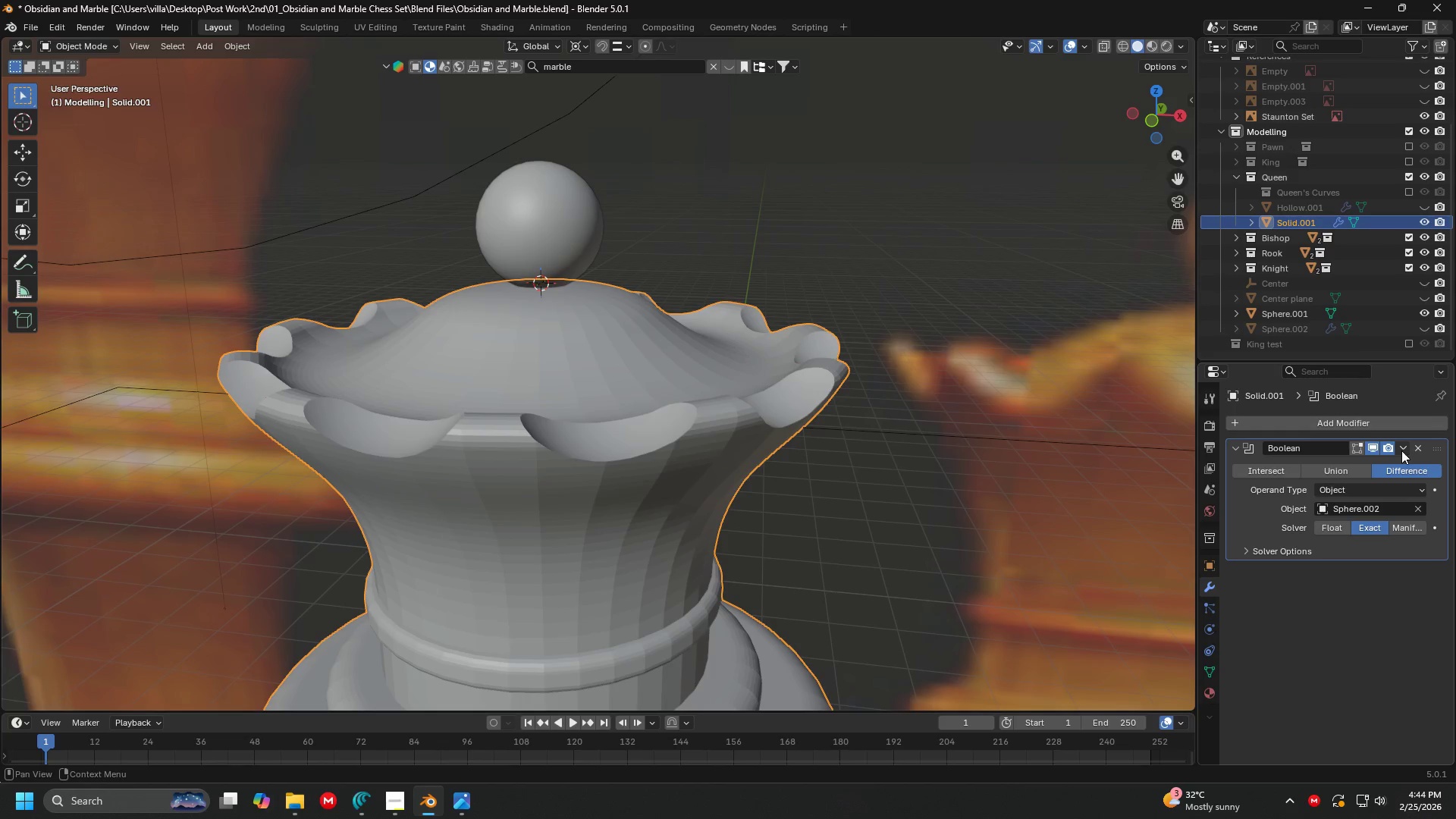 
double_click([1386, 463])
 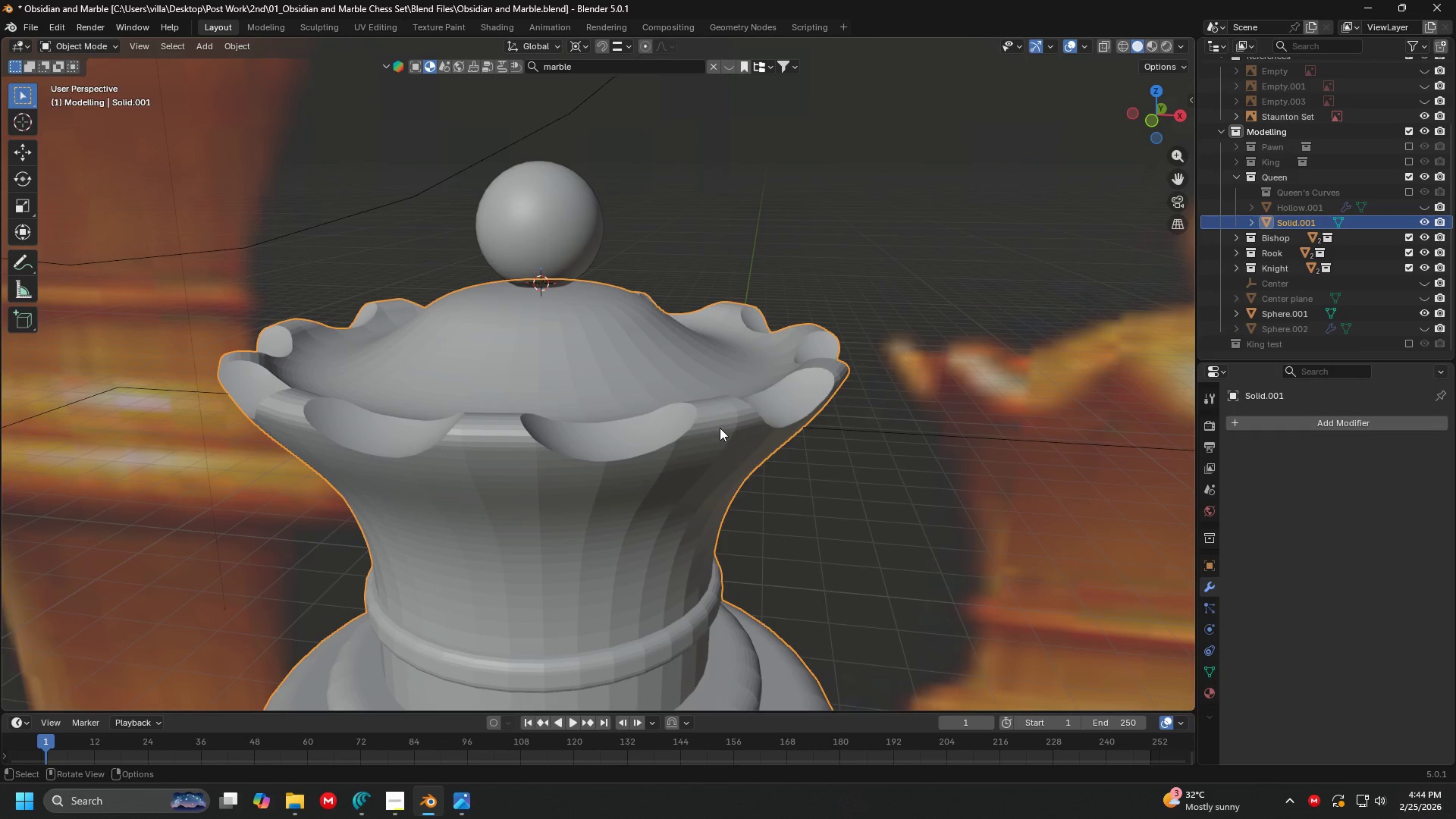 
key(Tab)
 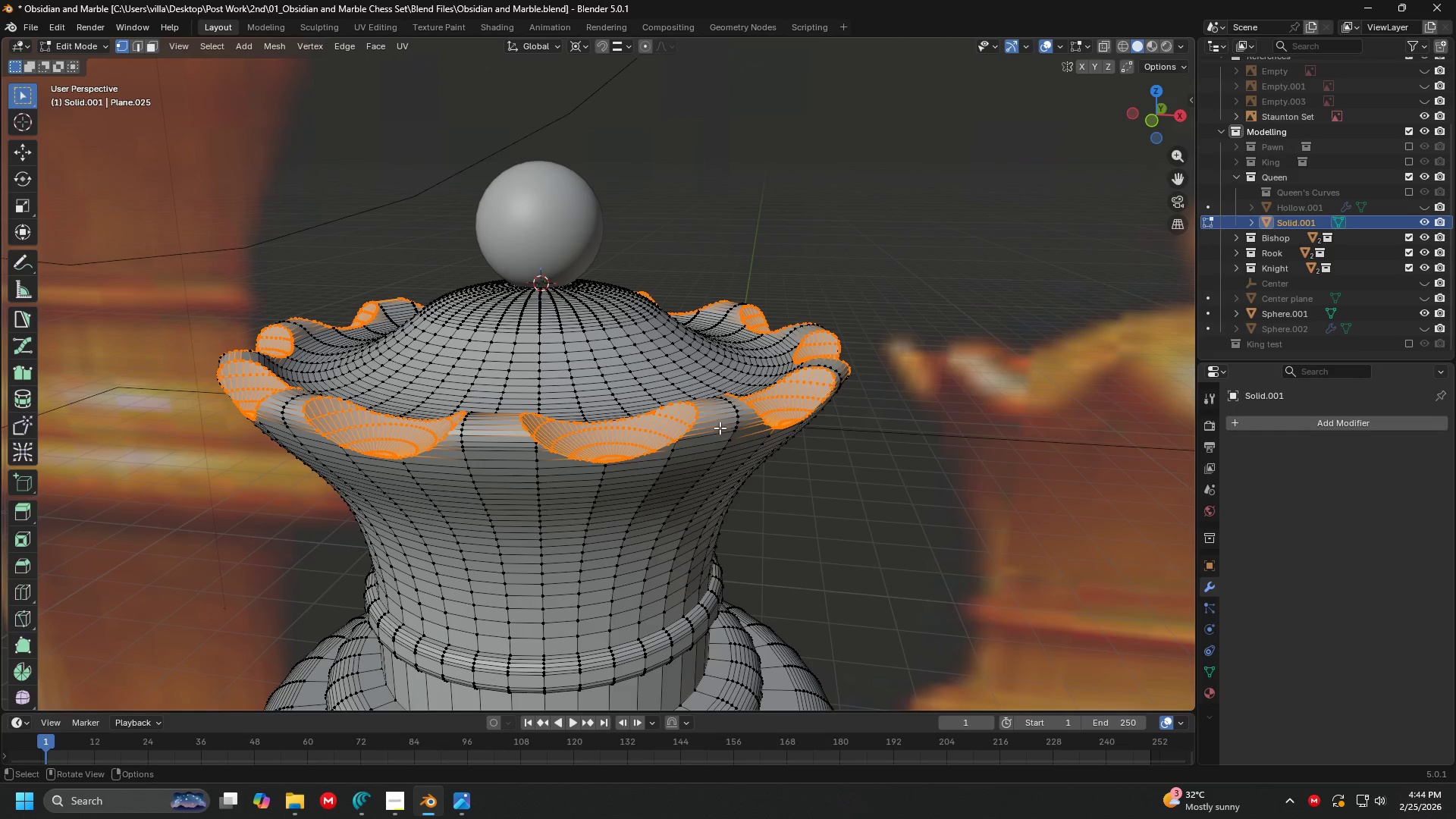 
key(A)
 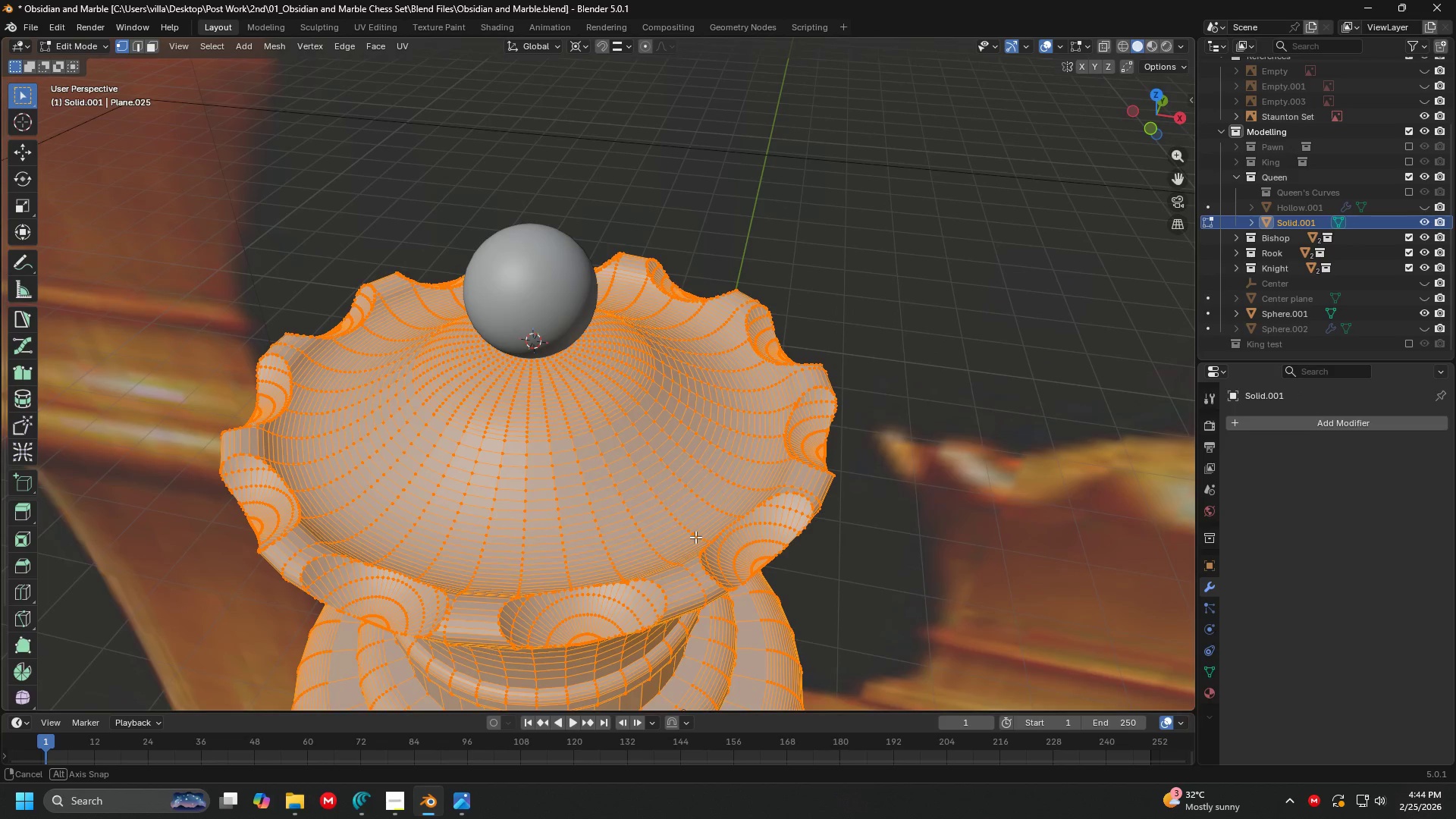 
key(Shift+ShiftLeft)
 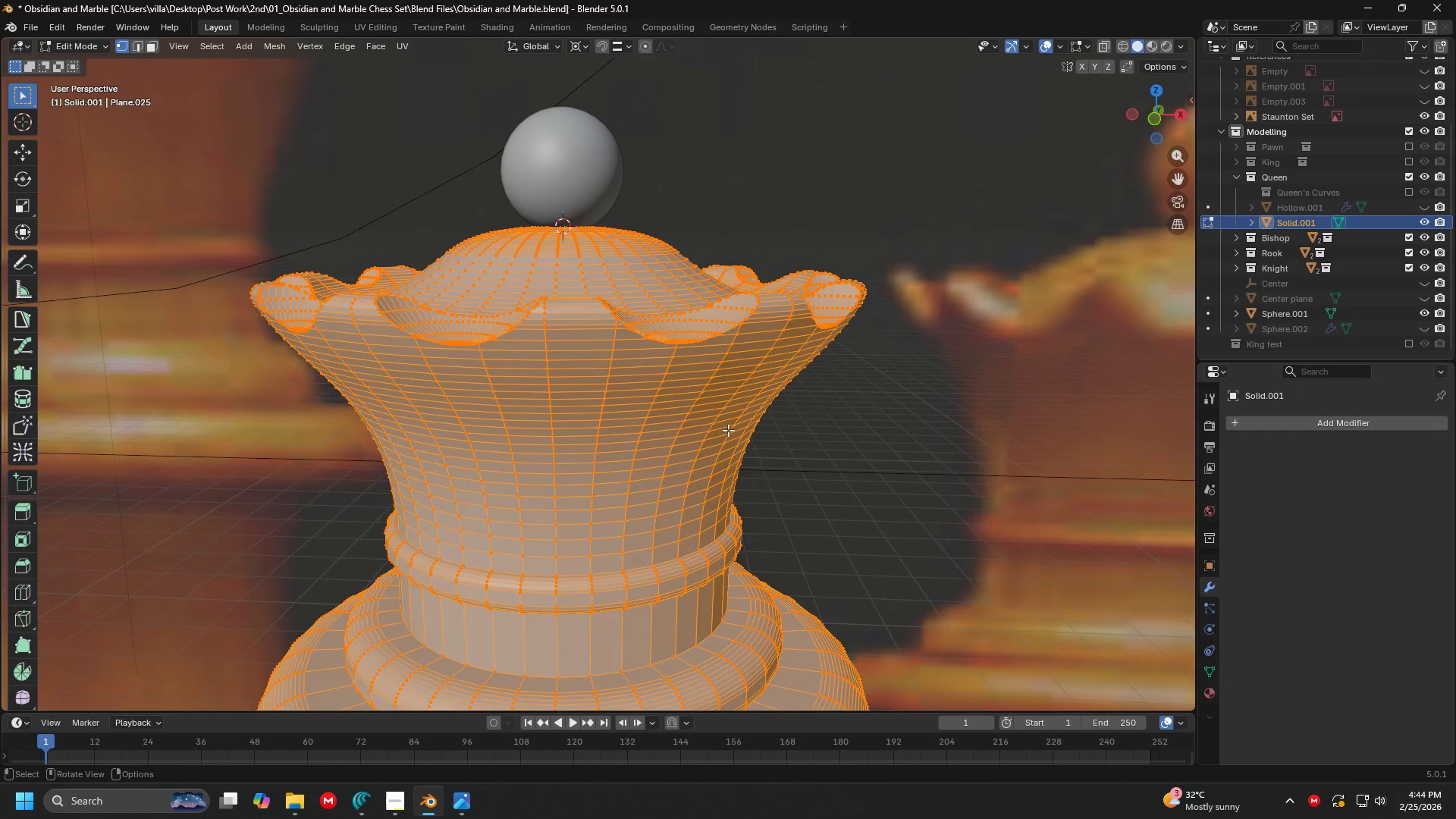 
left_click([876, 387])
 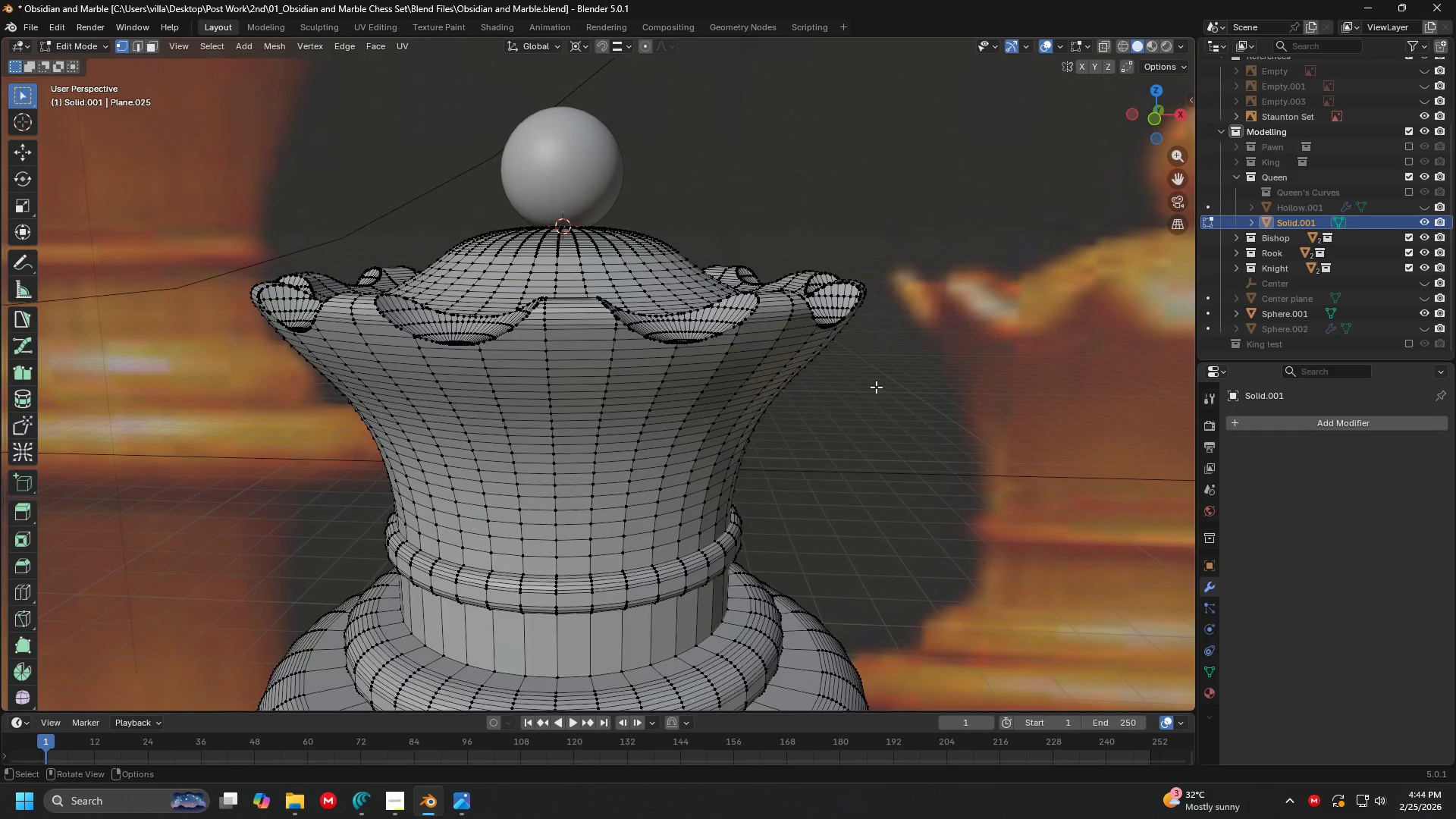 
key(Tab)
key(Tab)
type(au)
 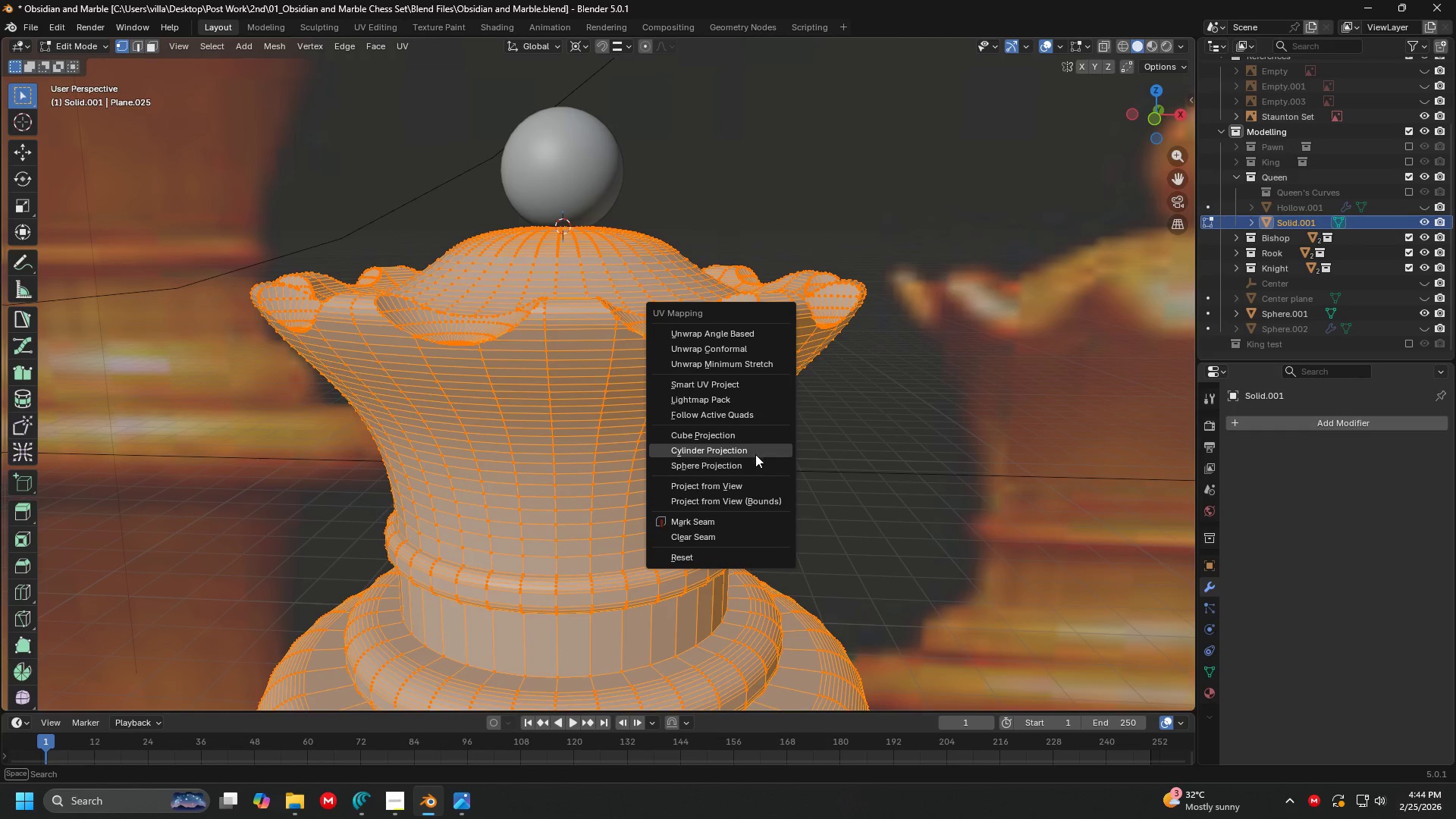 
left_click([755, 459])
 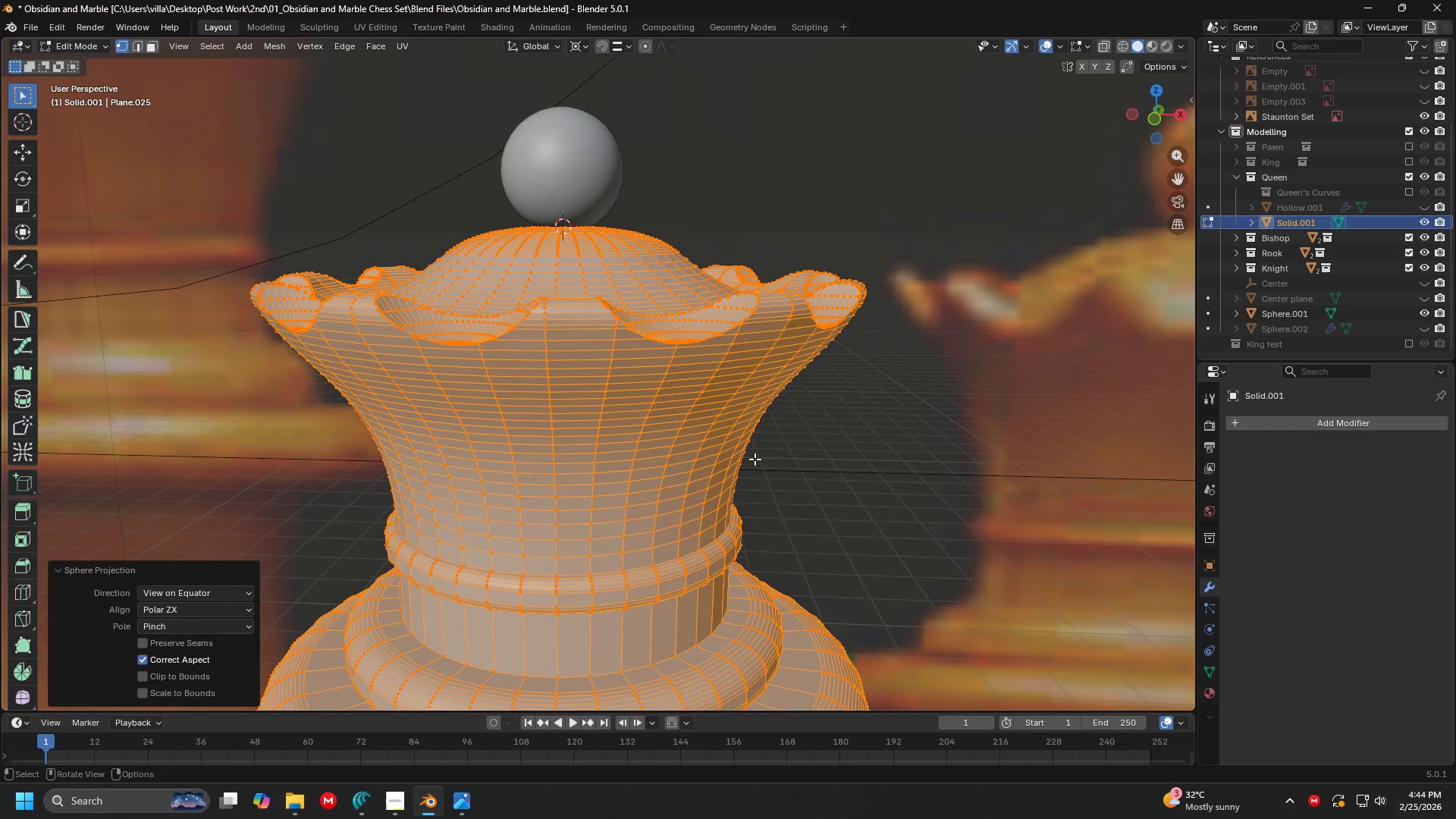 
key(Tab)
 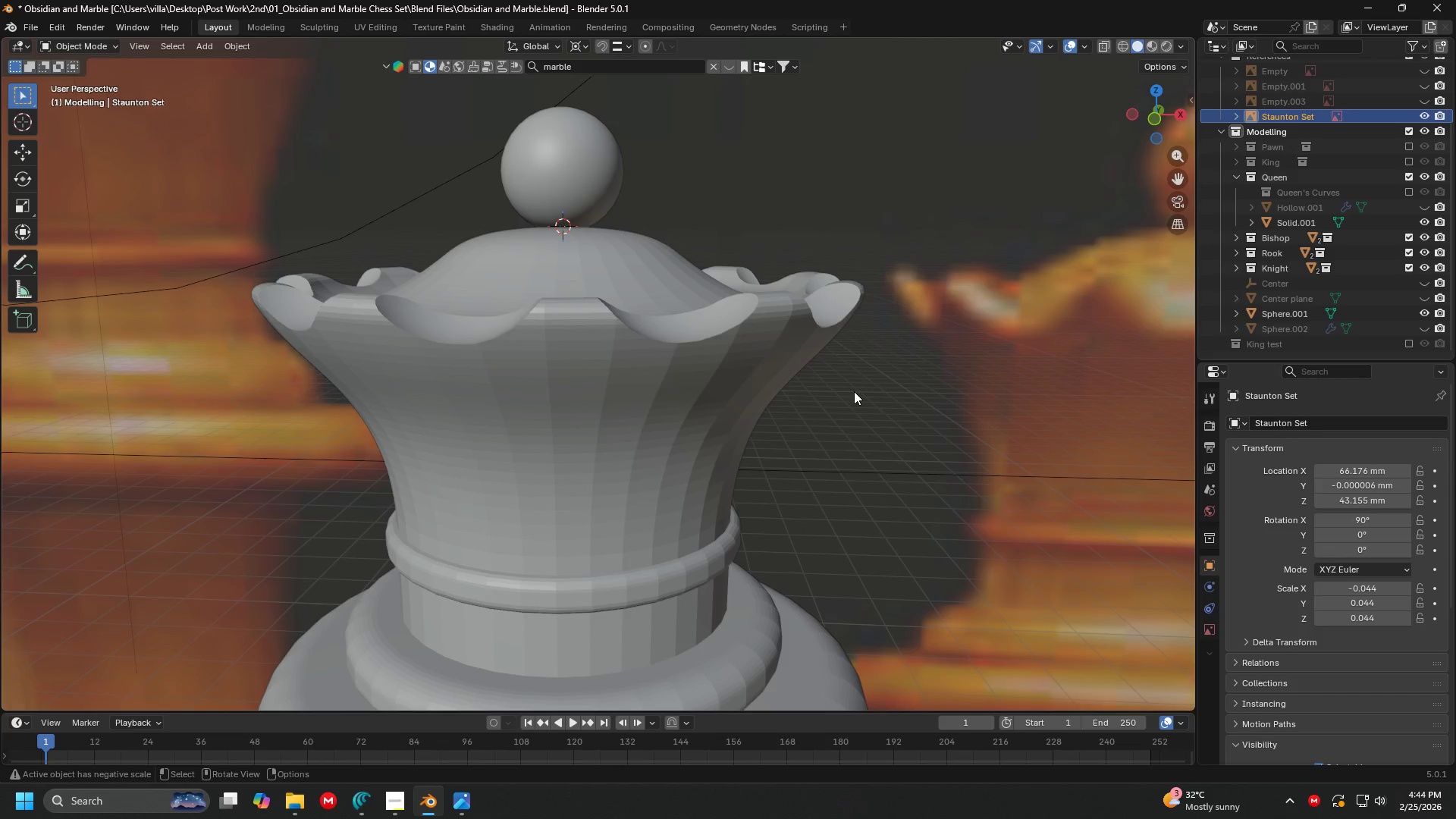 
key(Control+ControlLeft)
 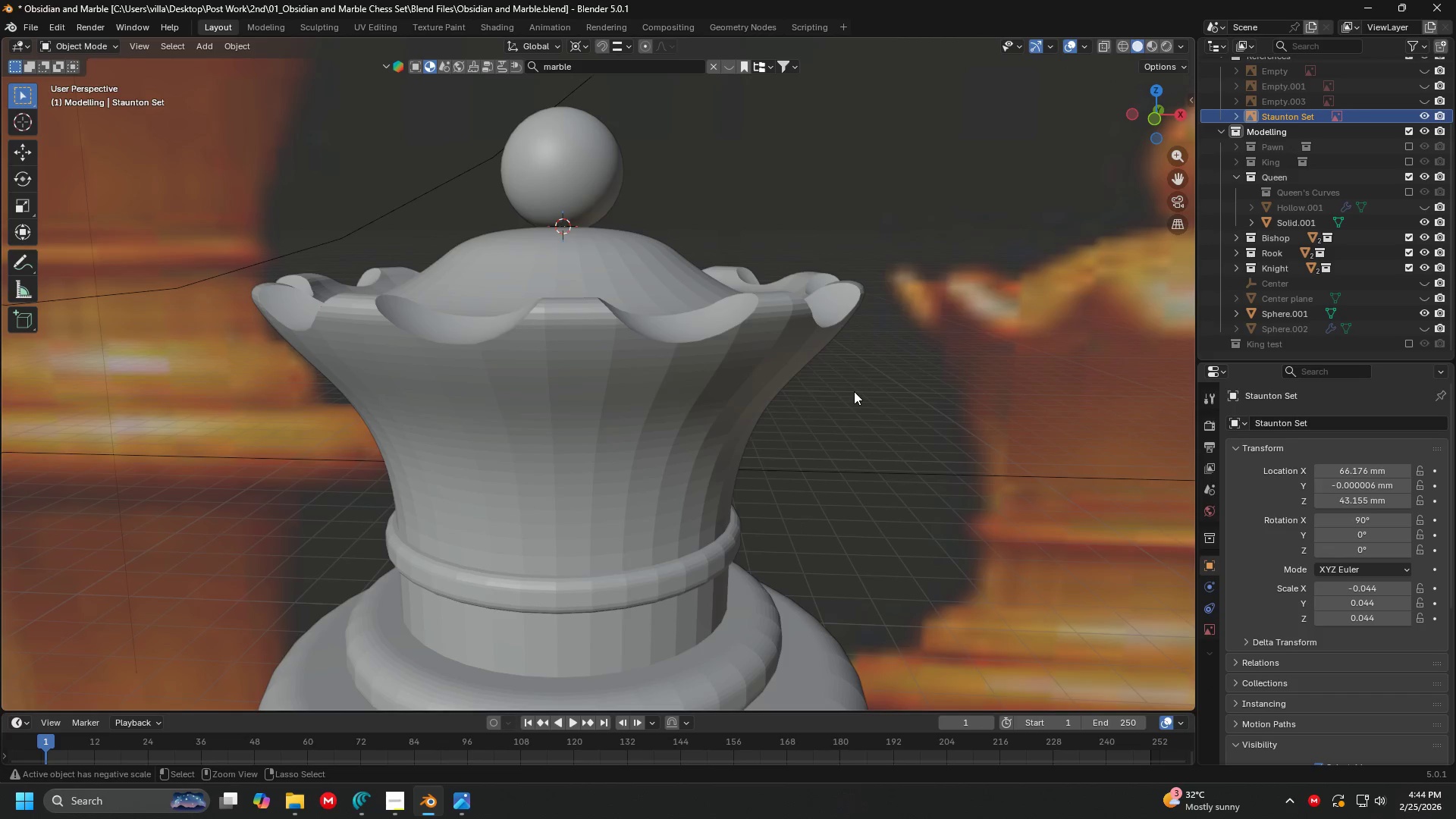 
key(Control+S)
 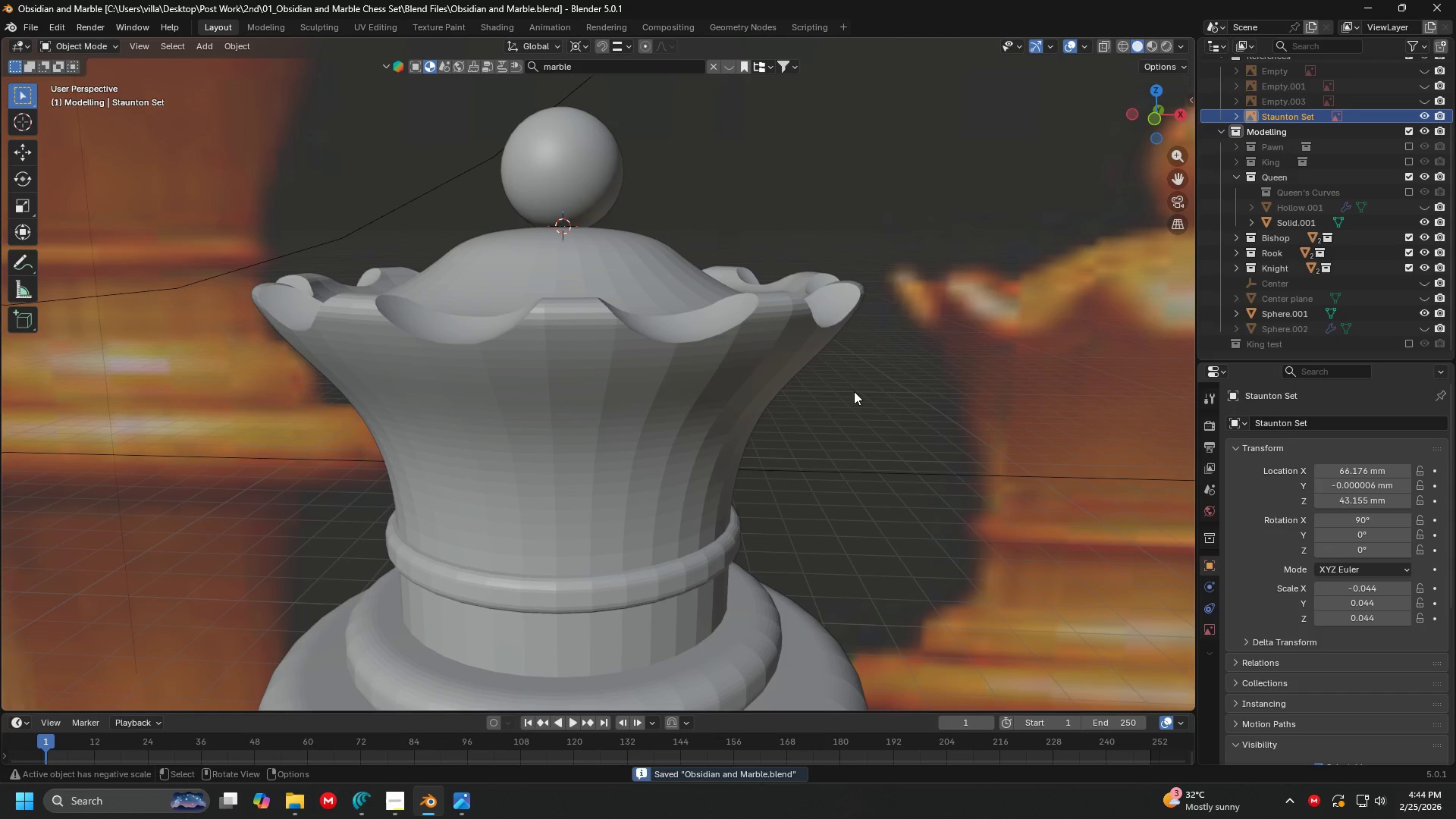 
key(Z)
 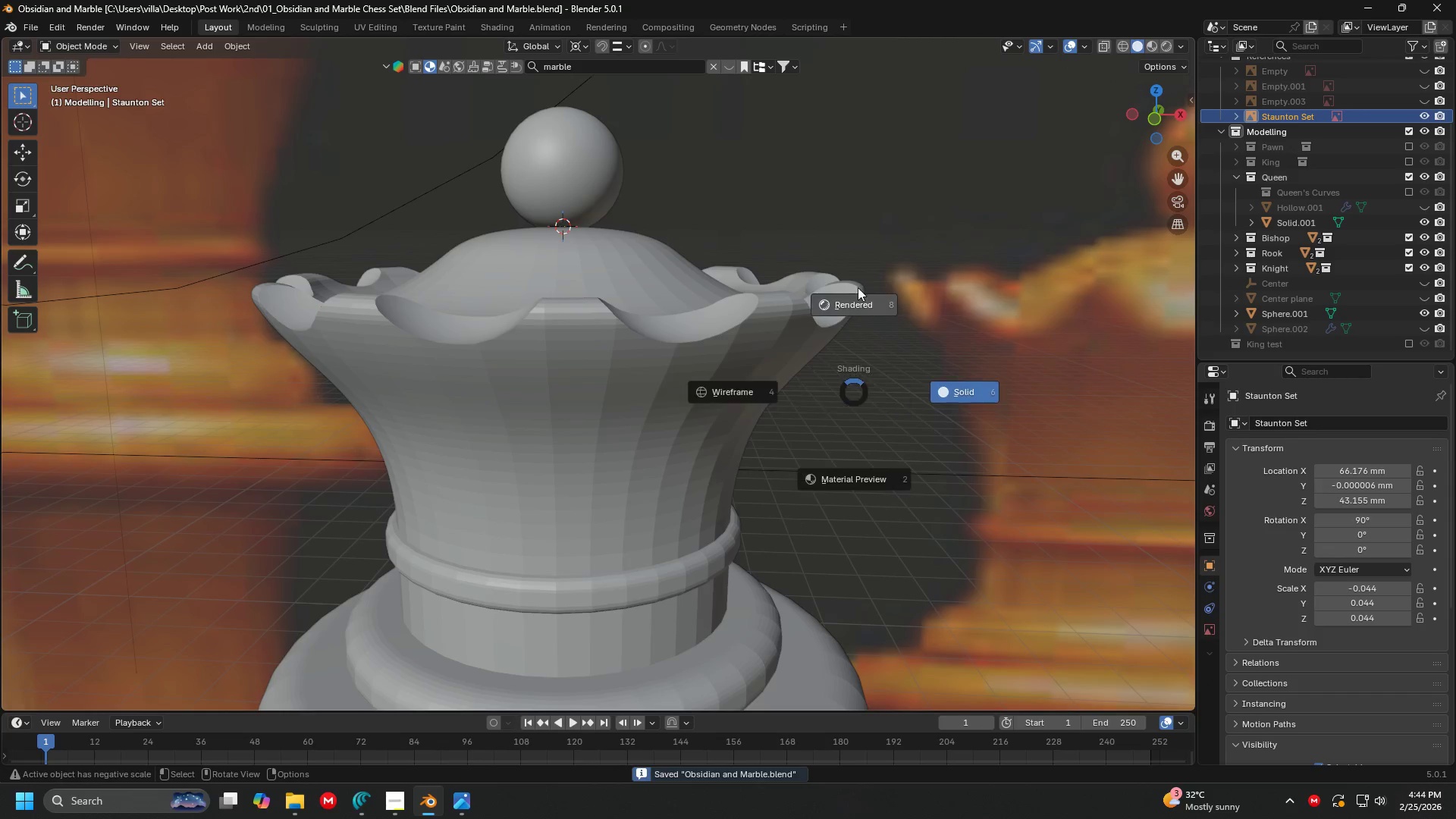 
left_click([858, 284])
 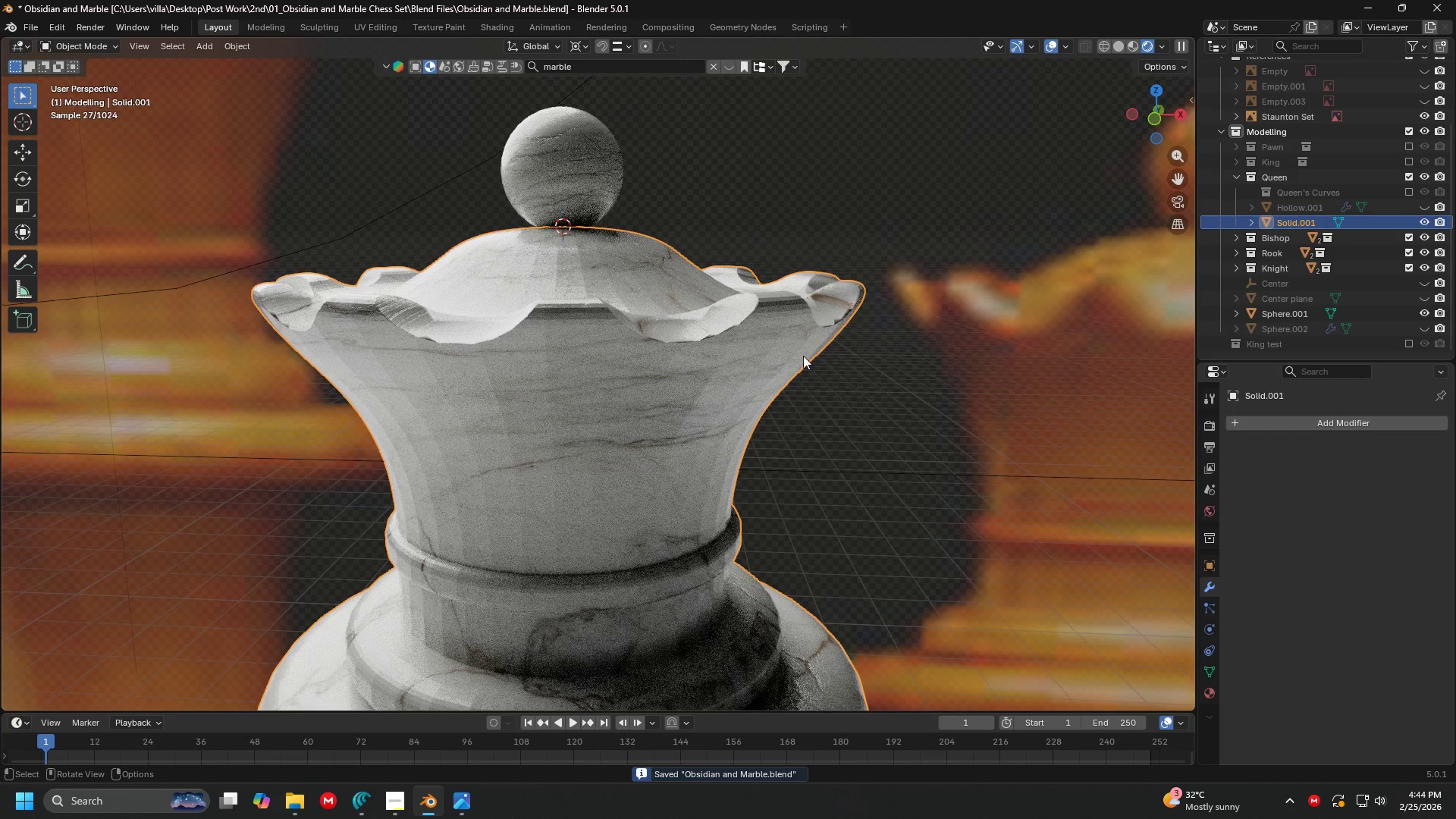 
scroll: coordinate [709, 362], scroll_direction: up, amount: 2.0
 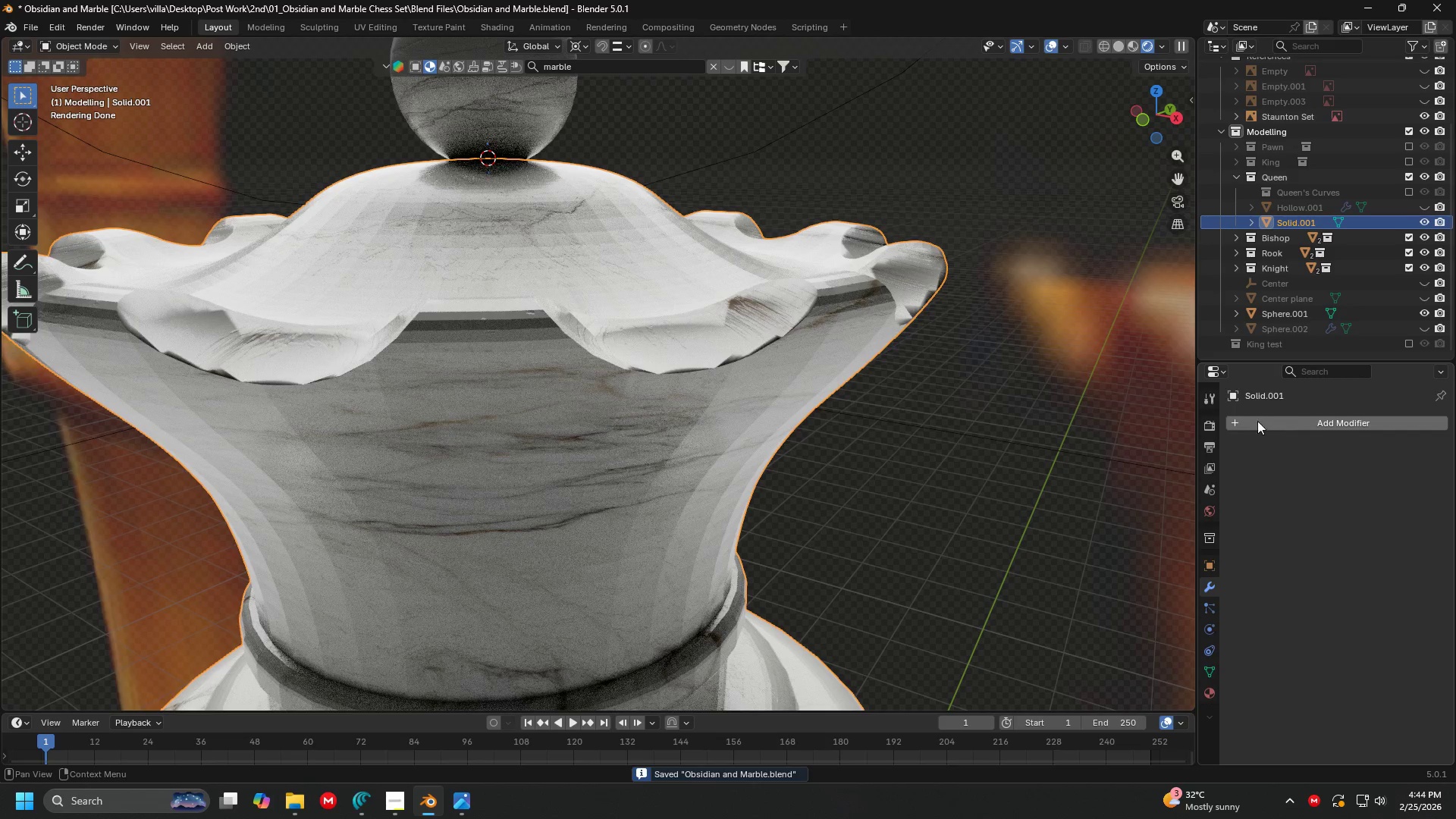 
left_click([800, 341])
 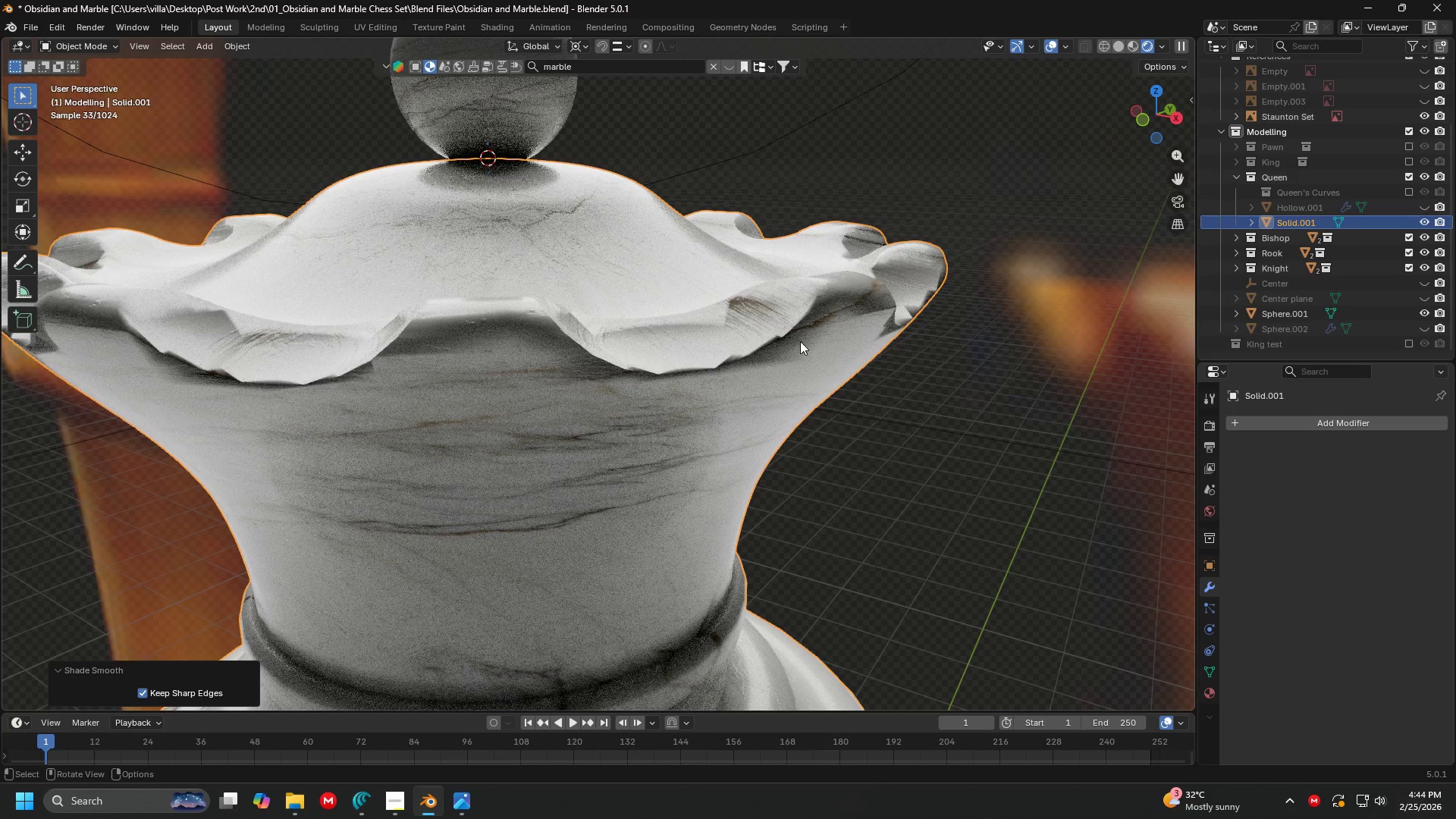 
key(Control+ControlLeft)
 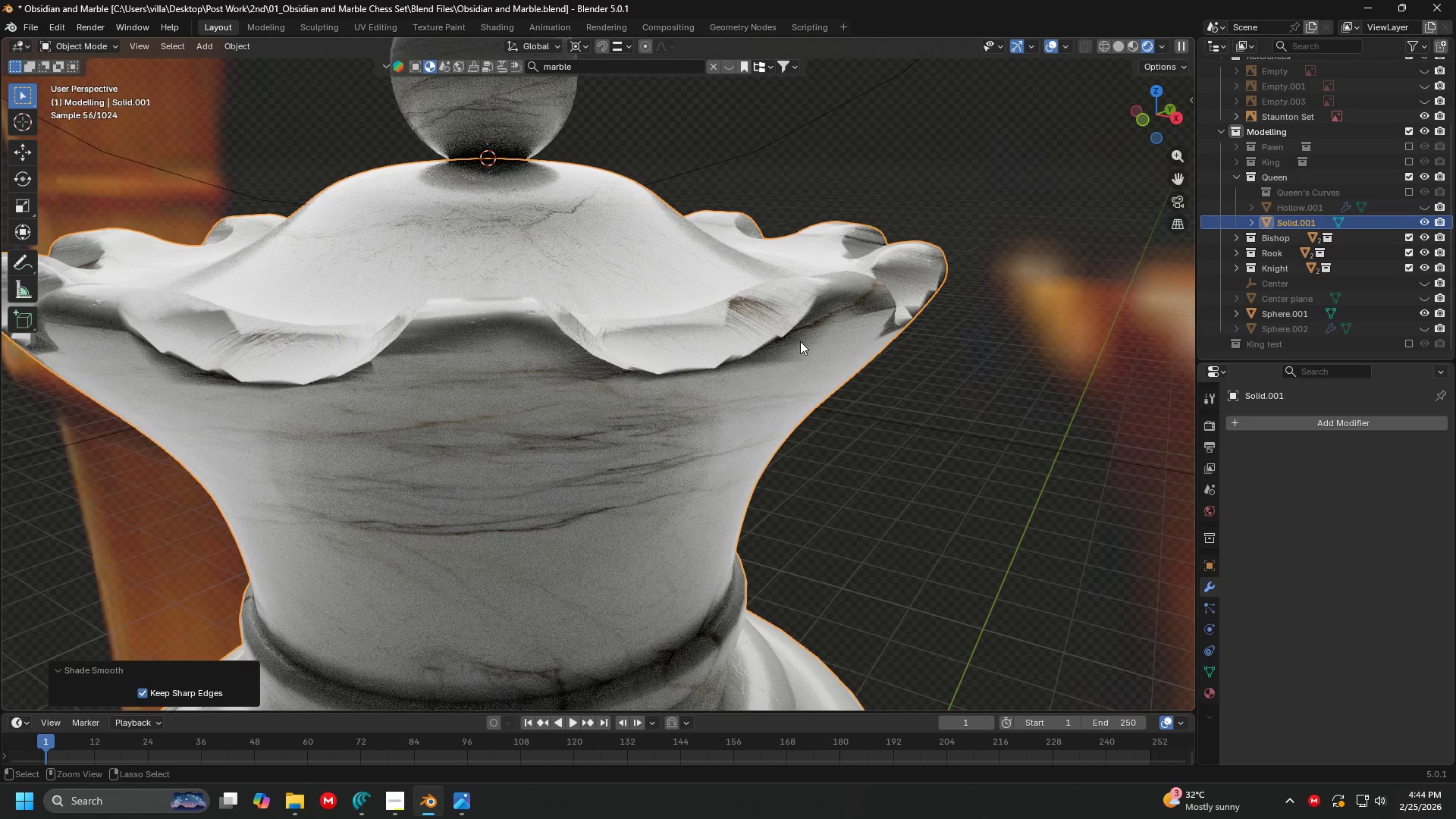 
key(Control+Z)
 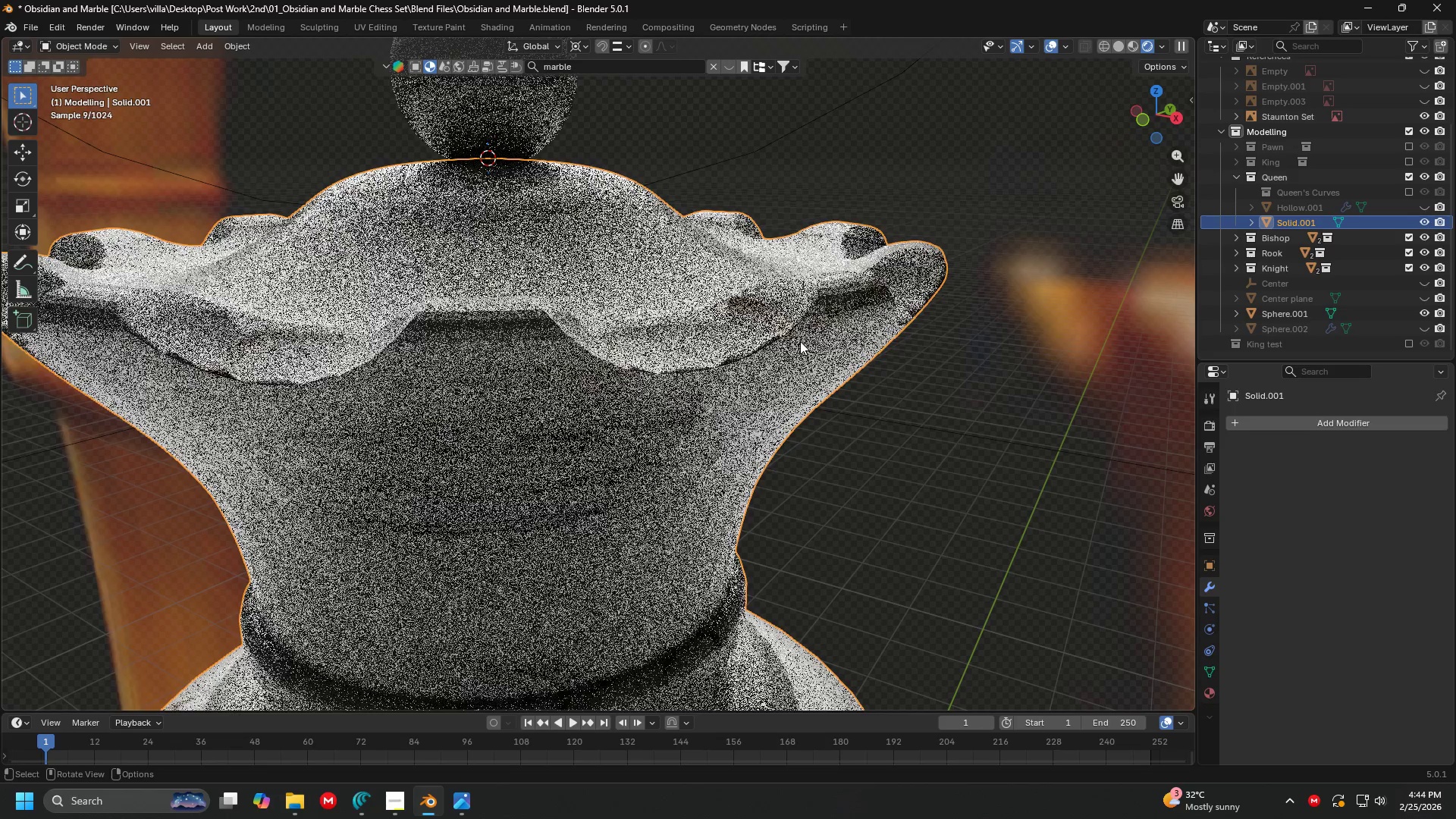 
right_click([800, 341])
 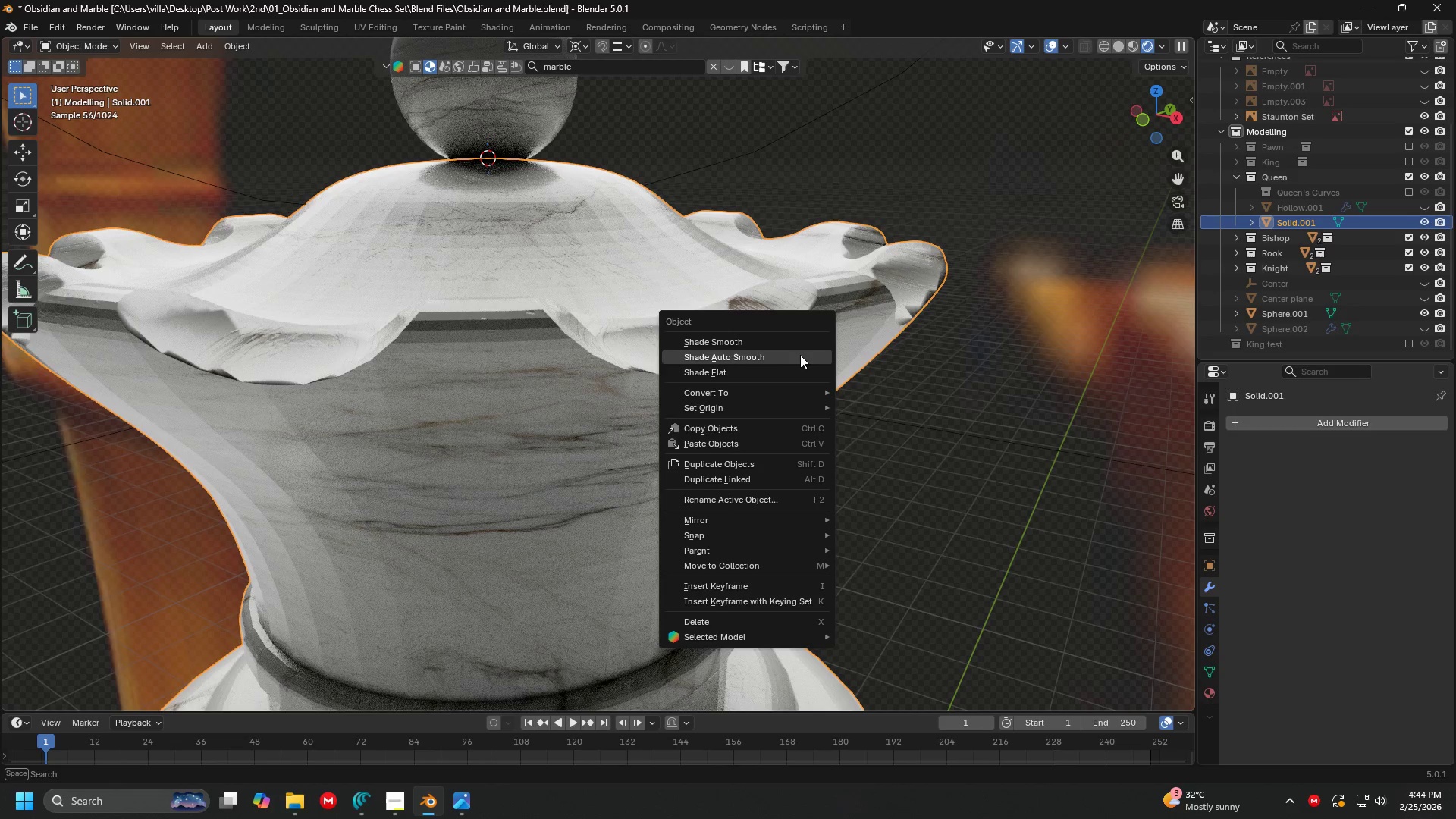 
left_click([800, 355])
 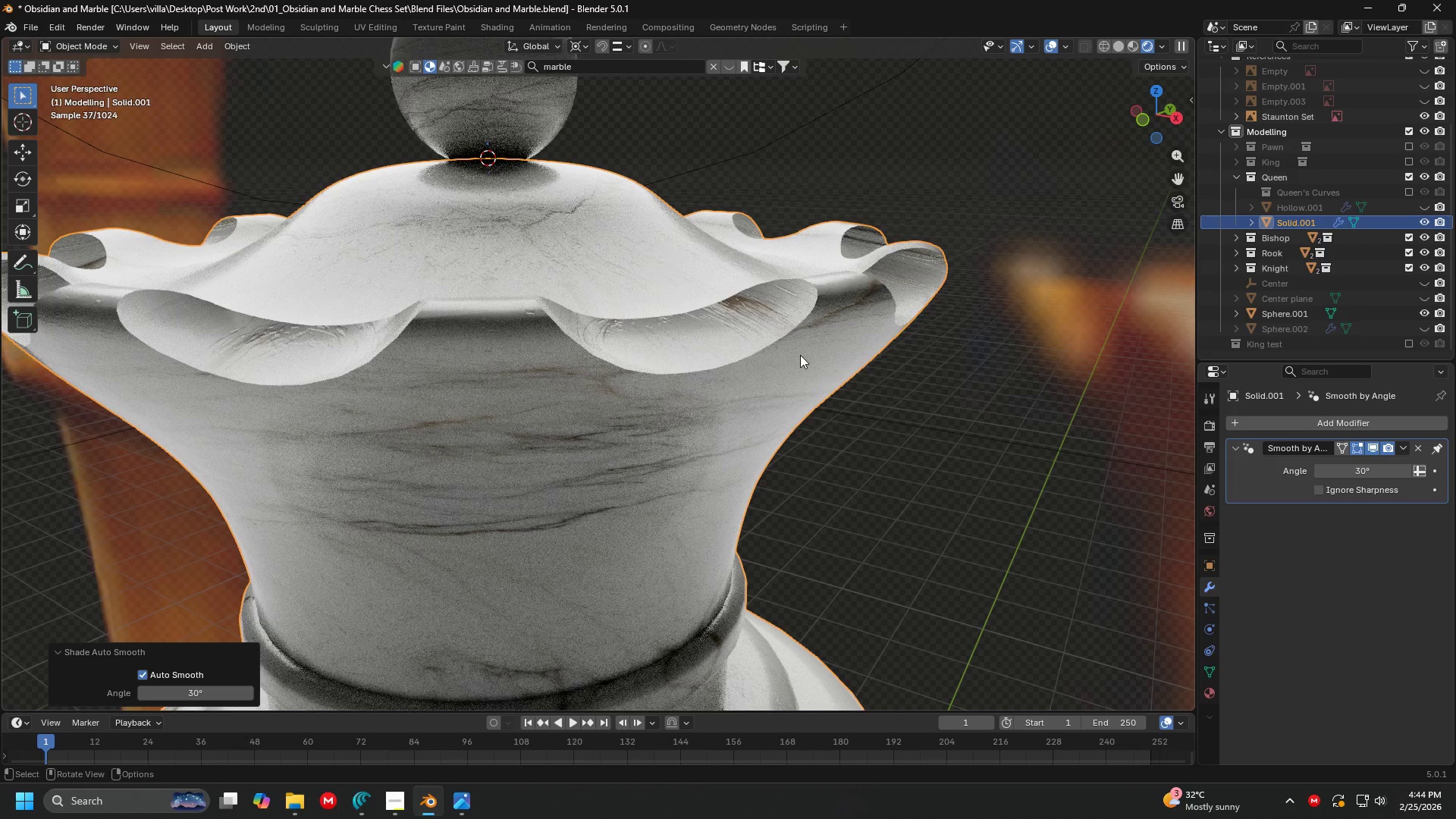 
left_click([945, 408])
 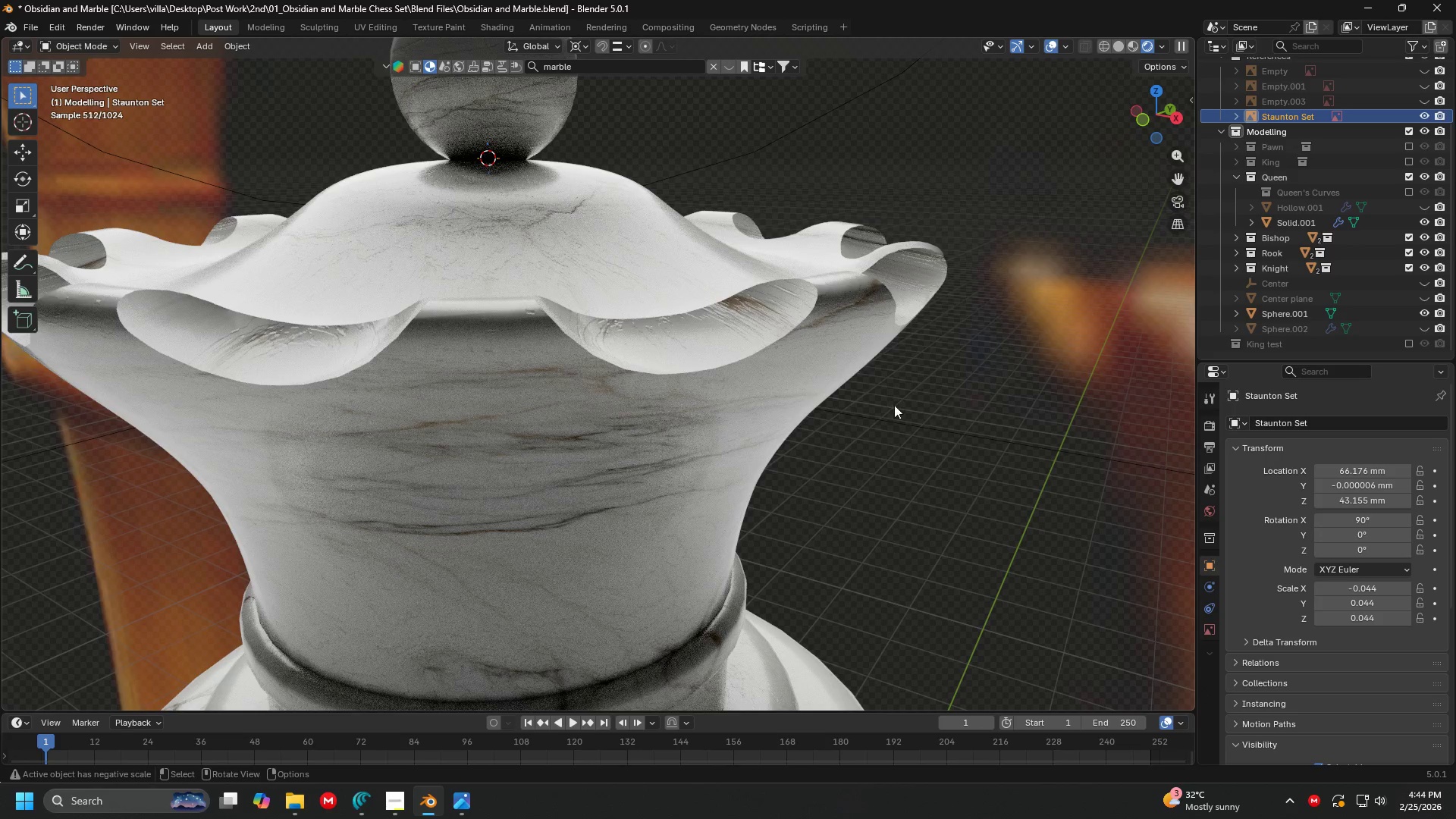 
scroll: coordinate [755, 370], scroll_direction: down, amount: 4.0
 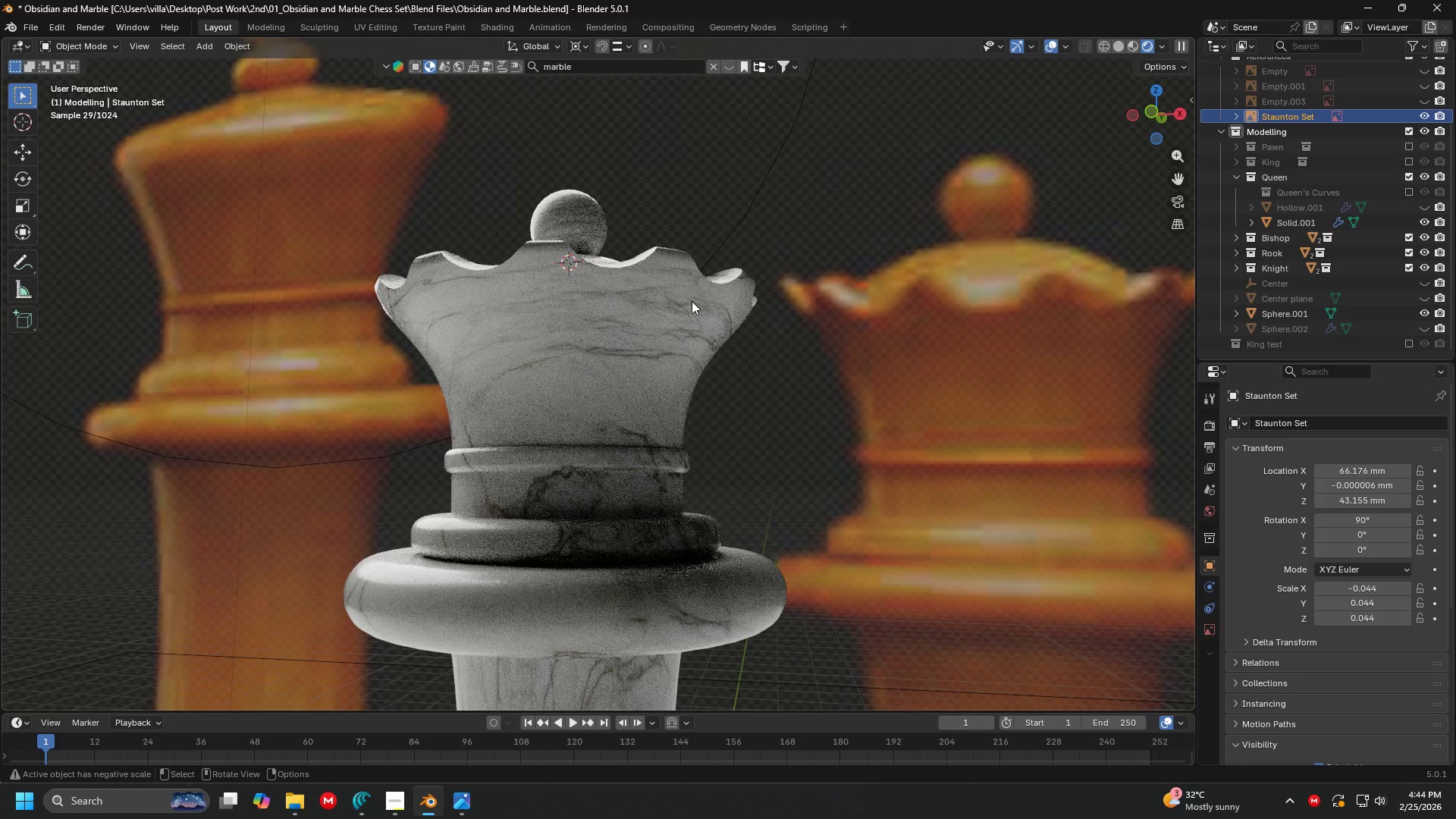 
key(1)
 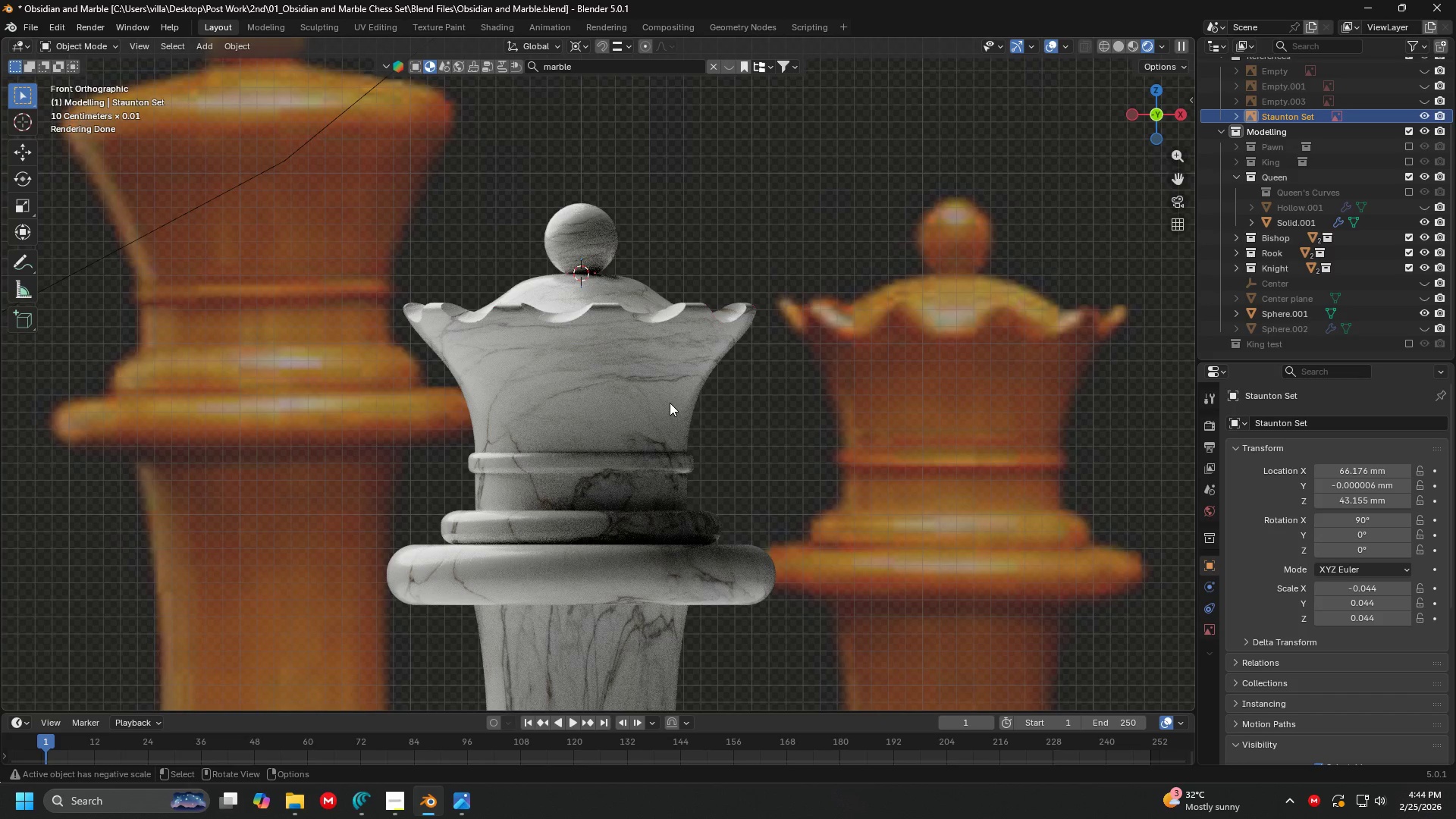 
hold_key(key=ShiftLeft, duration=1.12)
 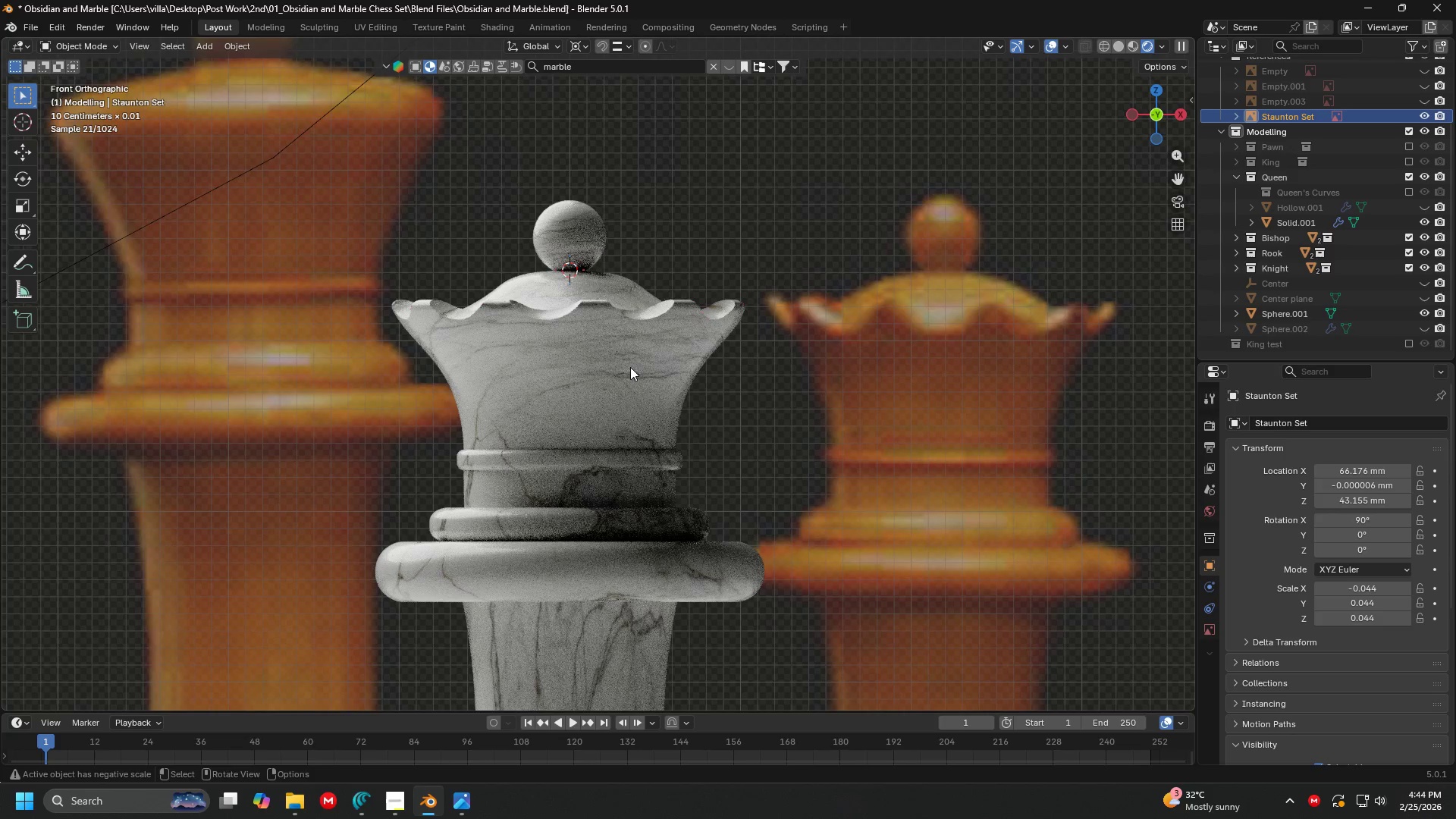 
key(Control+ControlLeft)
 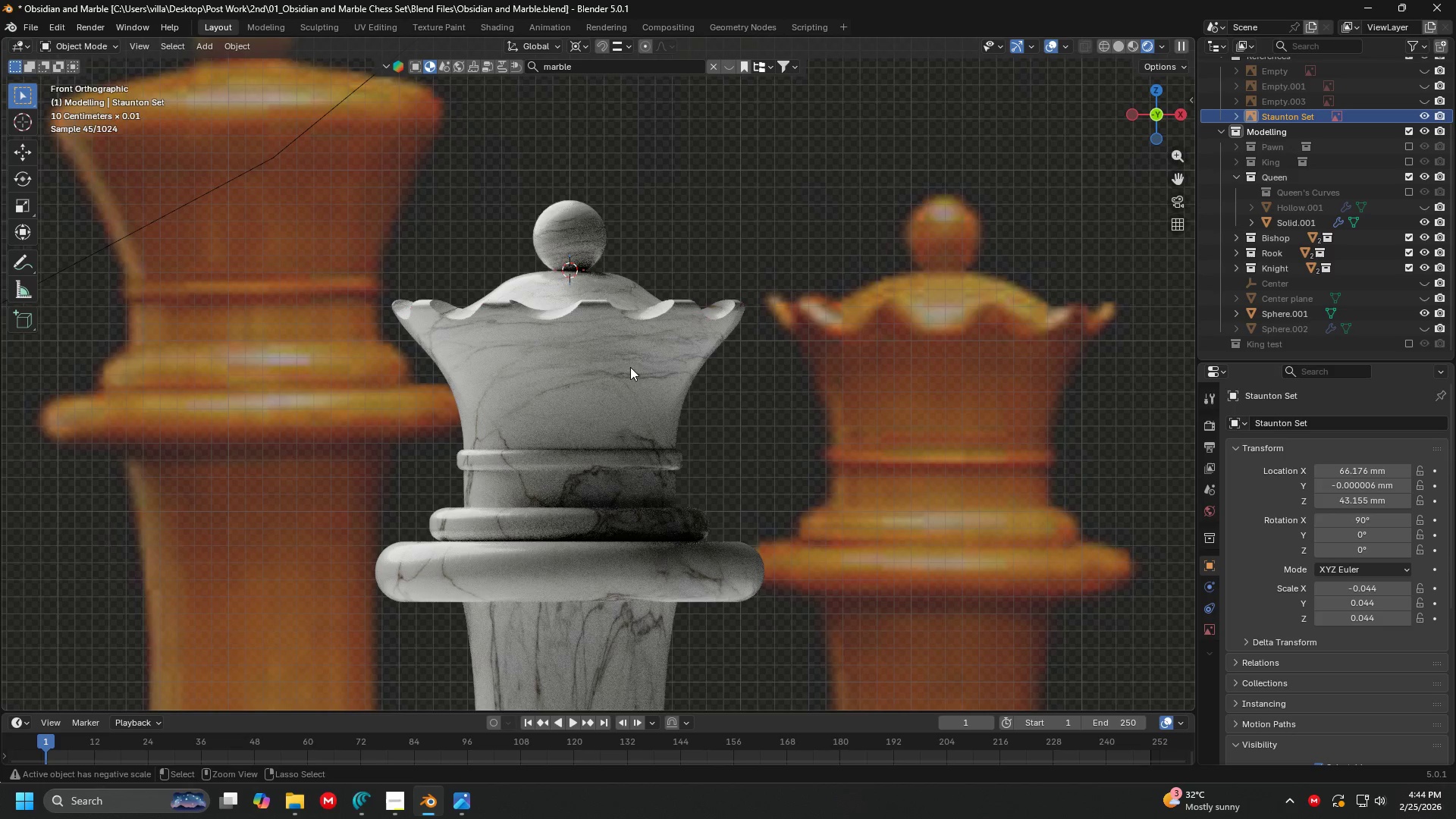 
key(Control+S)
 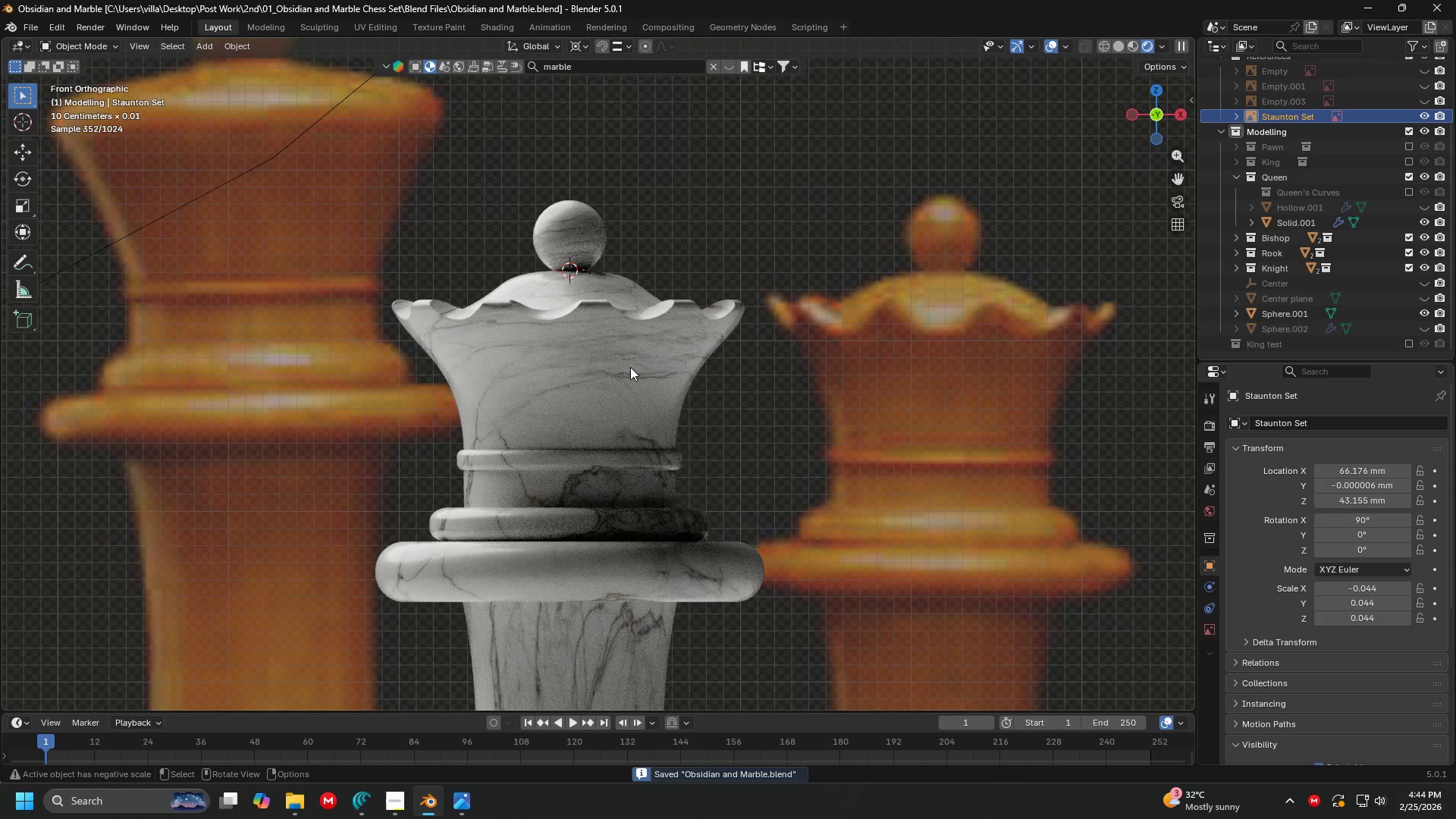 
key(Shift+ShiftLeft)
 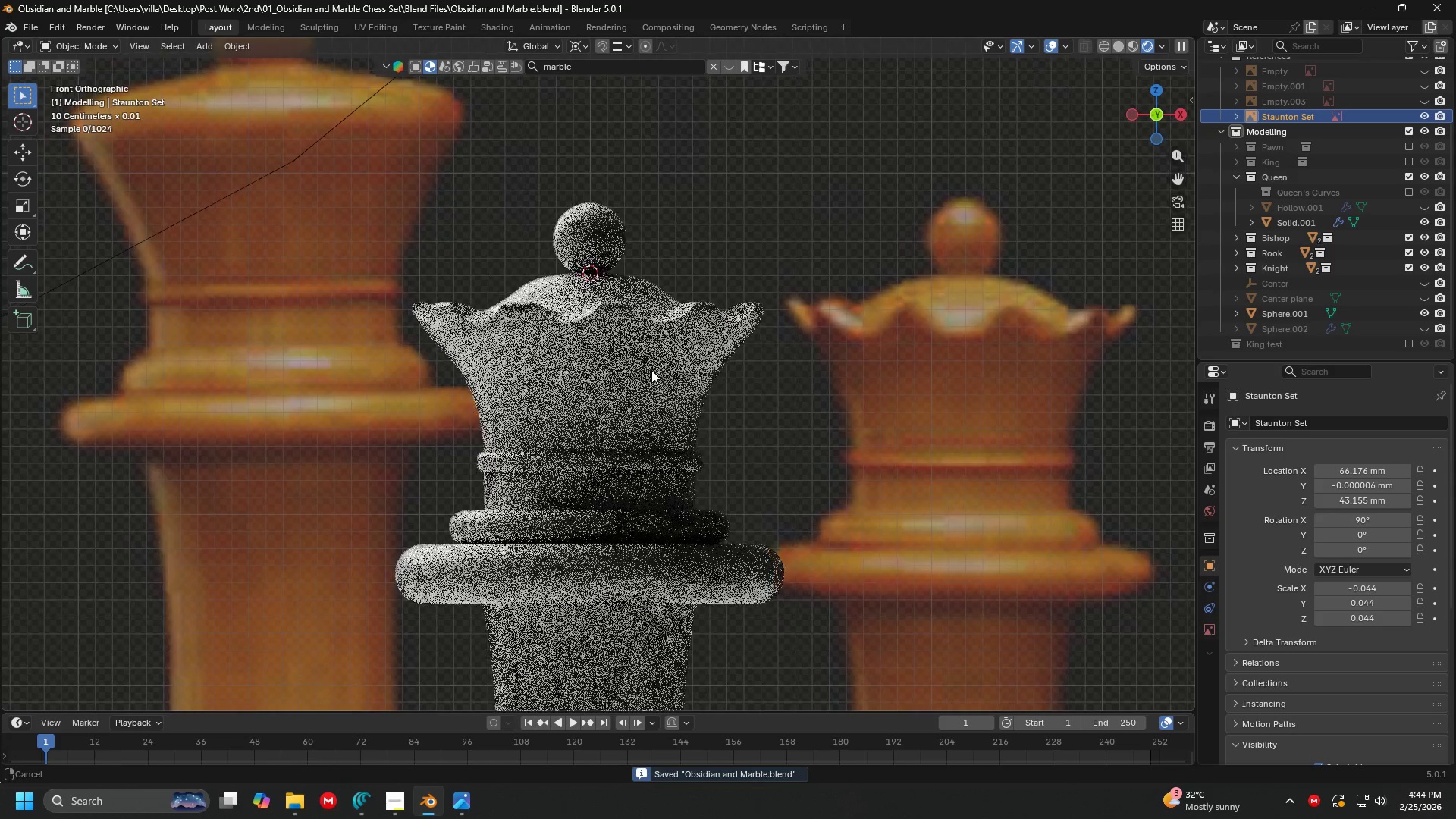 
hold_key(key=ShiftLeft, duration=0.42)
 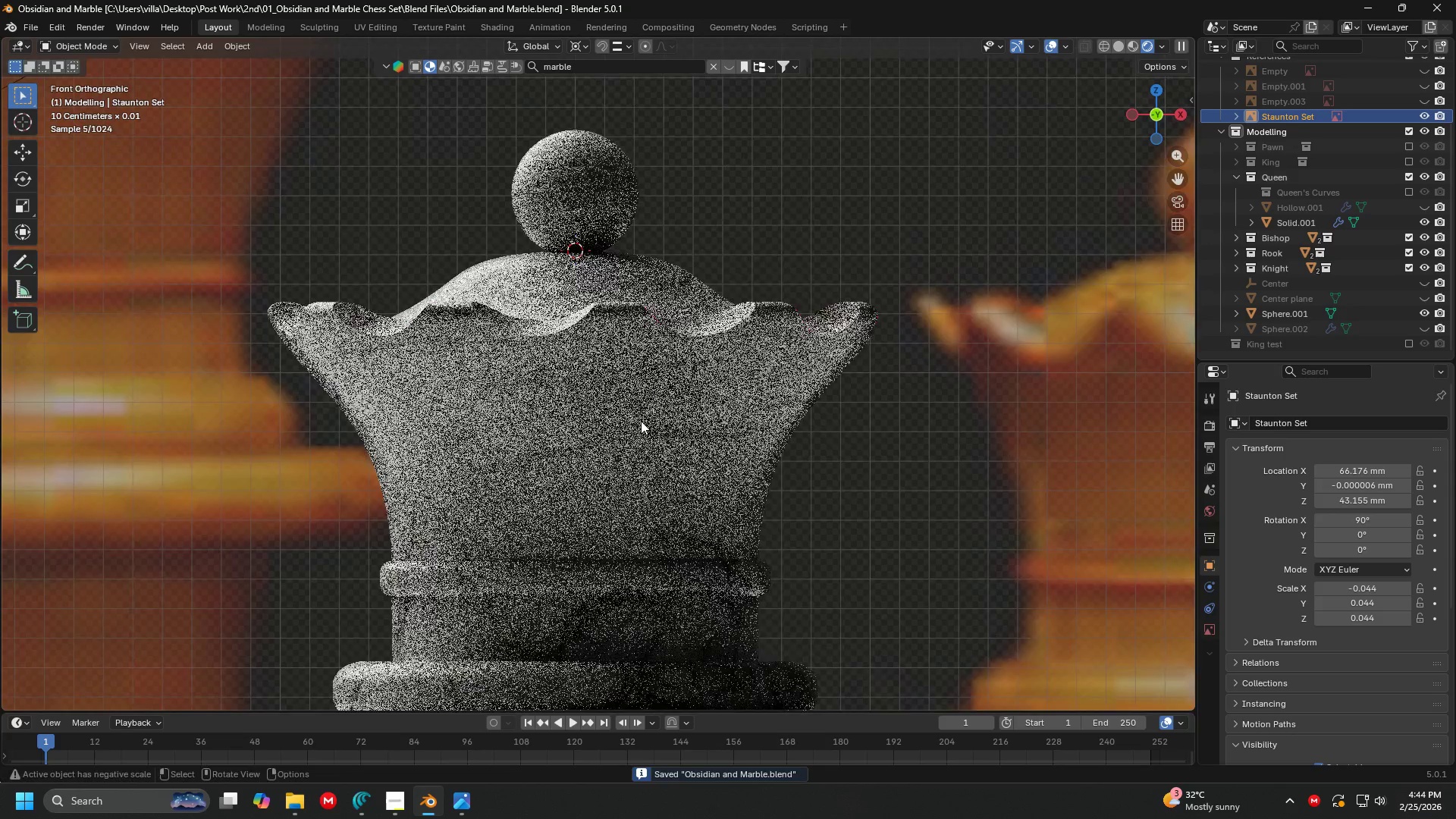 
scroll: coordinate [651, 370], scroll_direction: up, amount: 3.0
 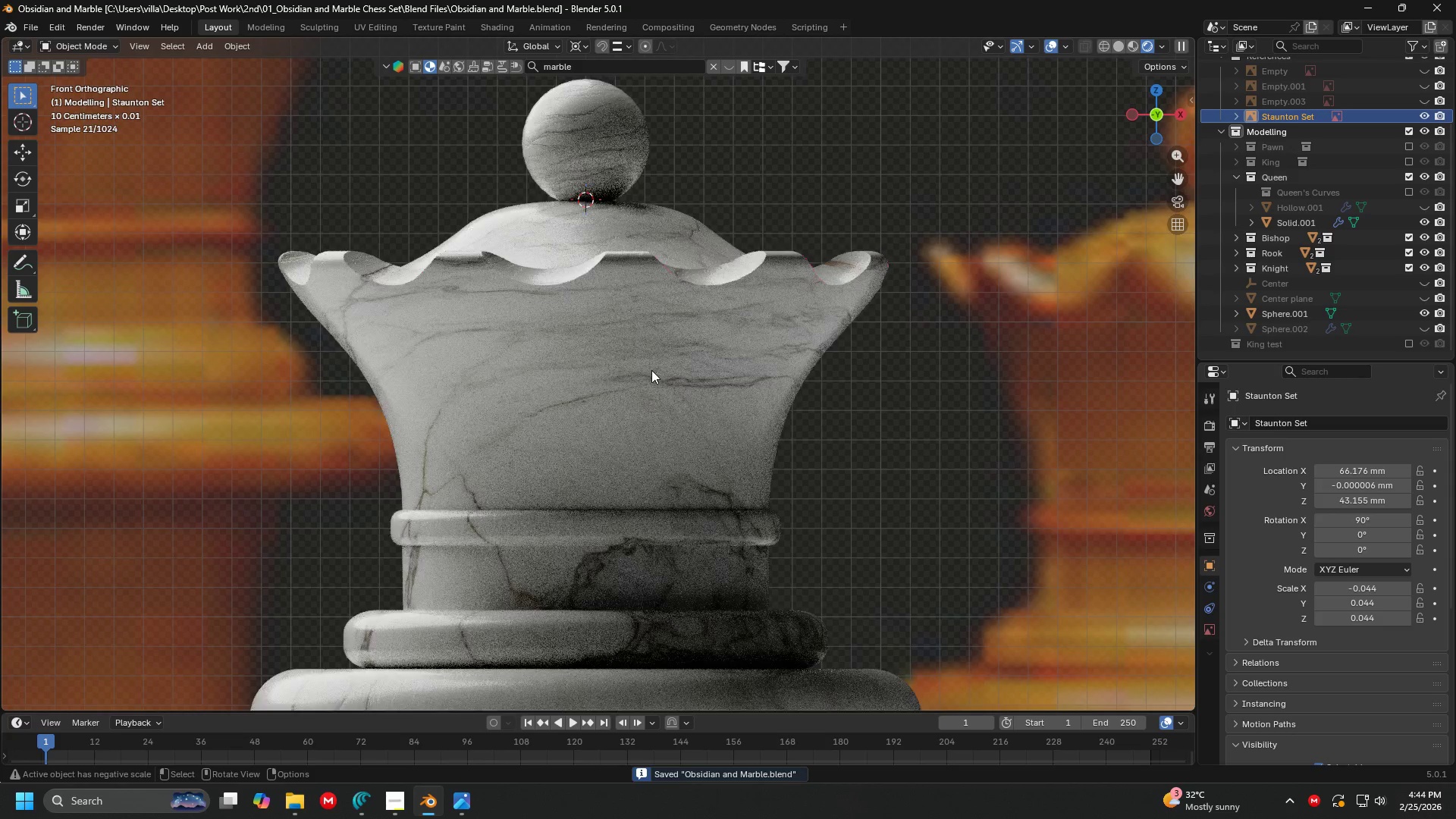 
key(Tab)
 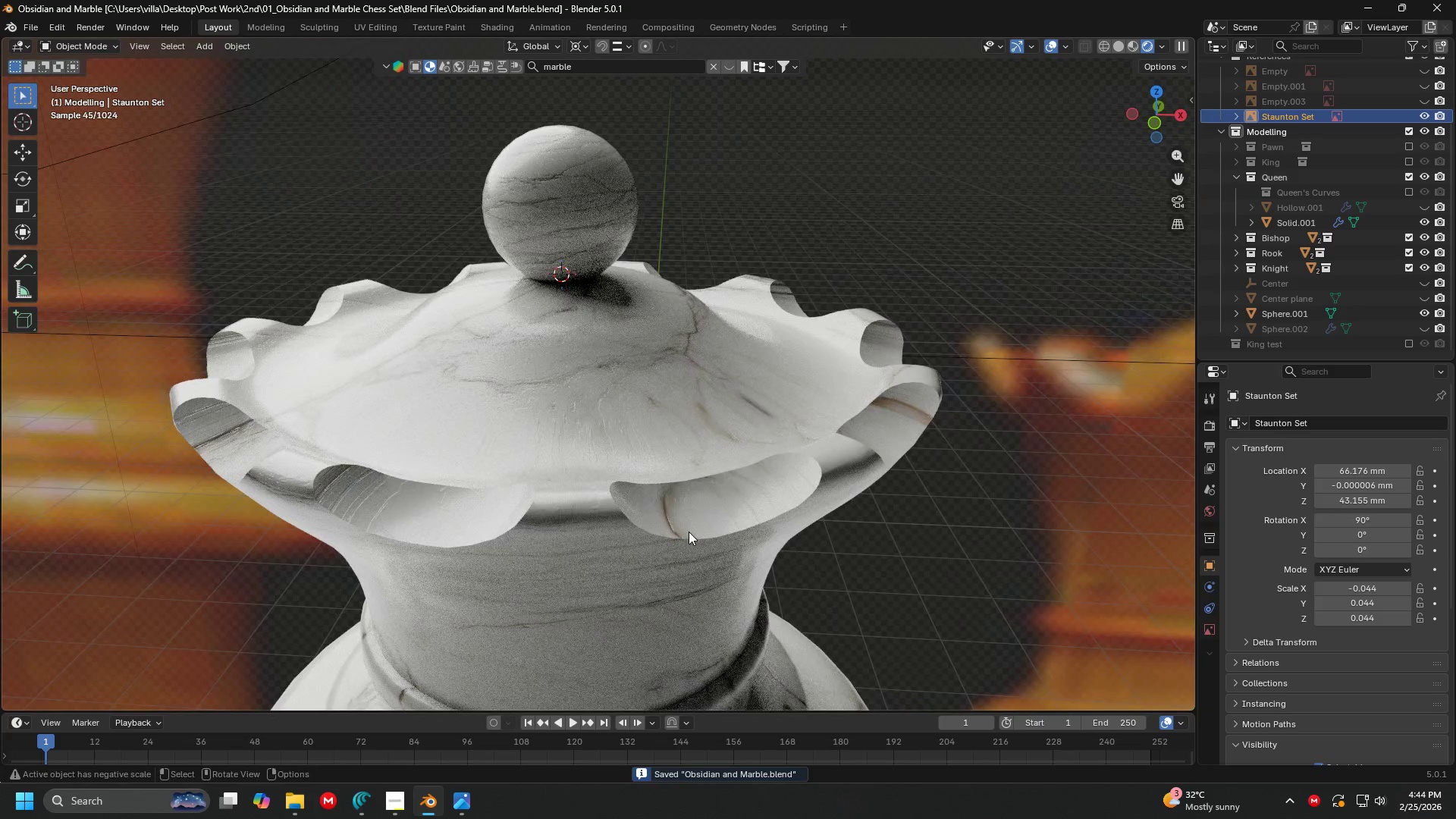 
scroll: coordinate [631, 463], scroll_direction: none, amount: 0.0
 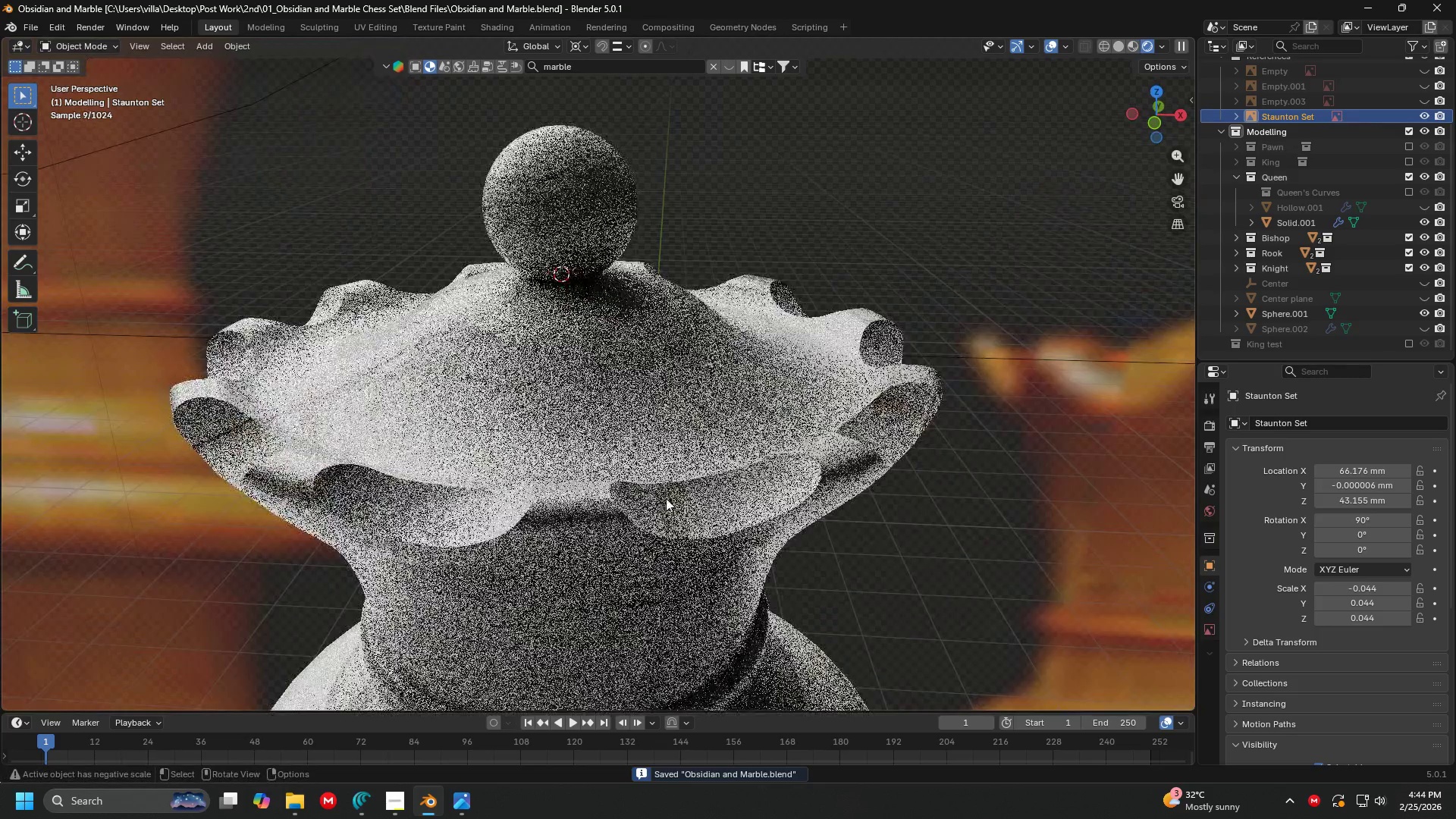 
left_click([717, 498])
 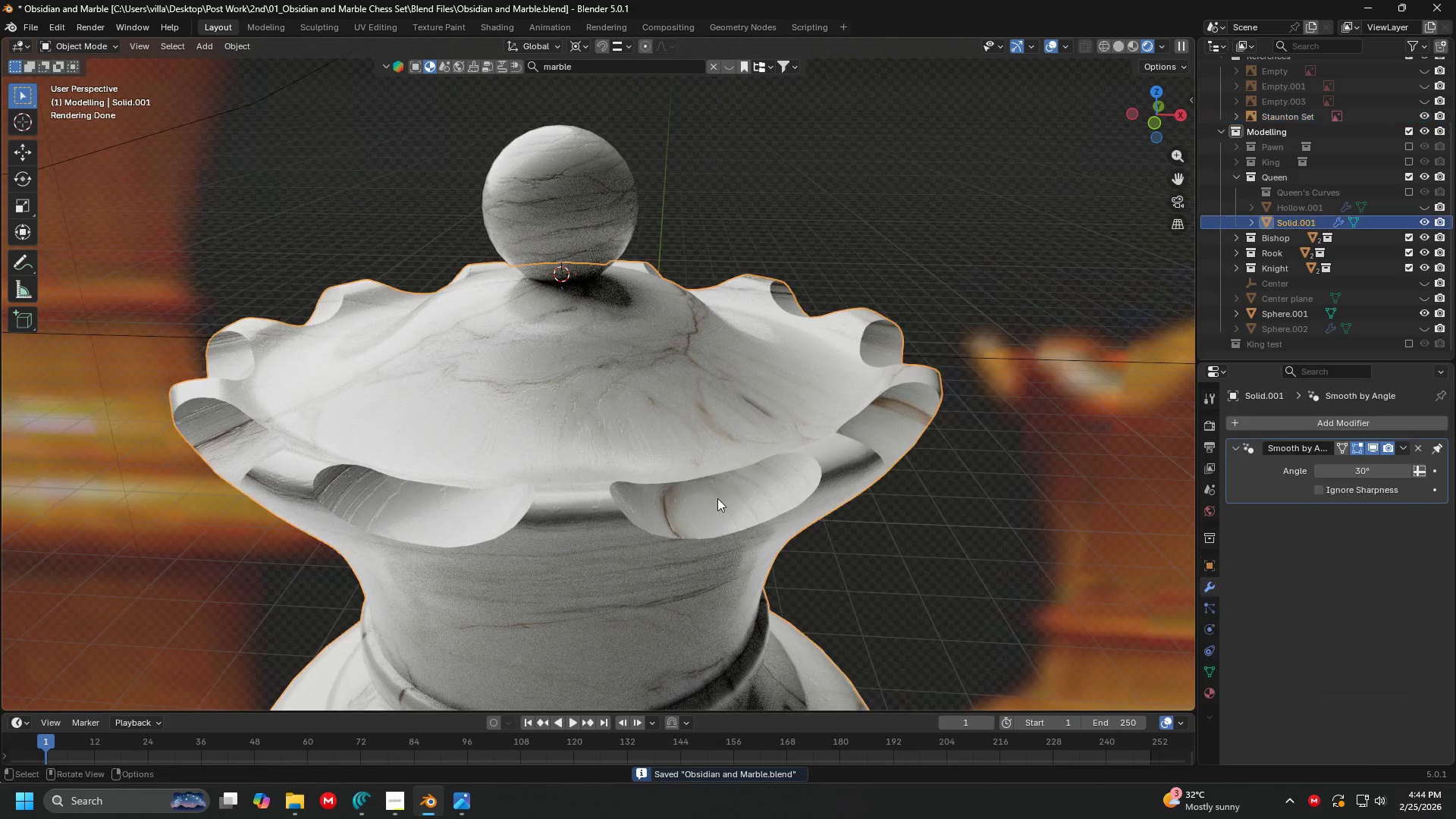 
key(Tab)
 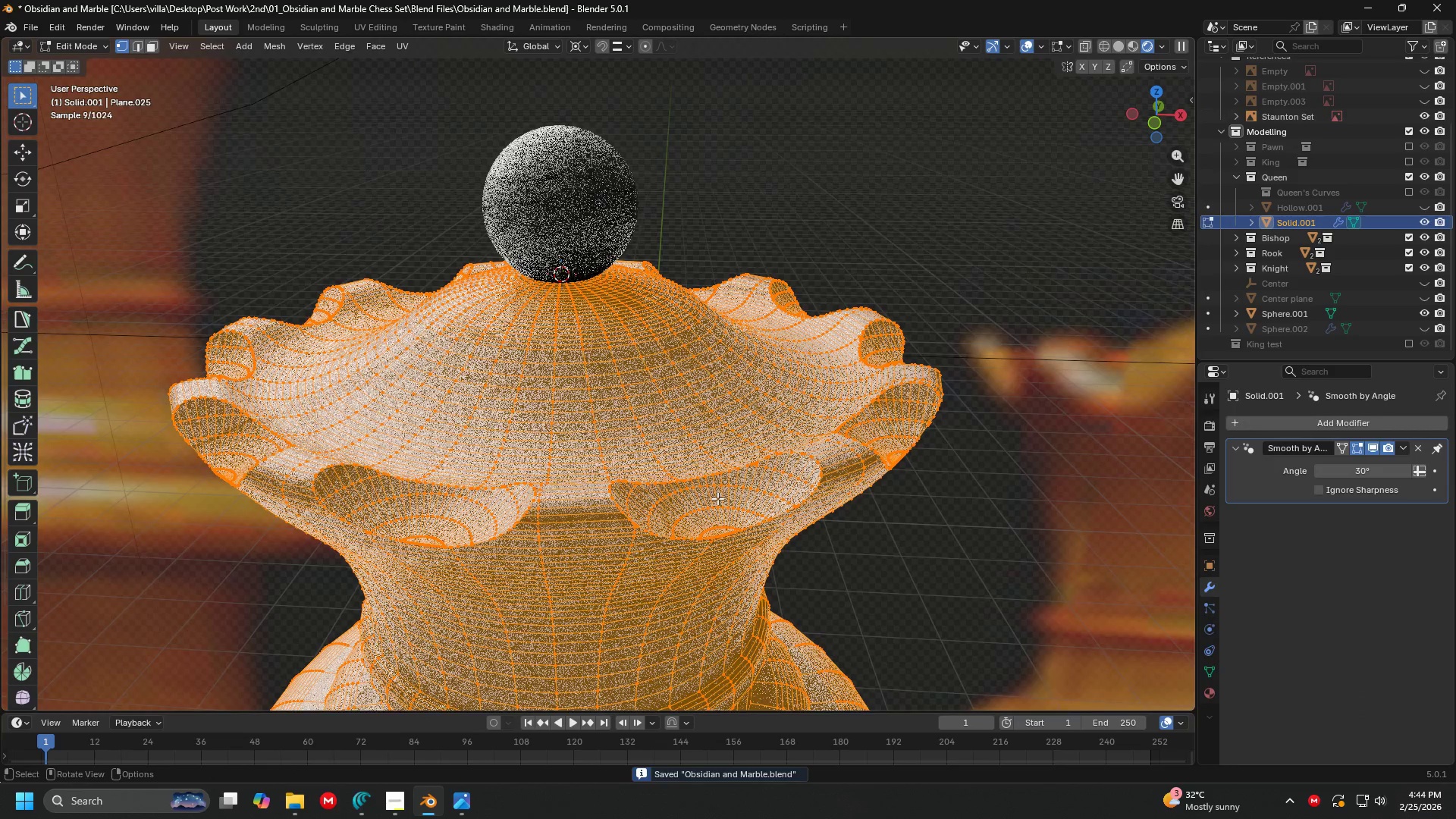 
key(Shift+ShiftLeft)
 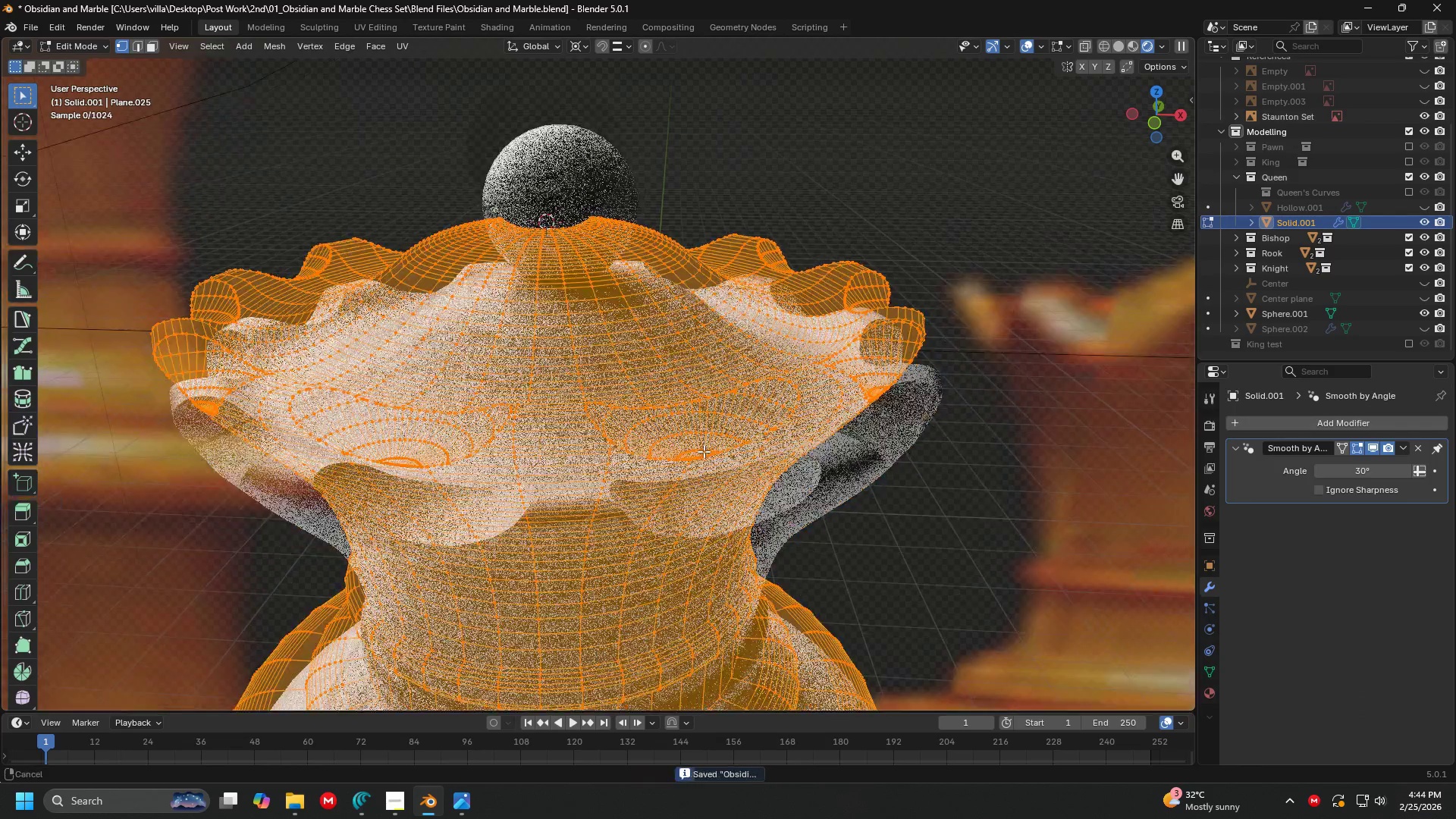 
scroll: coordinate [701, 441], scroll_direction: up, amount: 2.0
 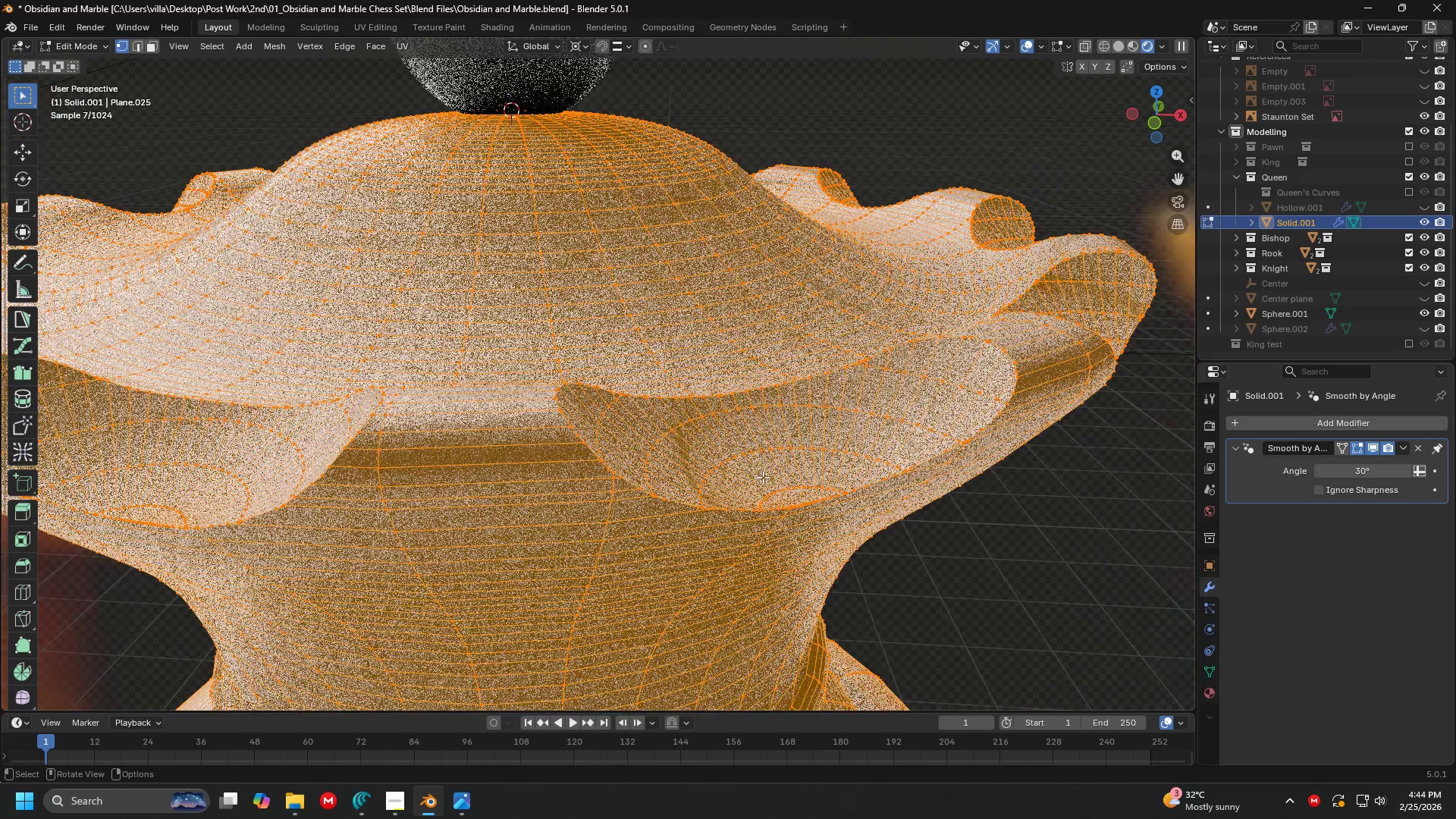 
hold_key(key=AltLeft, duration=1.51)
left_click([778, 506])
 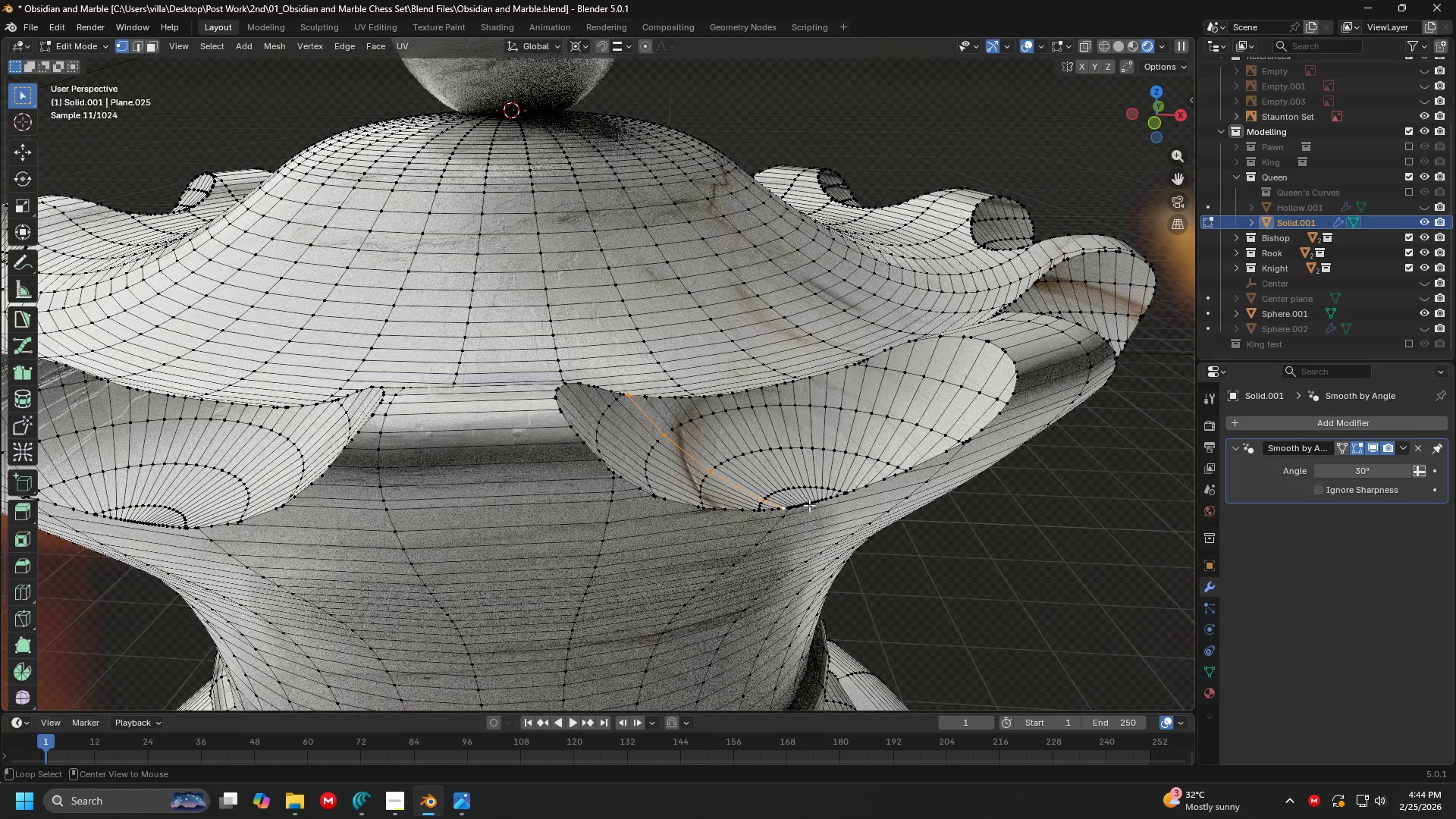 
left_click([811, 505])
 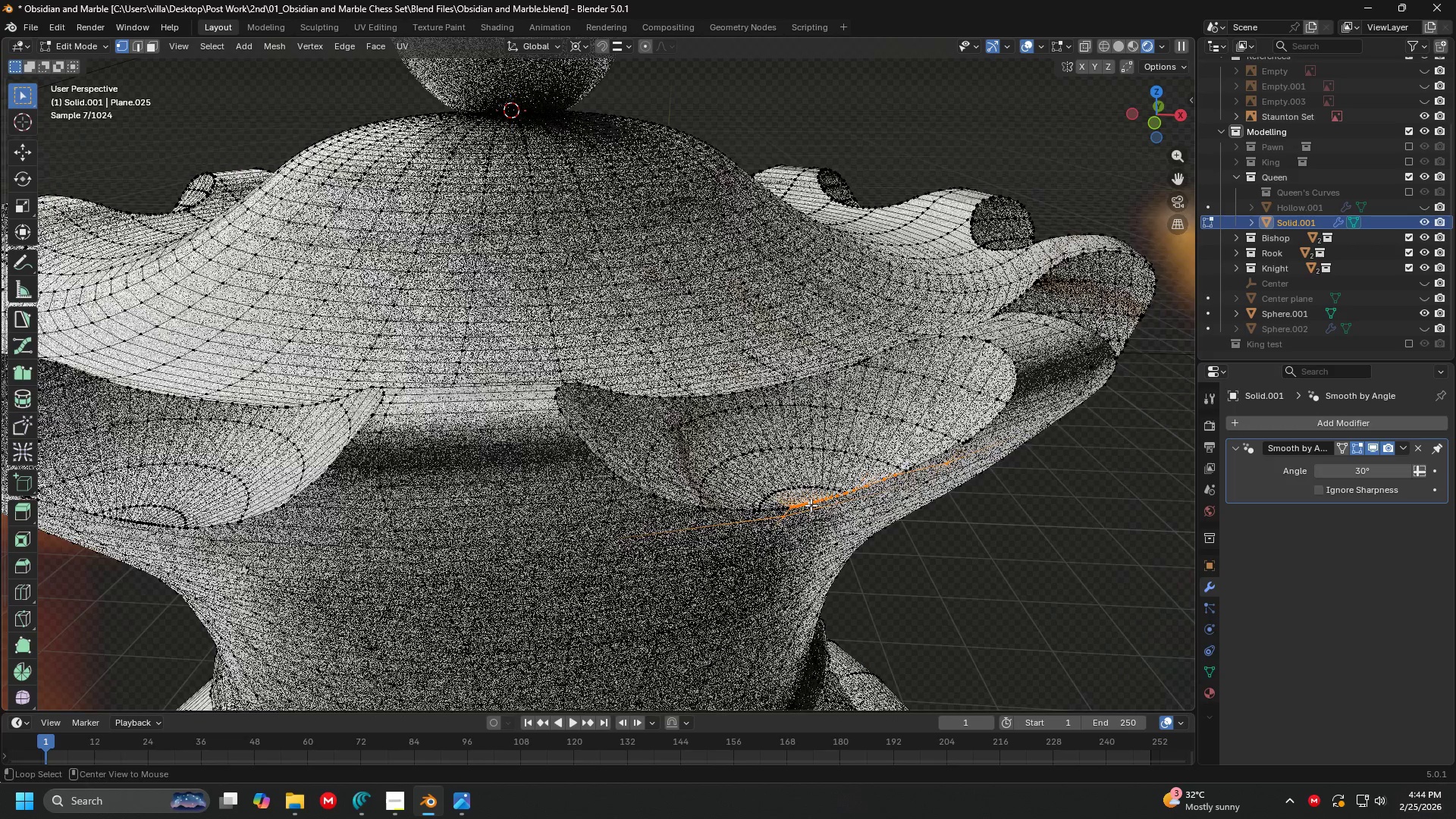 
key(Alt+AltLeft)
 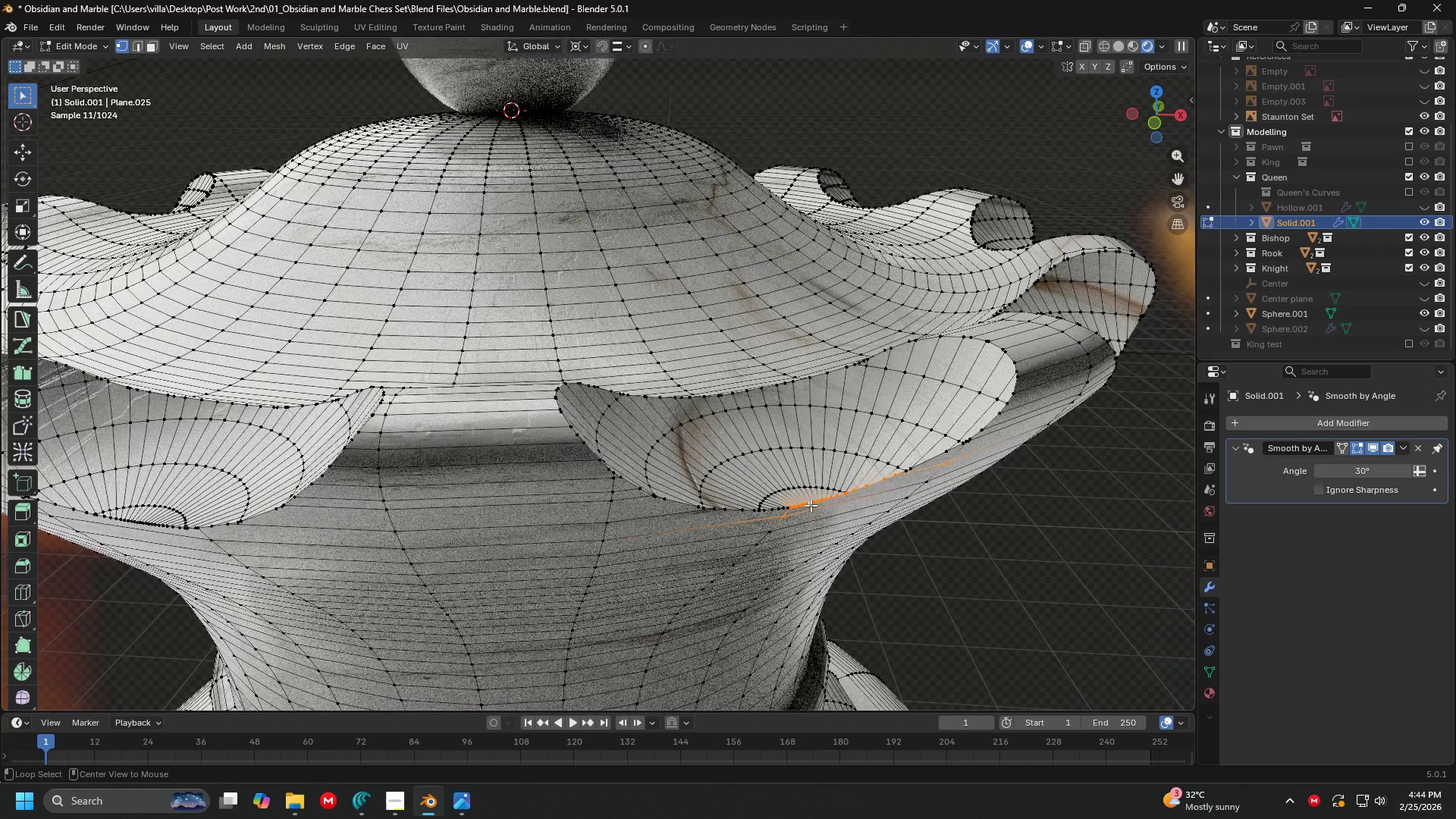 
key(Alt+AltLeft)
 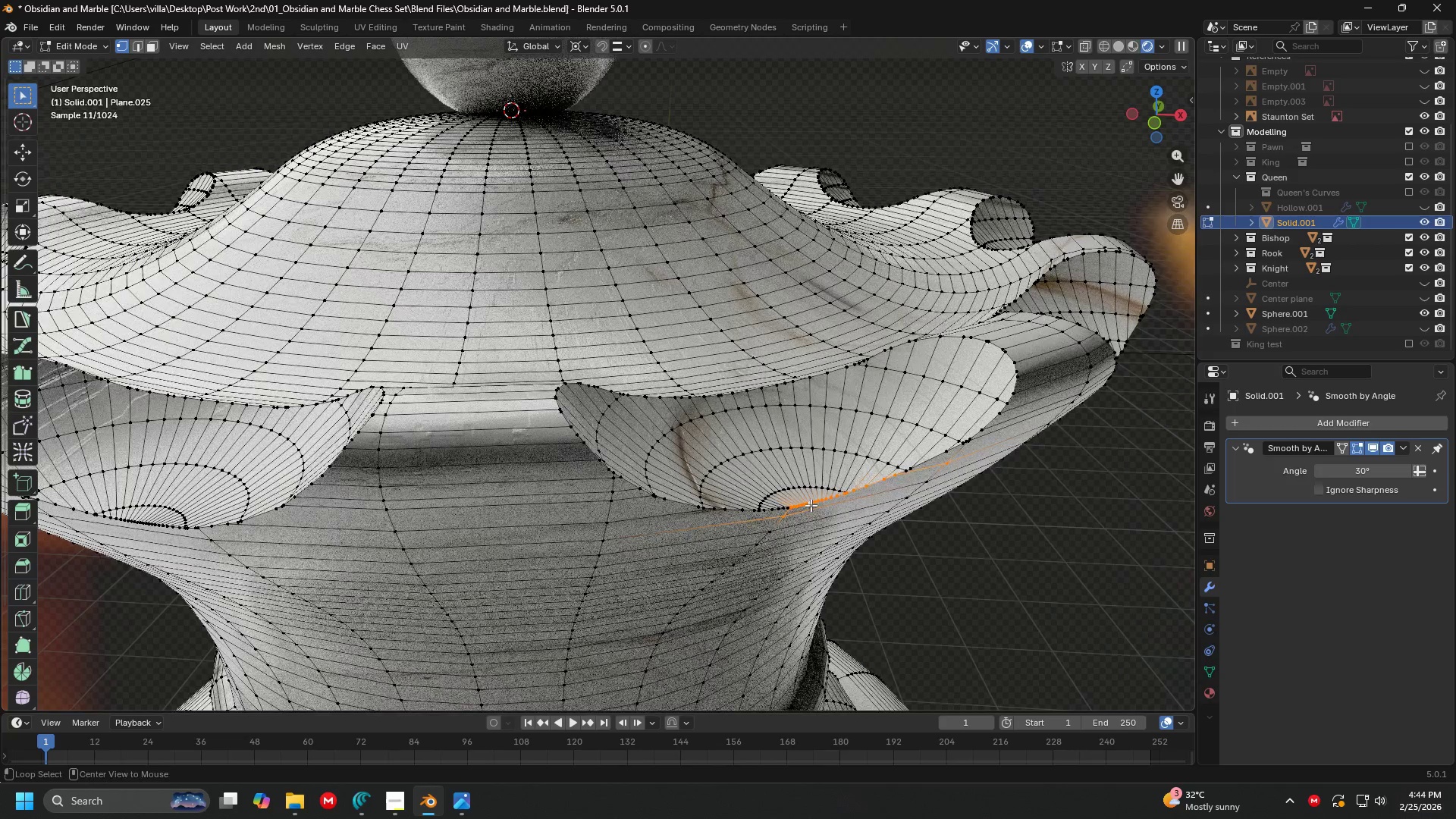 
key(Alt+AltLeft)
 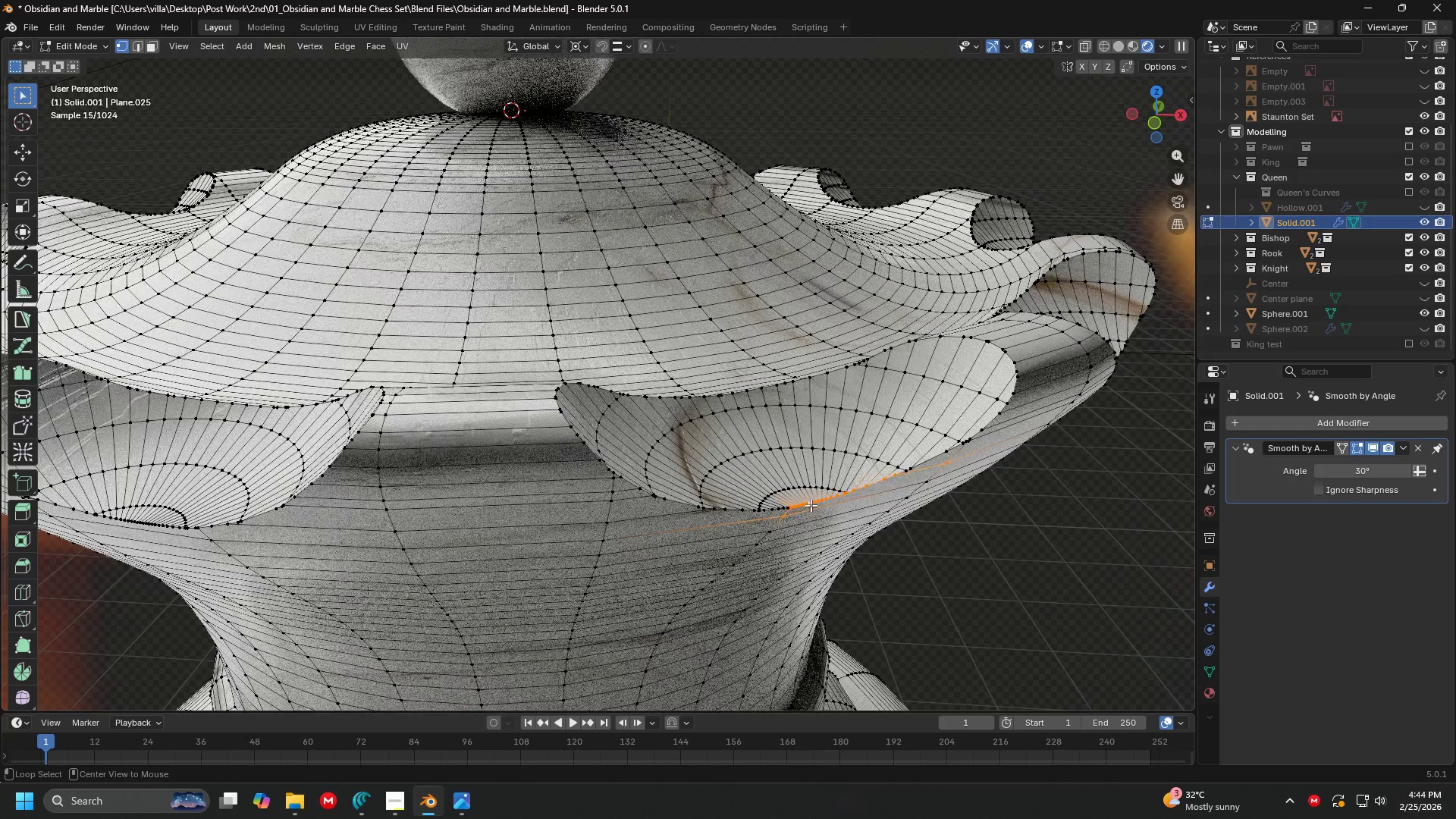 
key(Alt+AltLeft)
 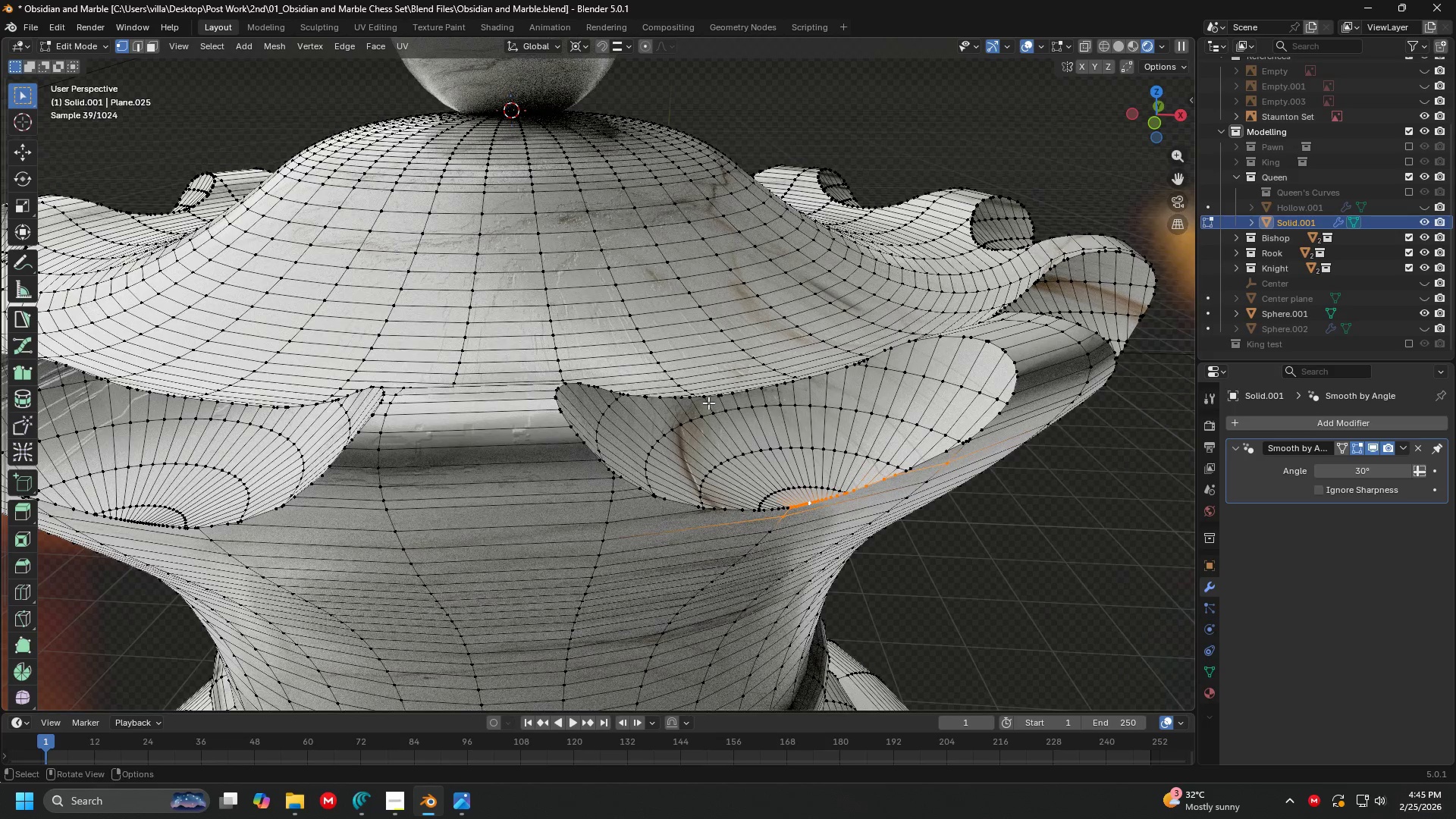 
left_click([676, 399])
 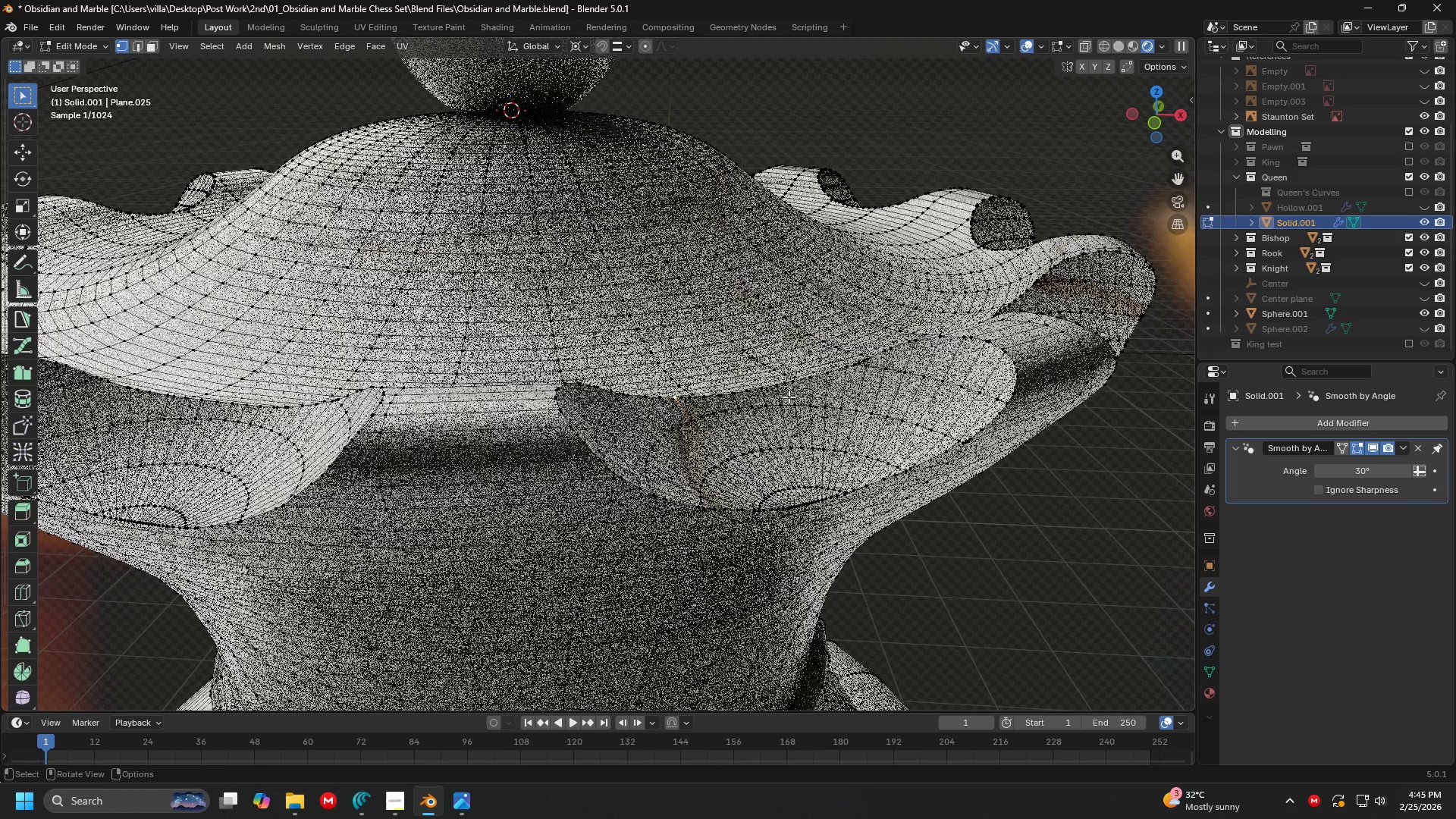 
hold_key(key=ControlLeft, duration=1.53)
left_click([912, 346])
 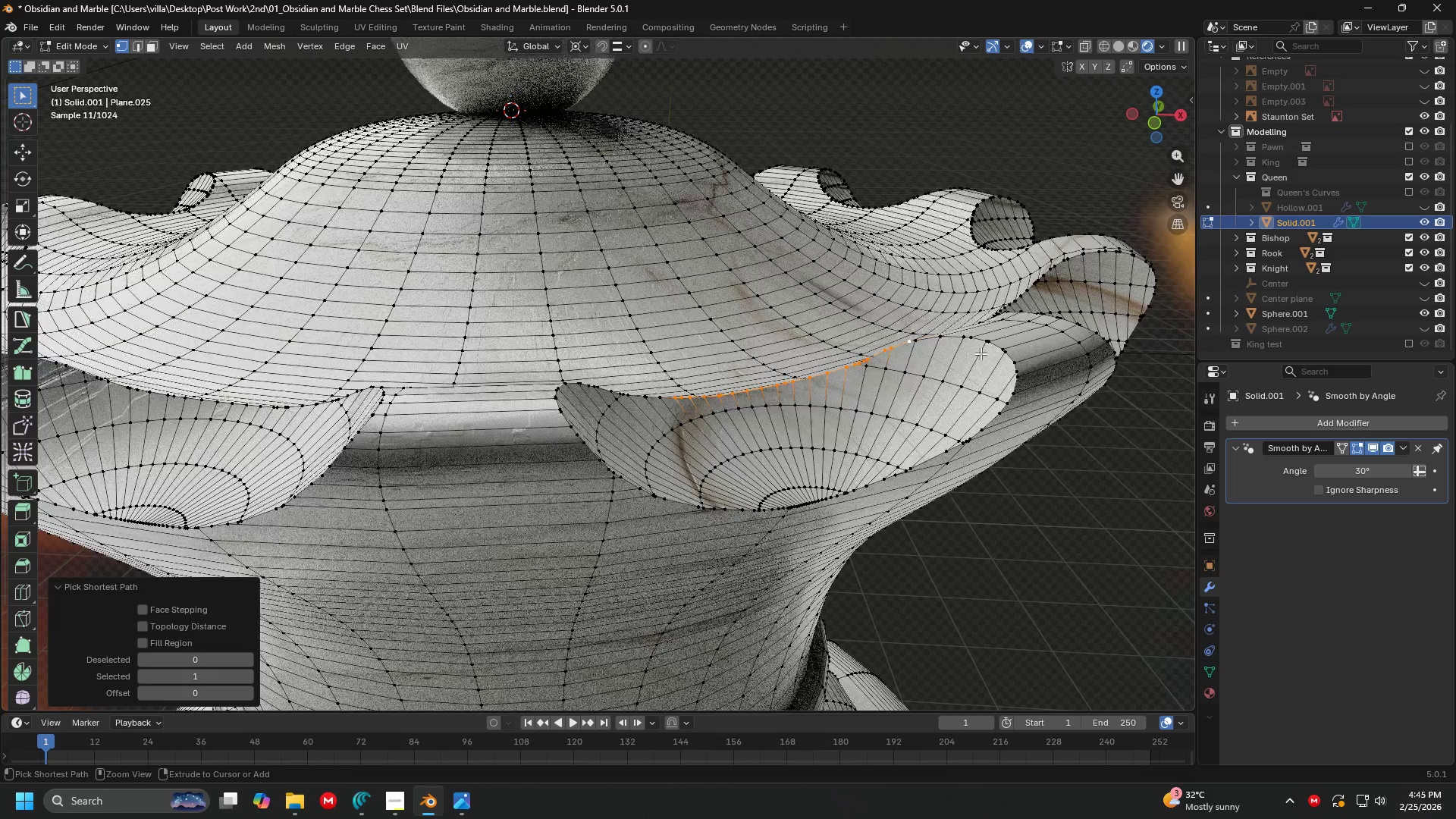 
left_click([996, 353])
 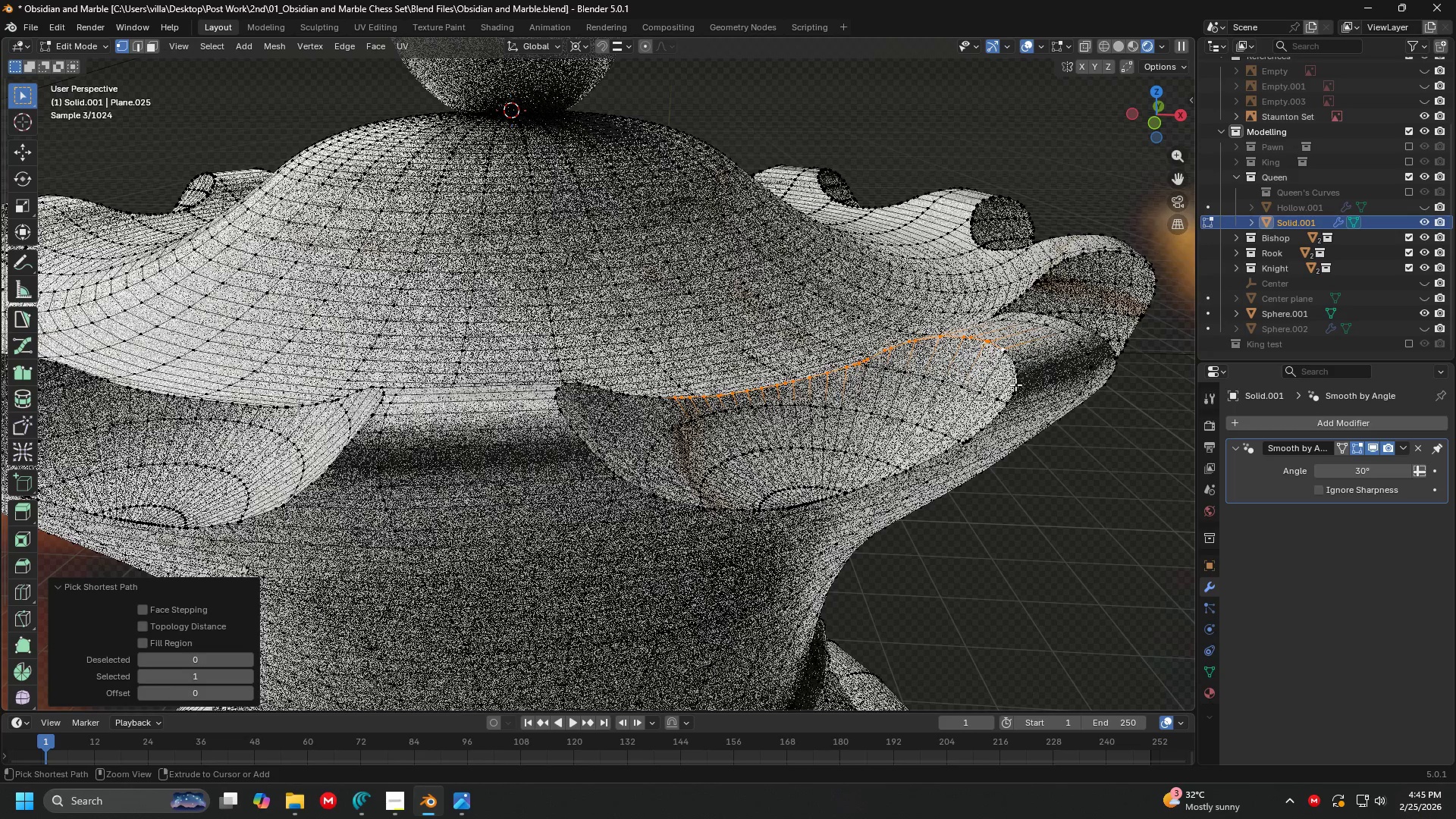 
double_click([1015, 385])
 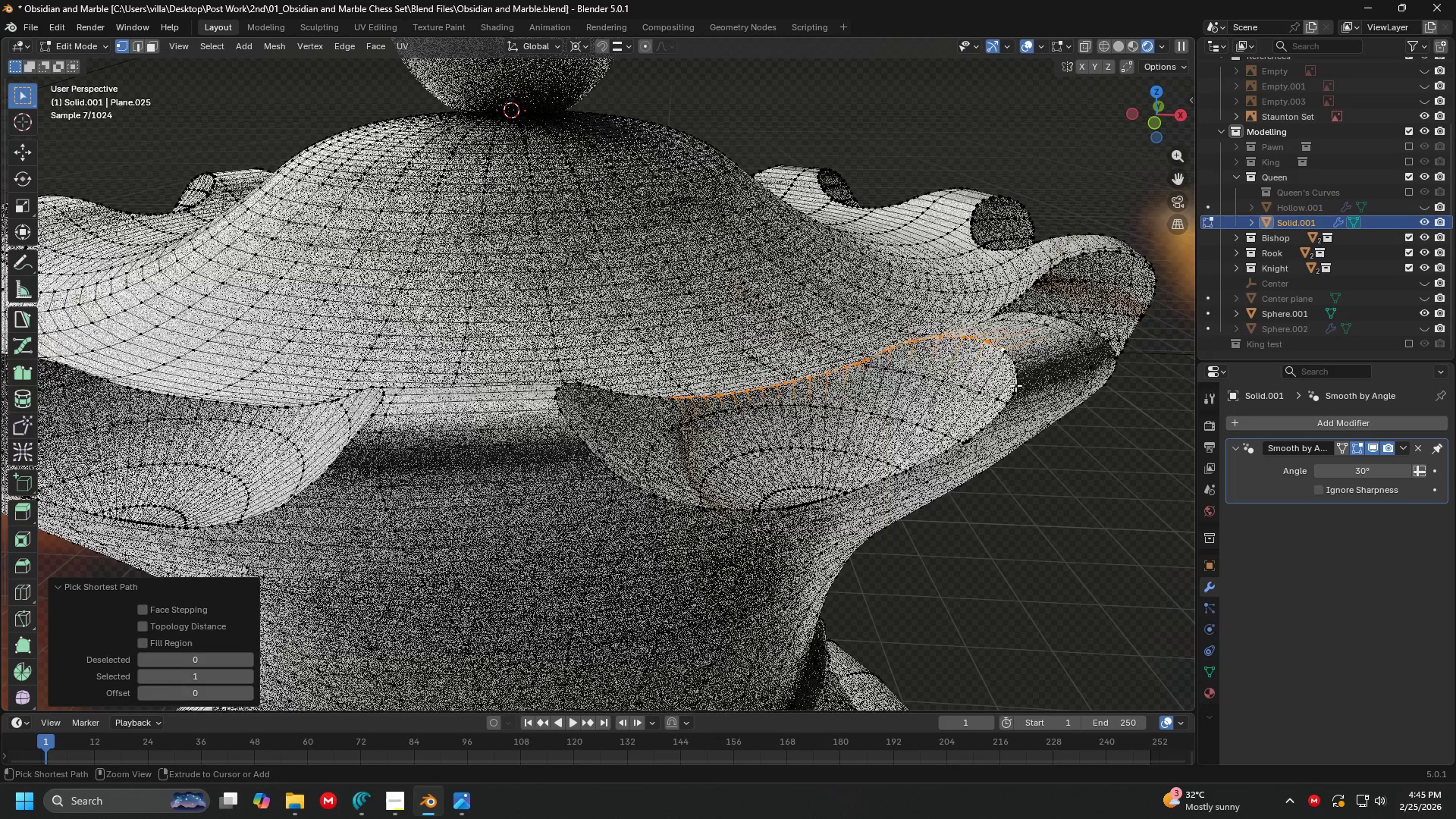 
hold_key(key=ControlLeft, duration=1.51)
left_click([574, 417])
 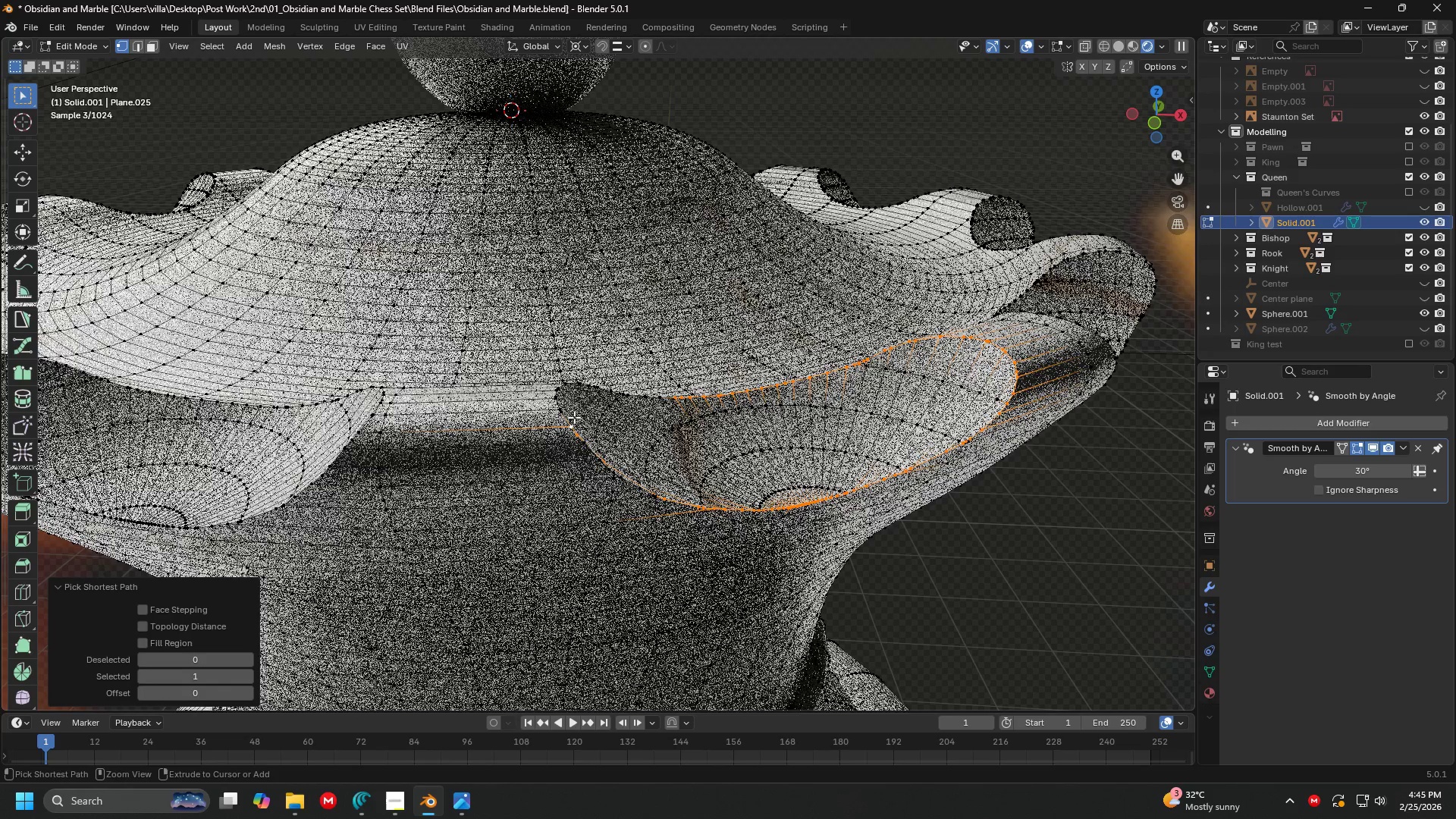 
hold_key(key=ControlLeft, duration=1.44)
left_click([573, 390])
 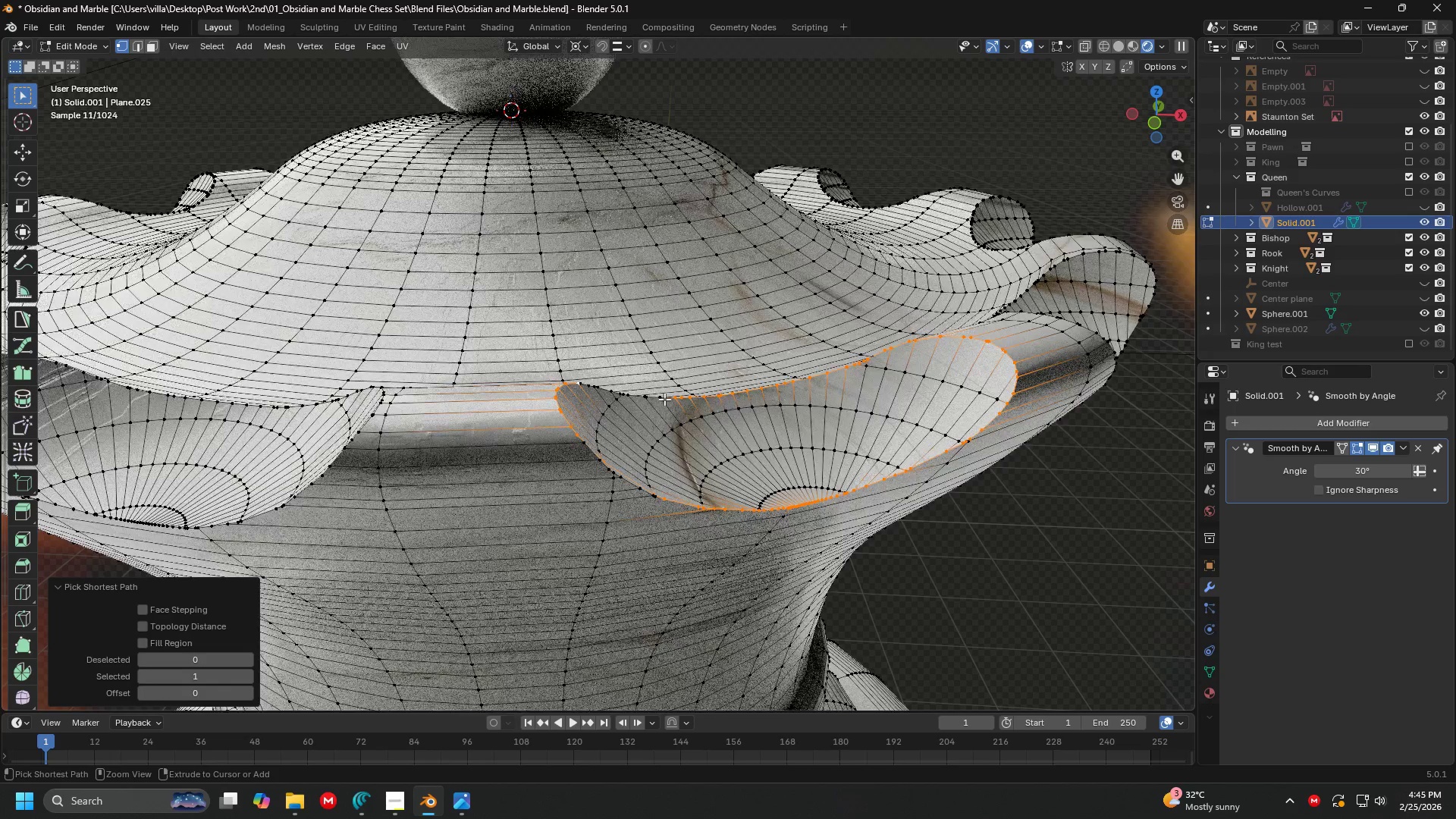 
left_click([664, 399])
 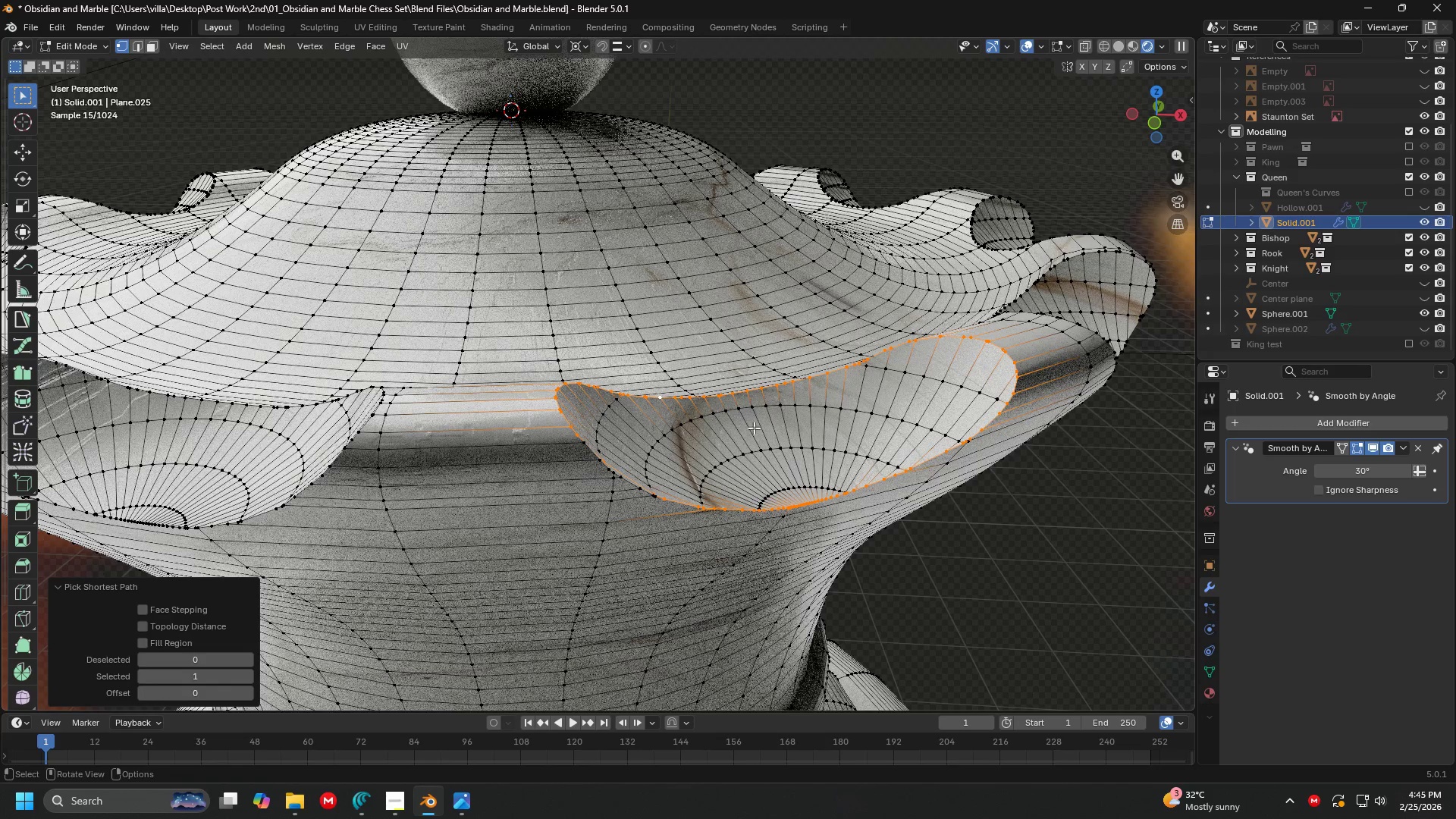 
hold_key(key=ShiftLeft, duration=0.31)
 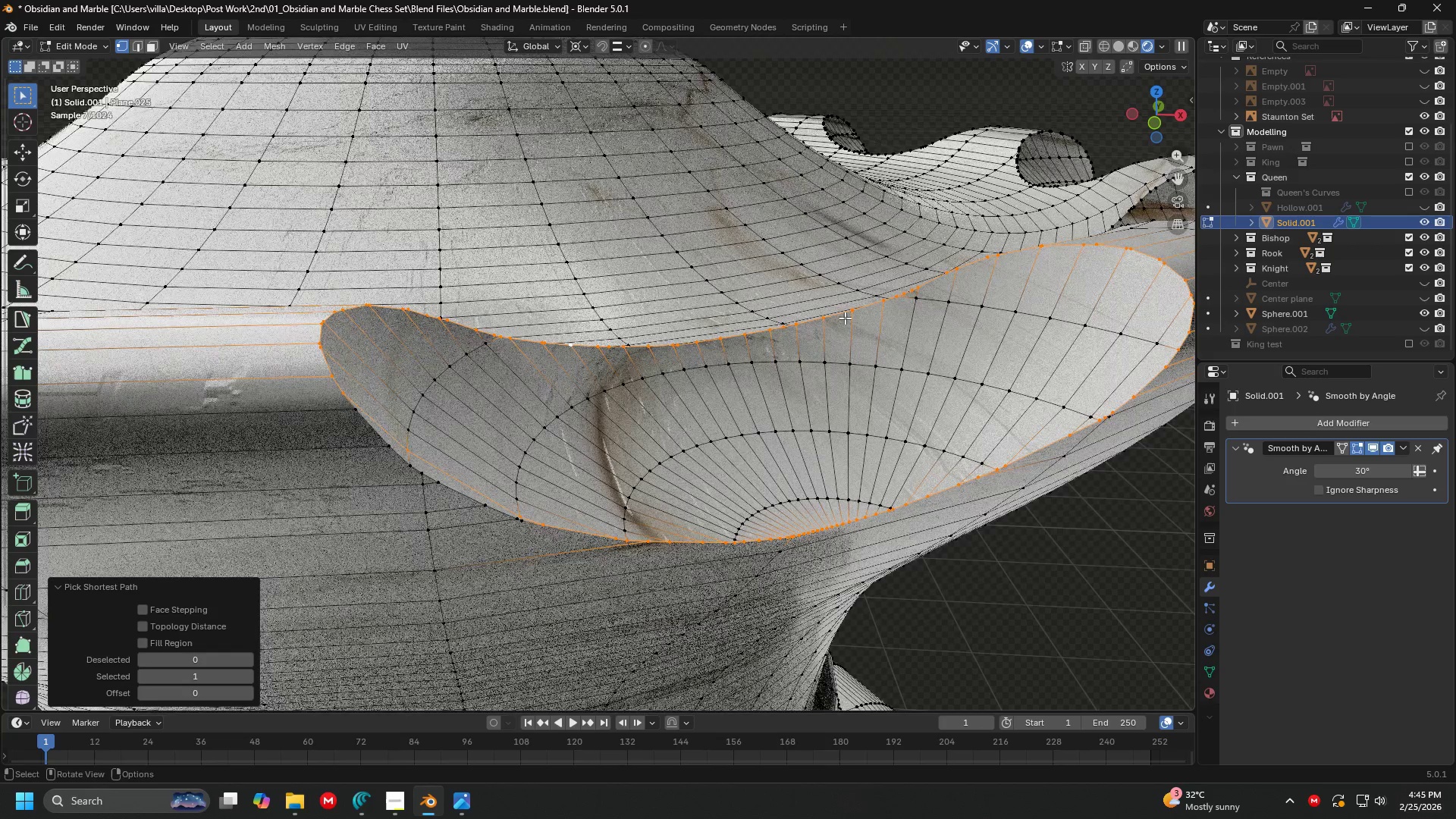 
scroll: coordinate [762, 430], scroll_direction: up, amount: 1.0
 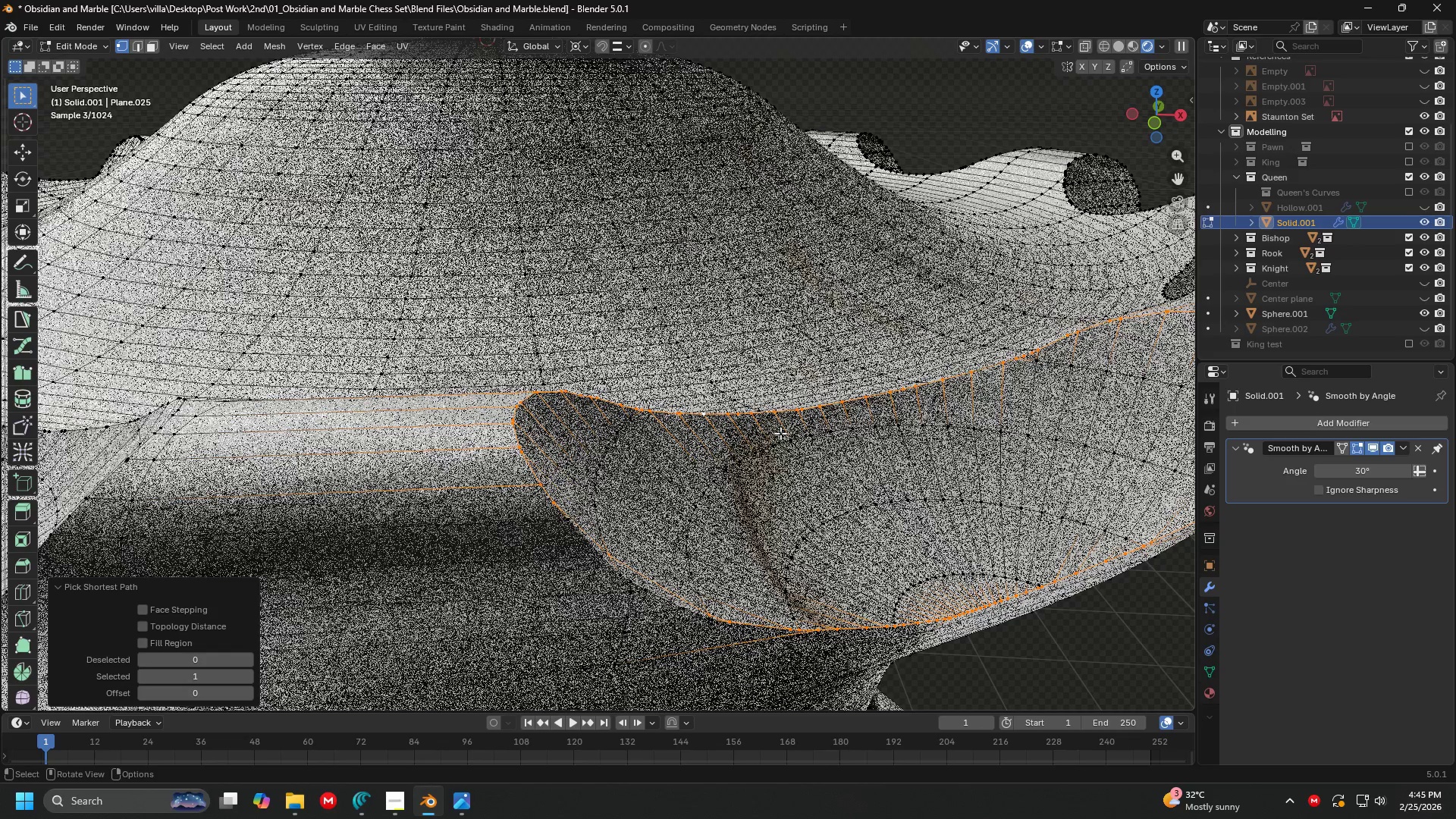 
key(Z)
 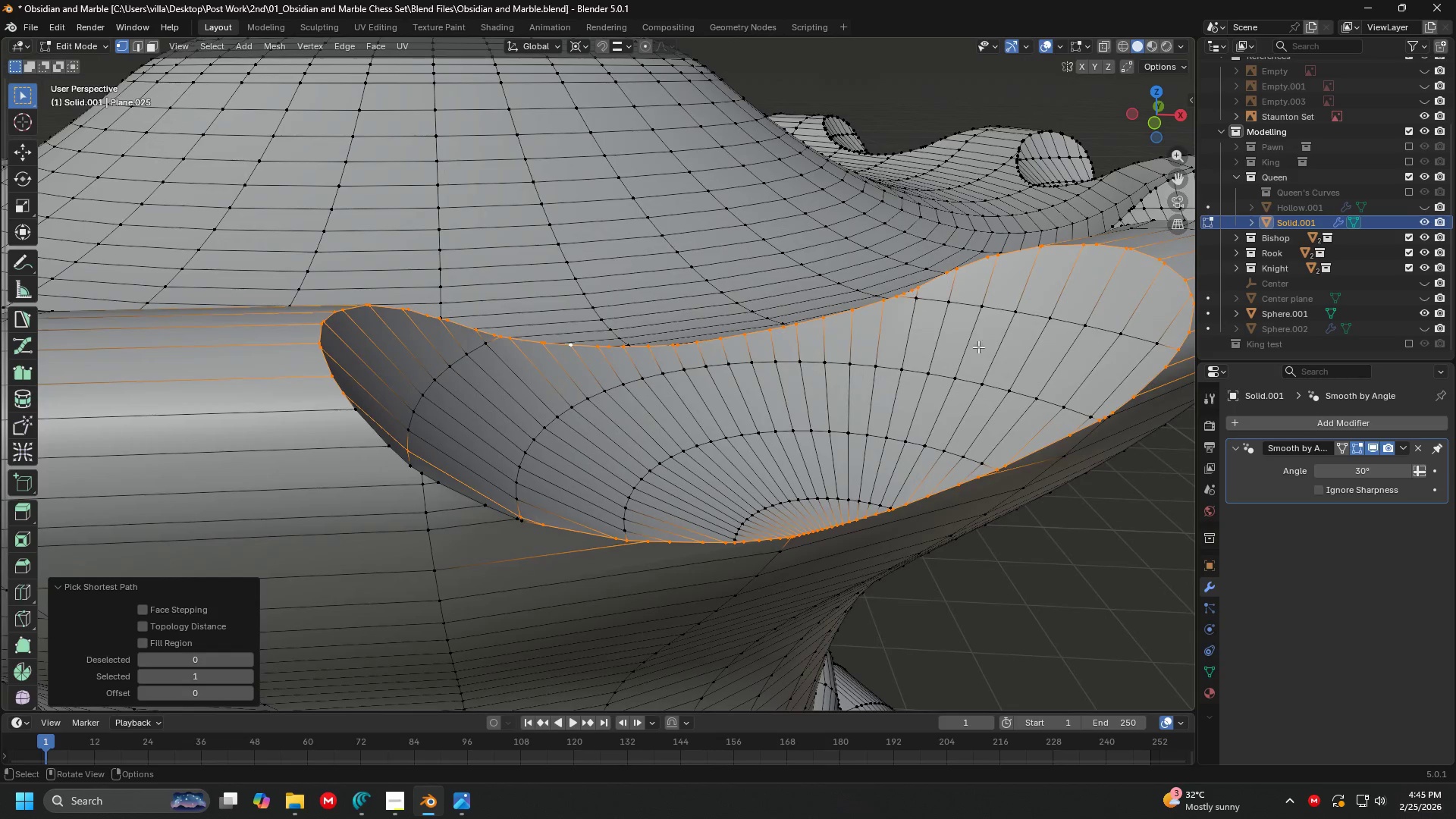 
key(Control+B)
 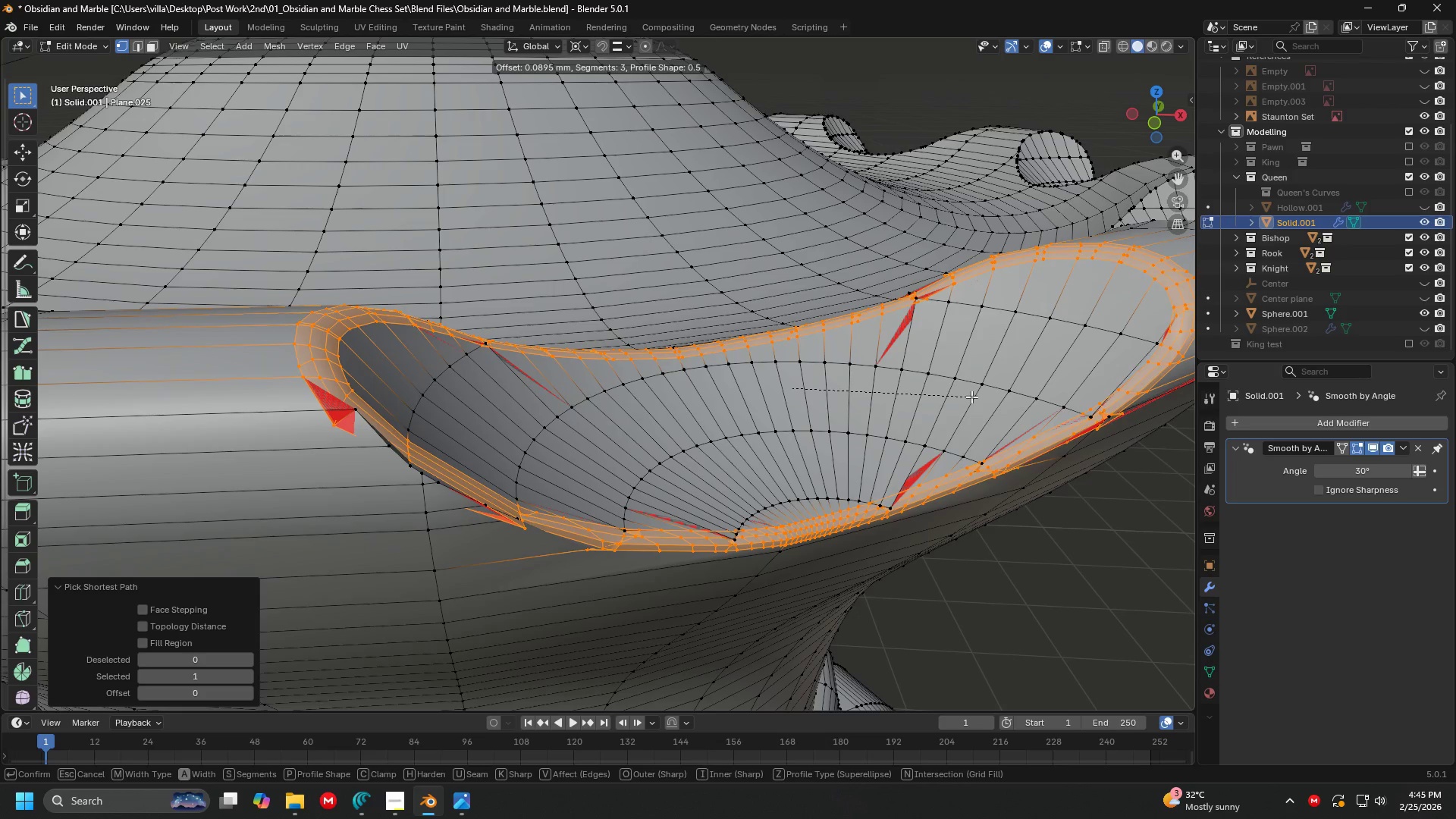 
key(Escape)
 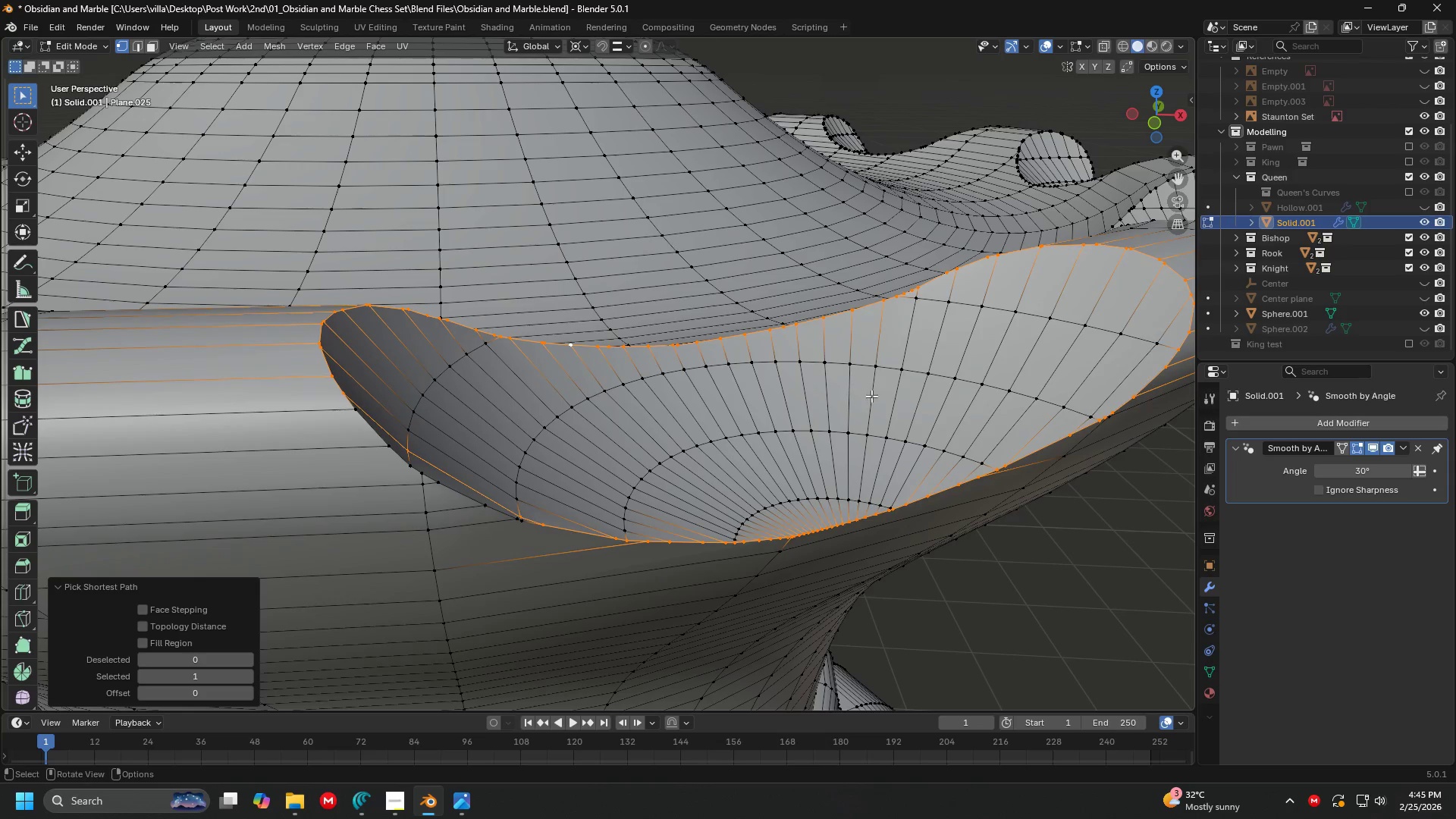 
key(Tab)
 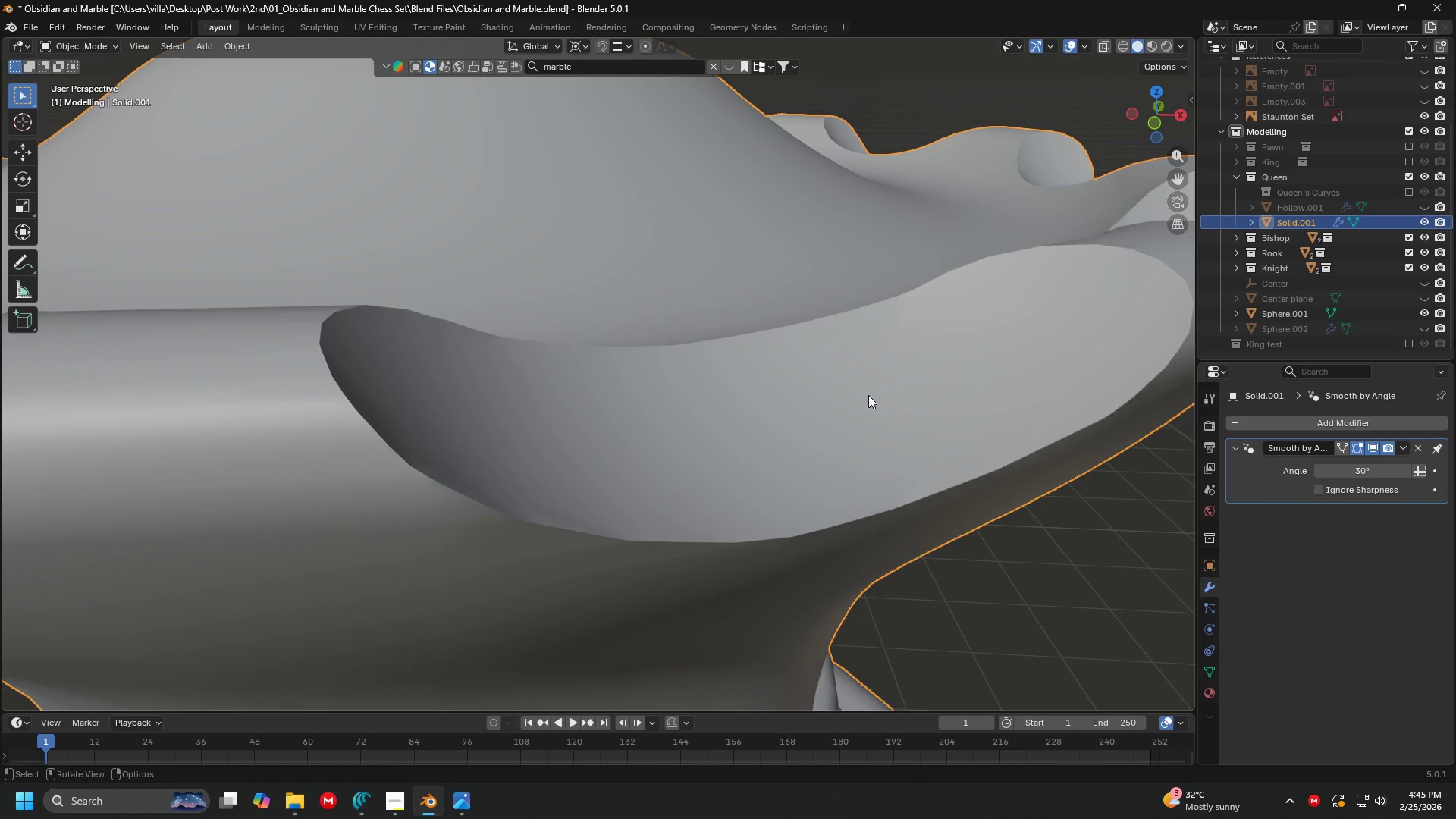 
key(Control+ControlLeft)
 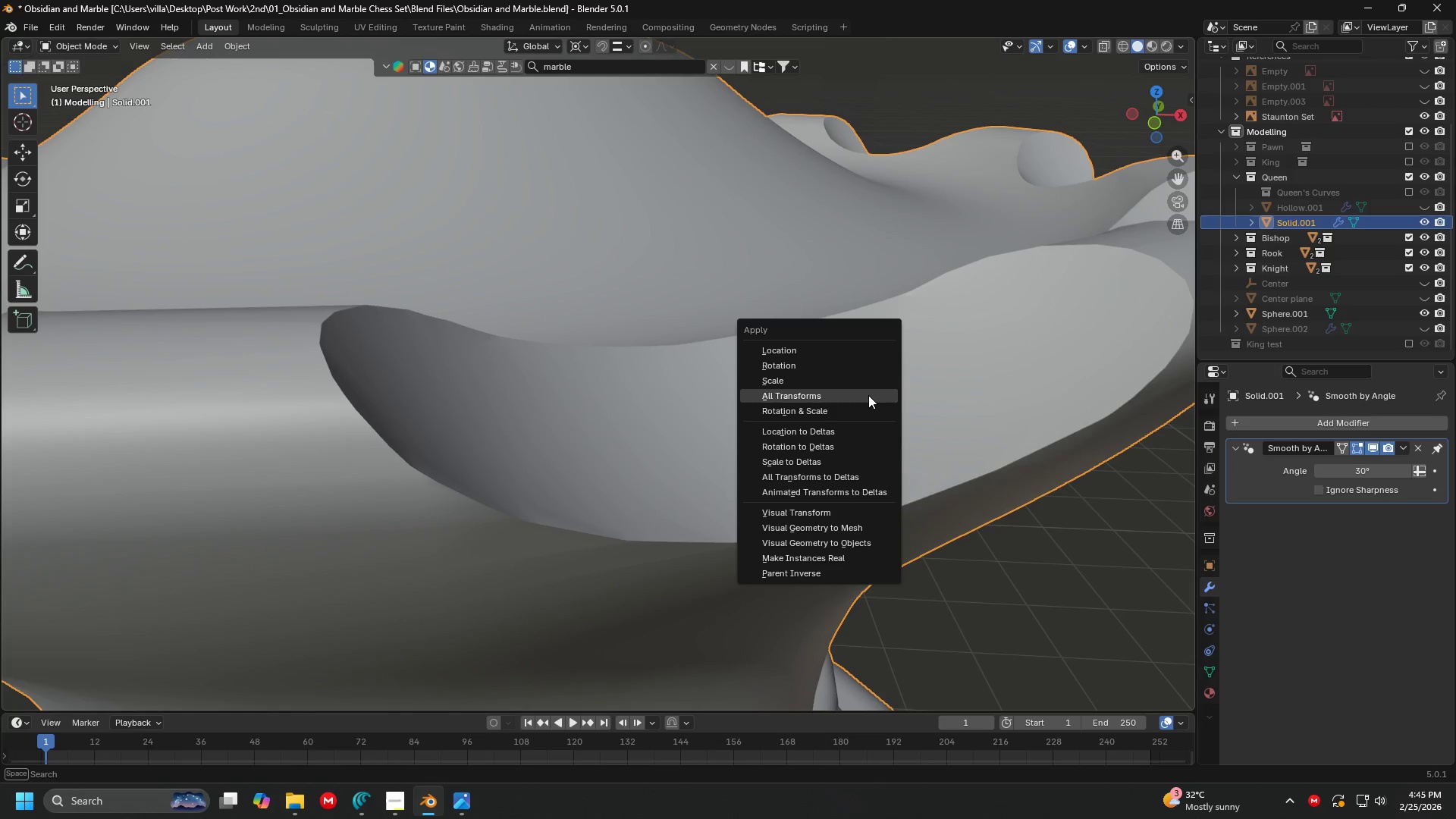 
key(Control+A)
 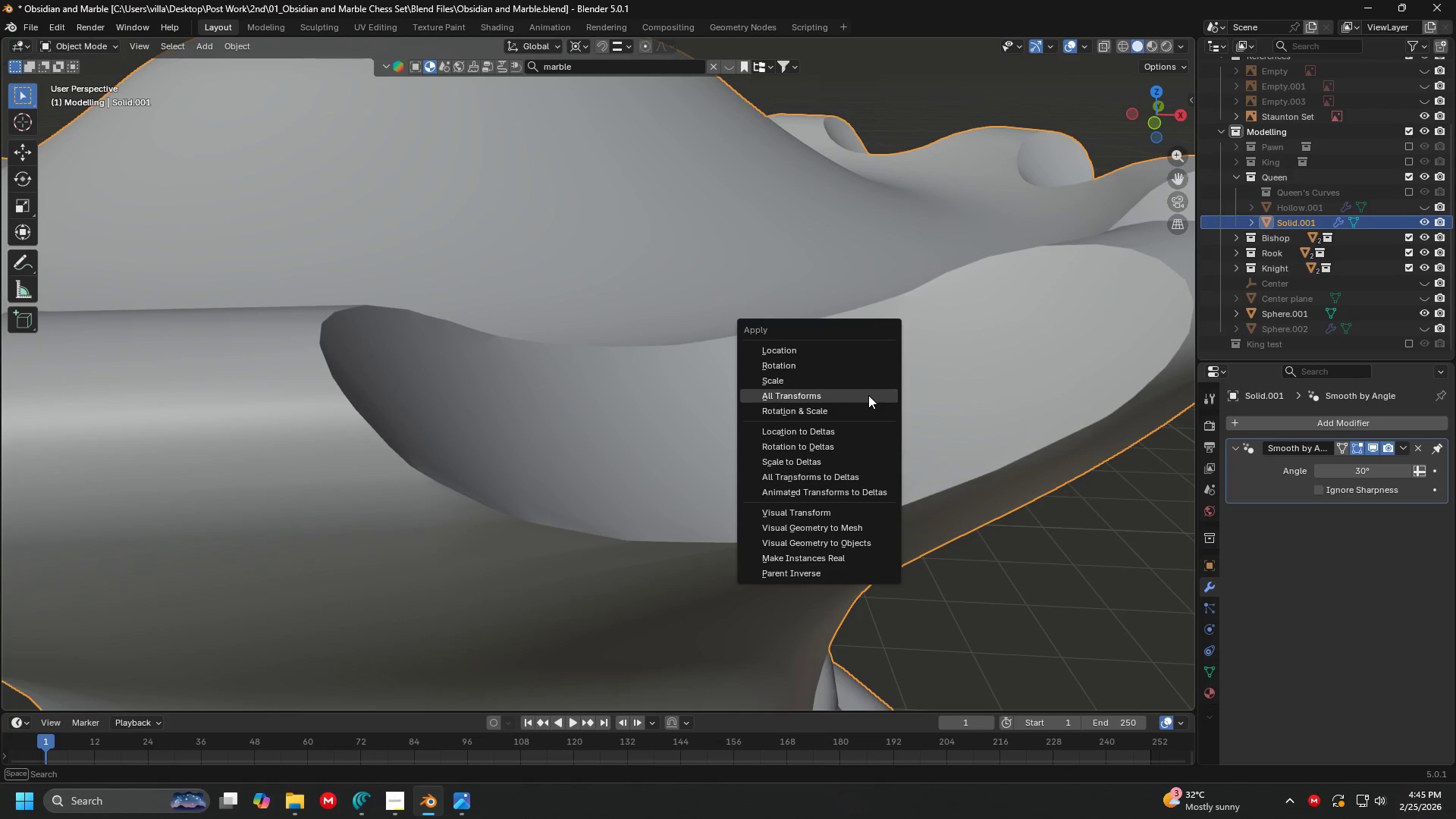 
left_click([868, 395])
 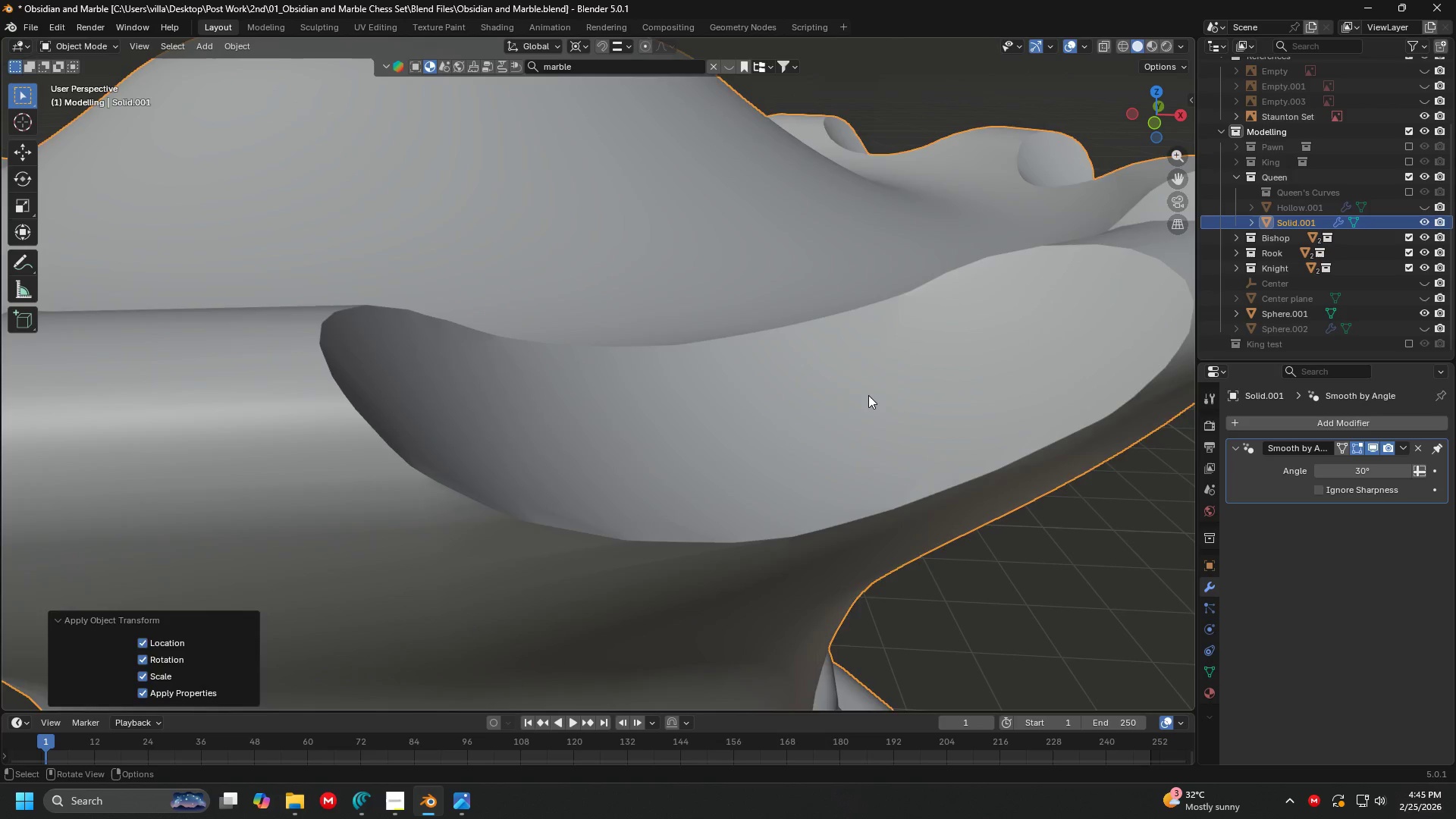 
key(Tab)
 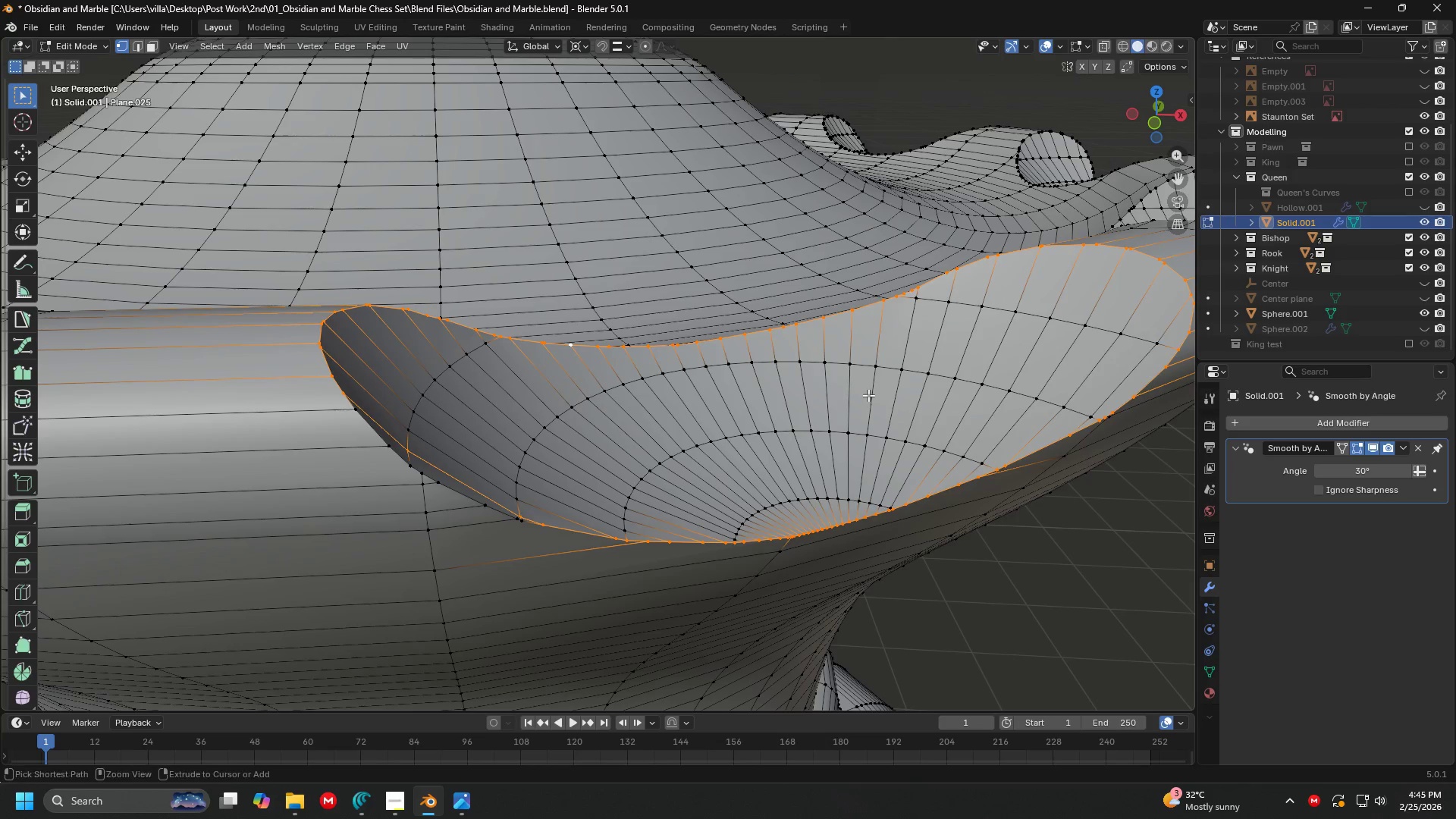 
key(Control+B)
 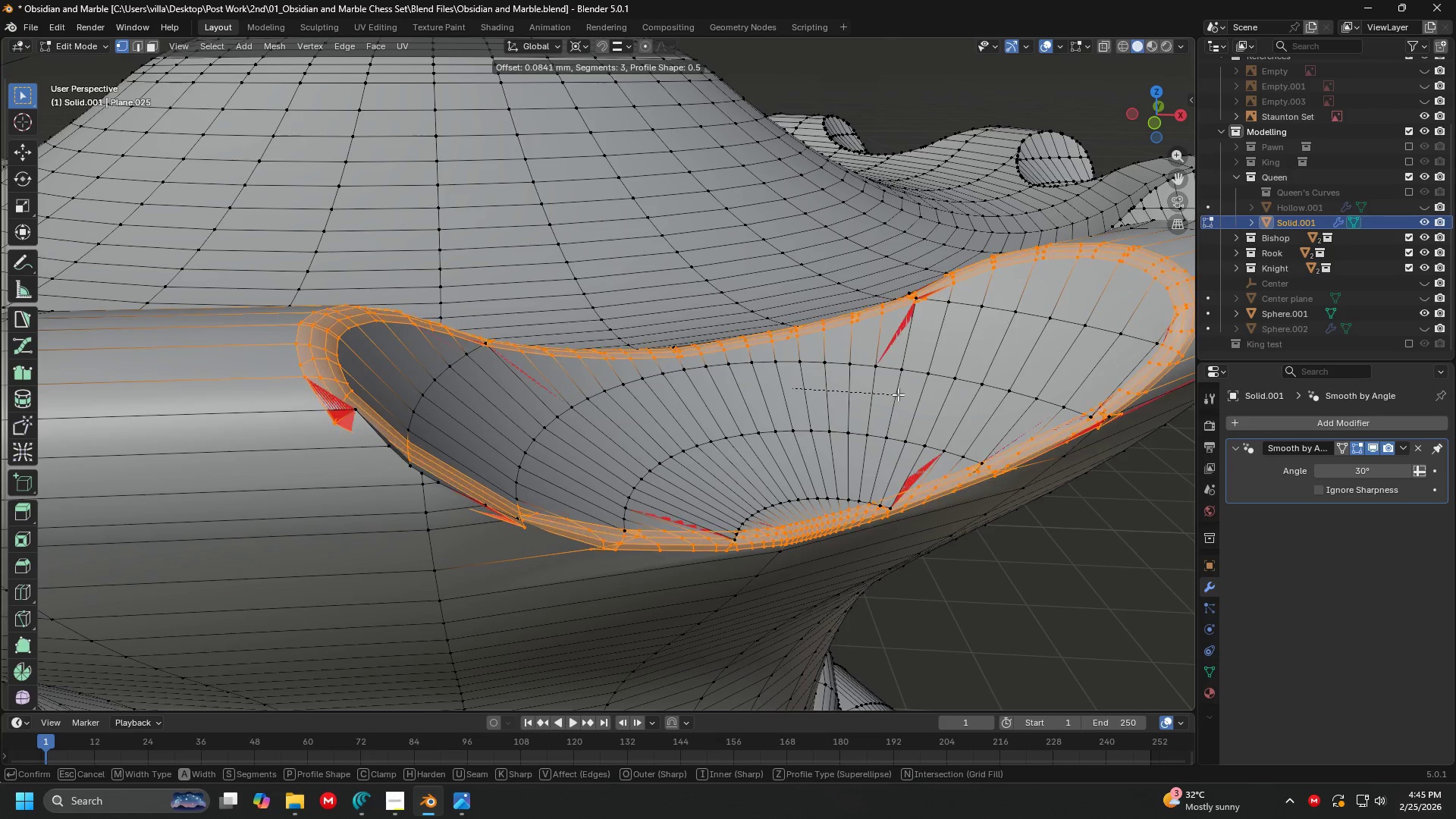 
key(Escape)
 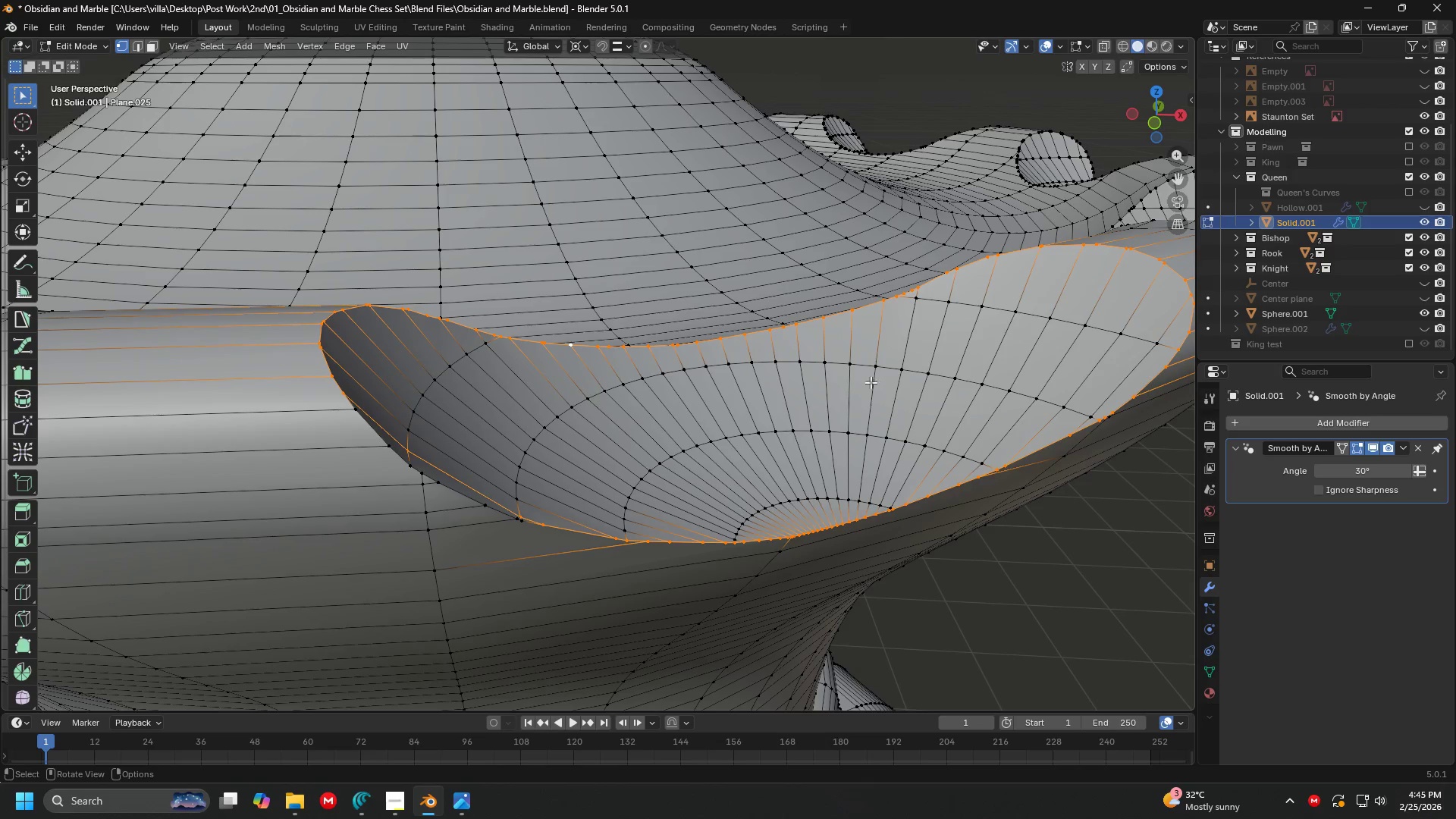 
key(Tab)
key(Tab)
type(am)
 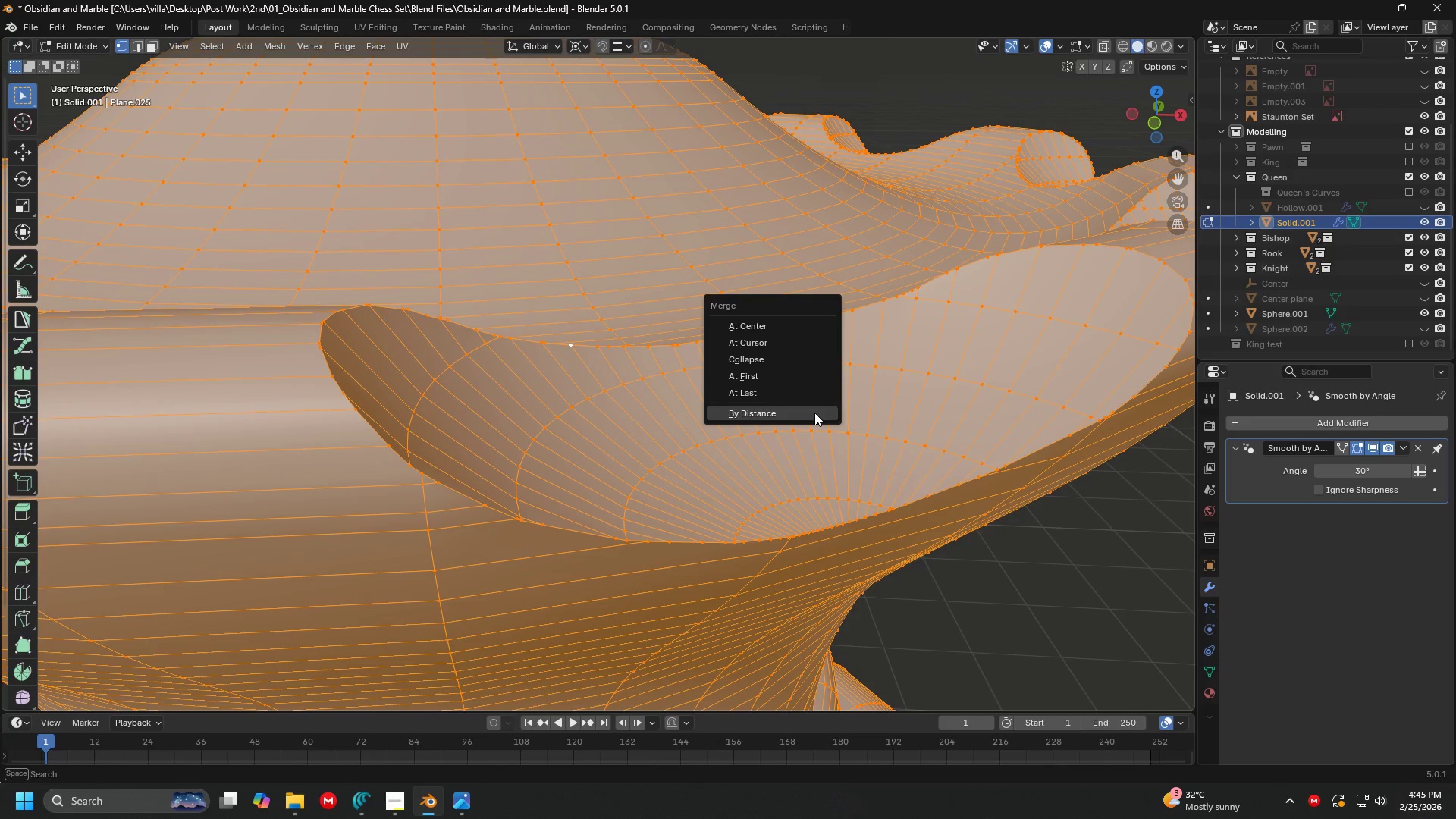 
left_click([814, 413])
 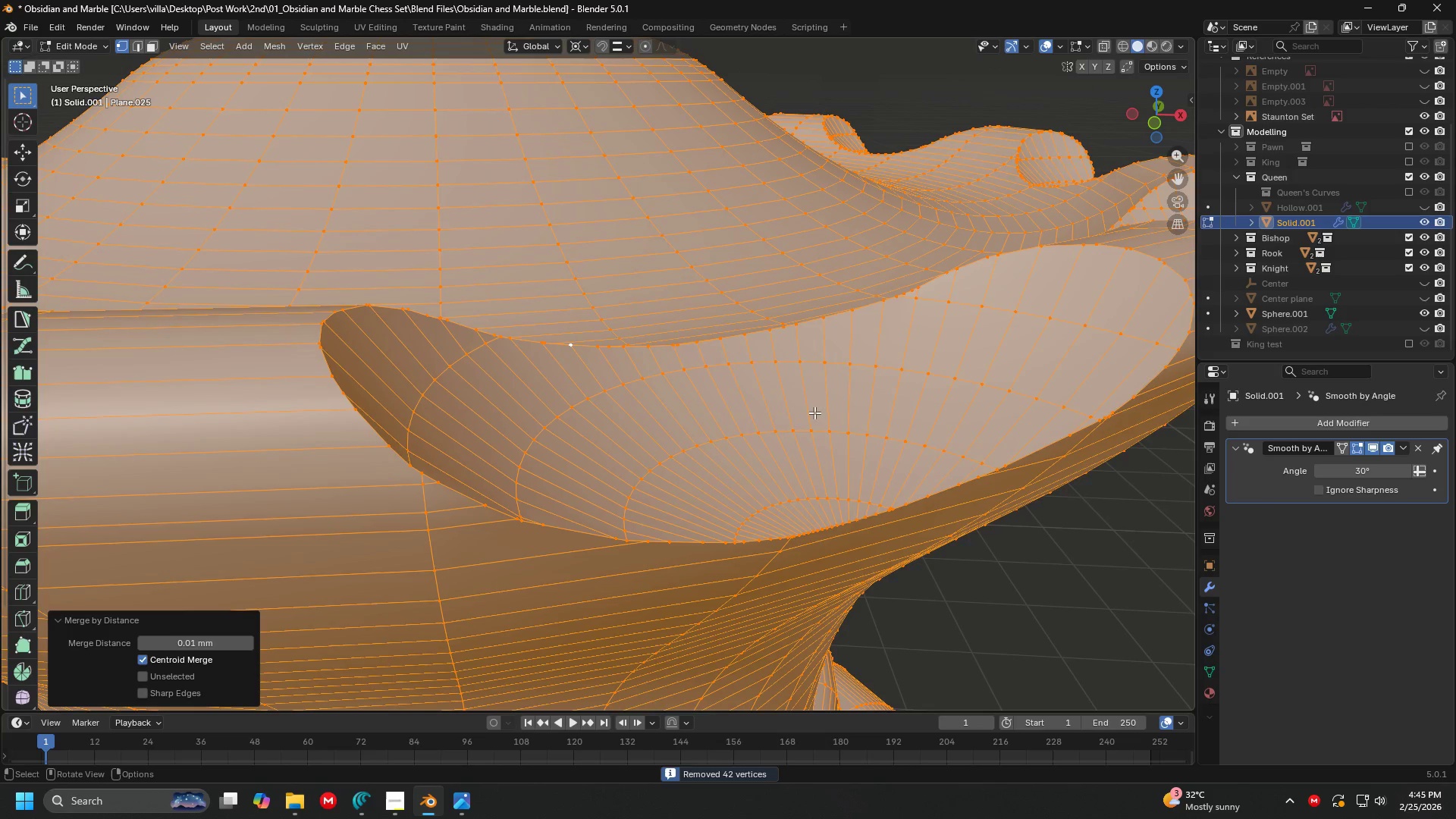 
scroll: coordinate [814, 413], scroll_direction: down, amount: 5.0
 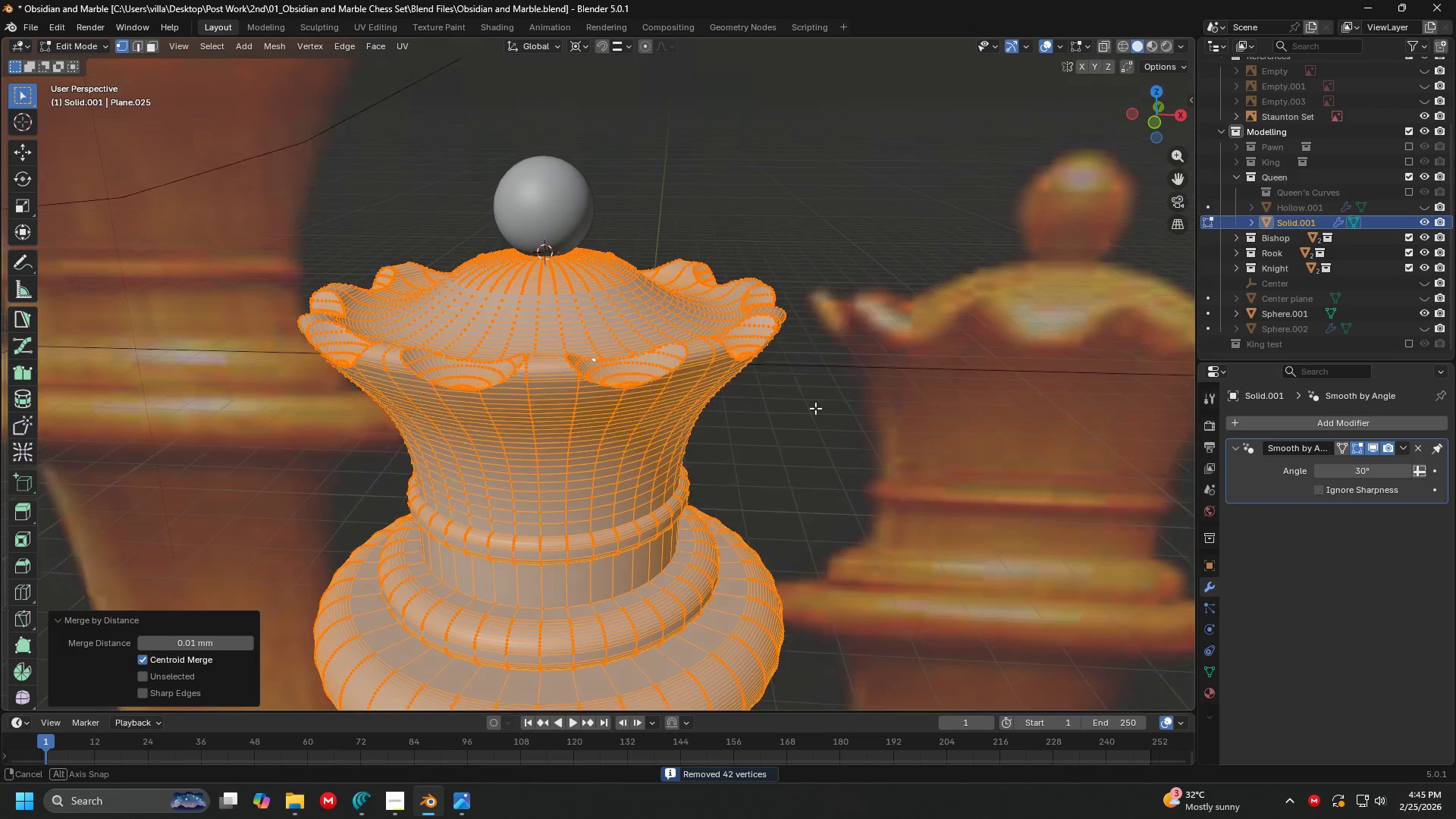 
key(Tab)
 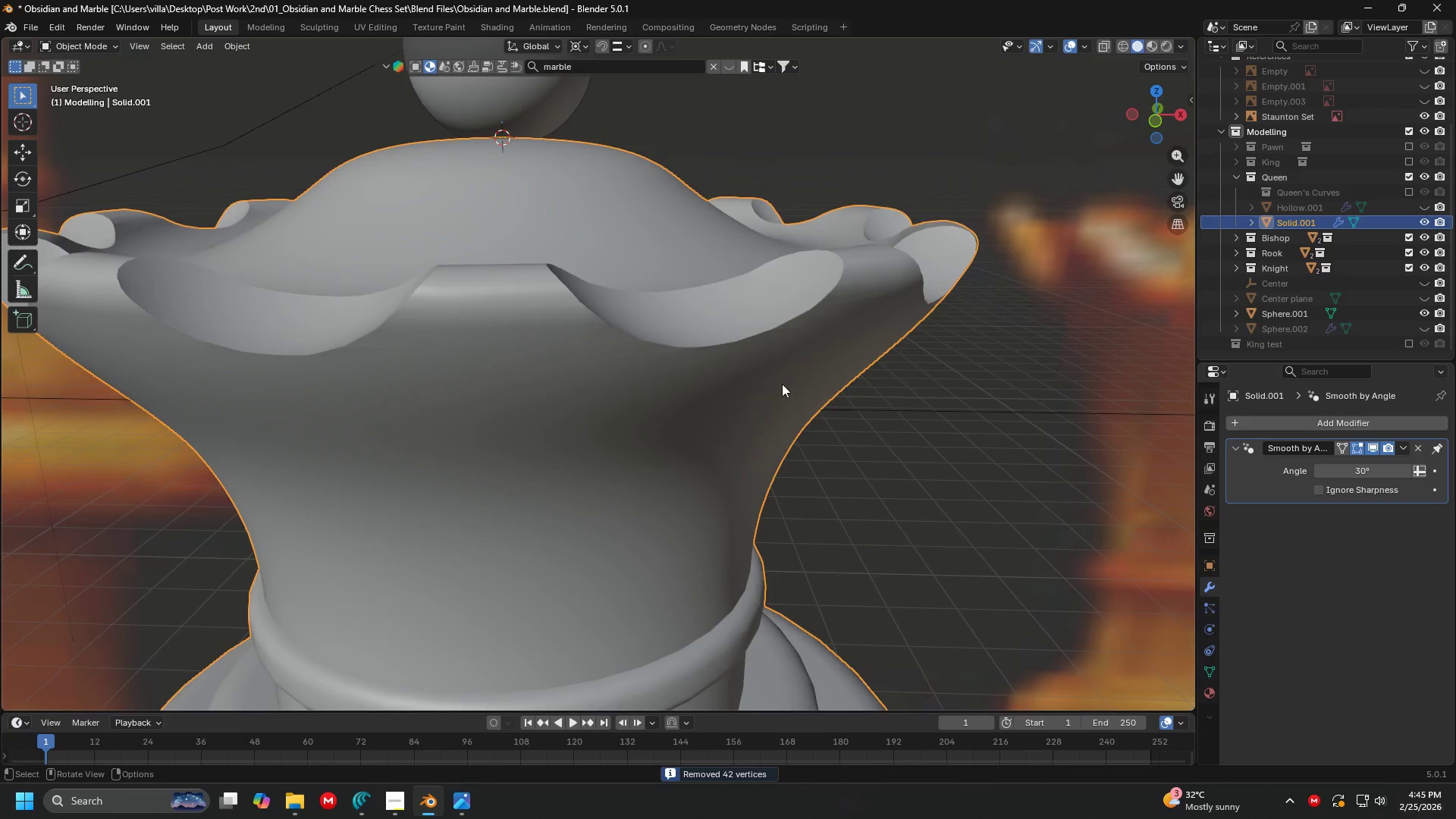 
key(Shift+ShiftLeft)
 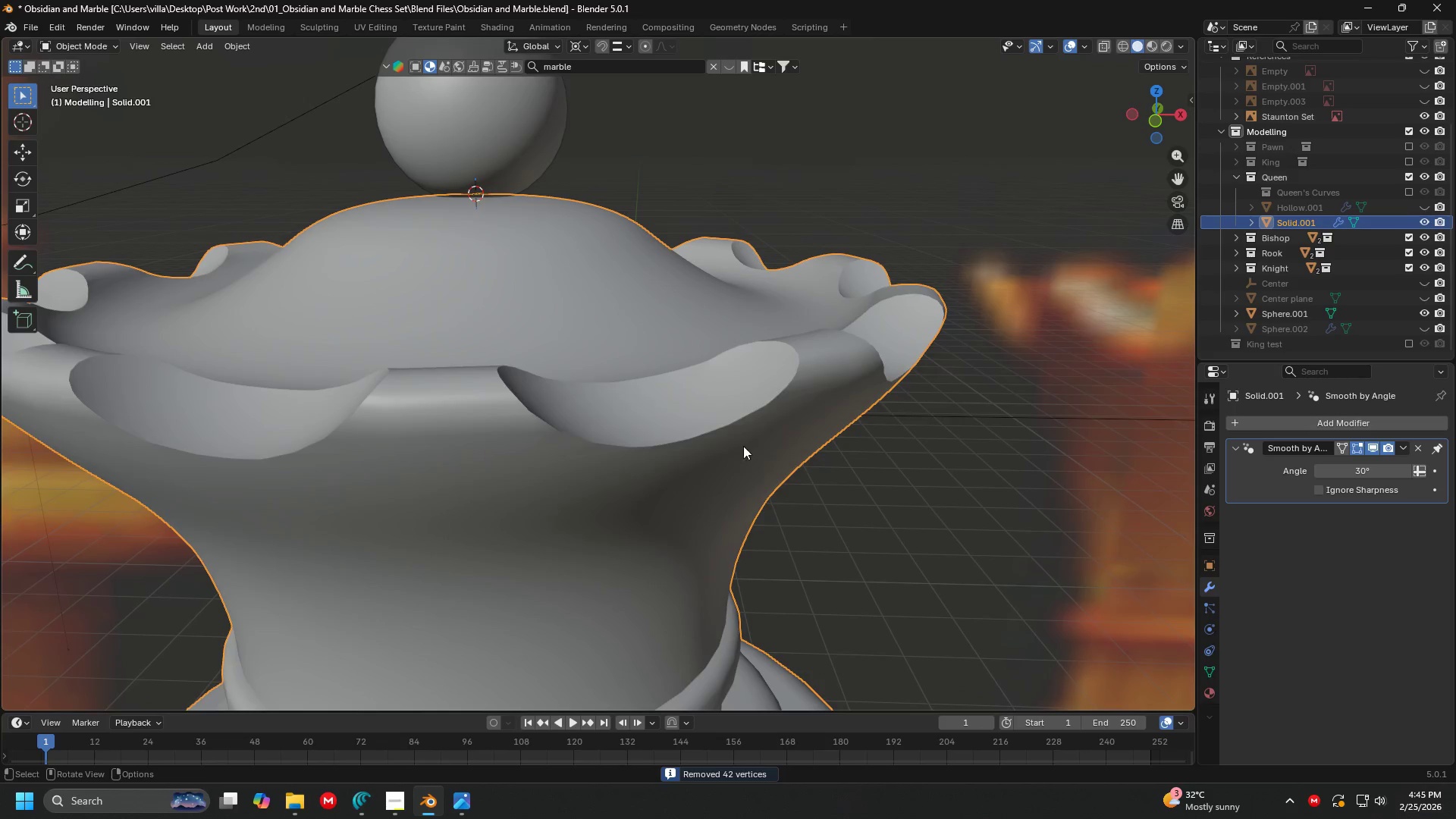 
scroll: coordinate [818, 403], scroll_direction: up, amount: 3.0
 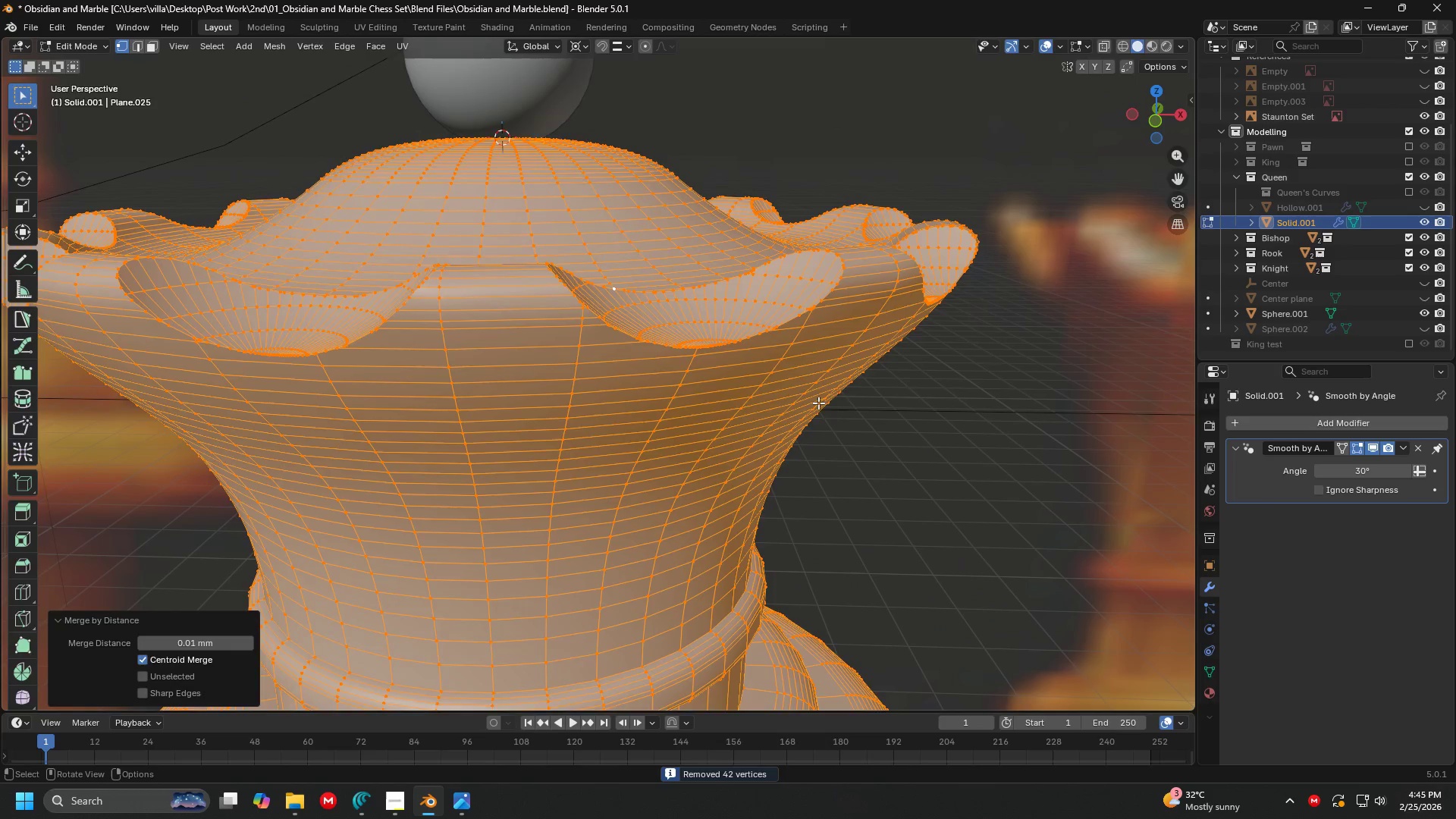 
key(Tab)
 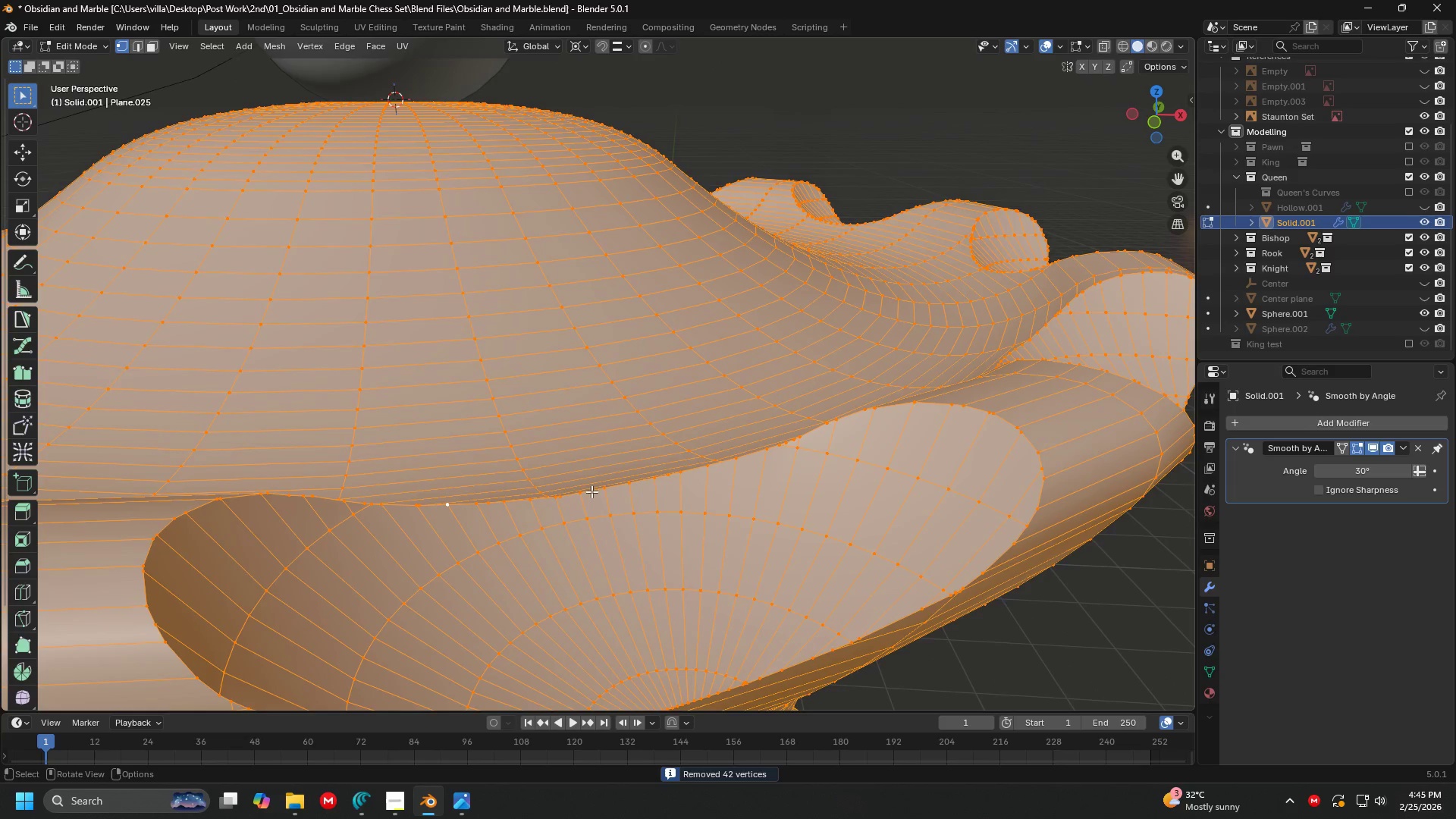 
scroll: coordinate [731, 455], scroll_direction: up, amount: 2.0
 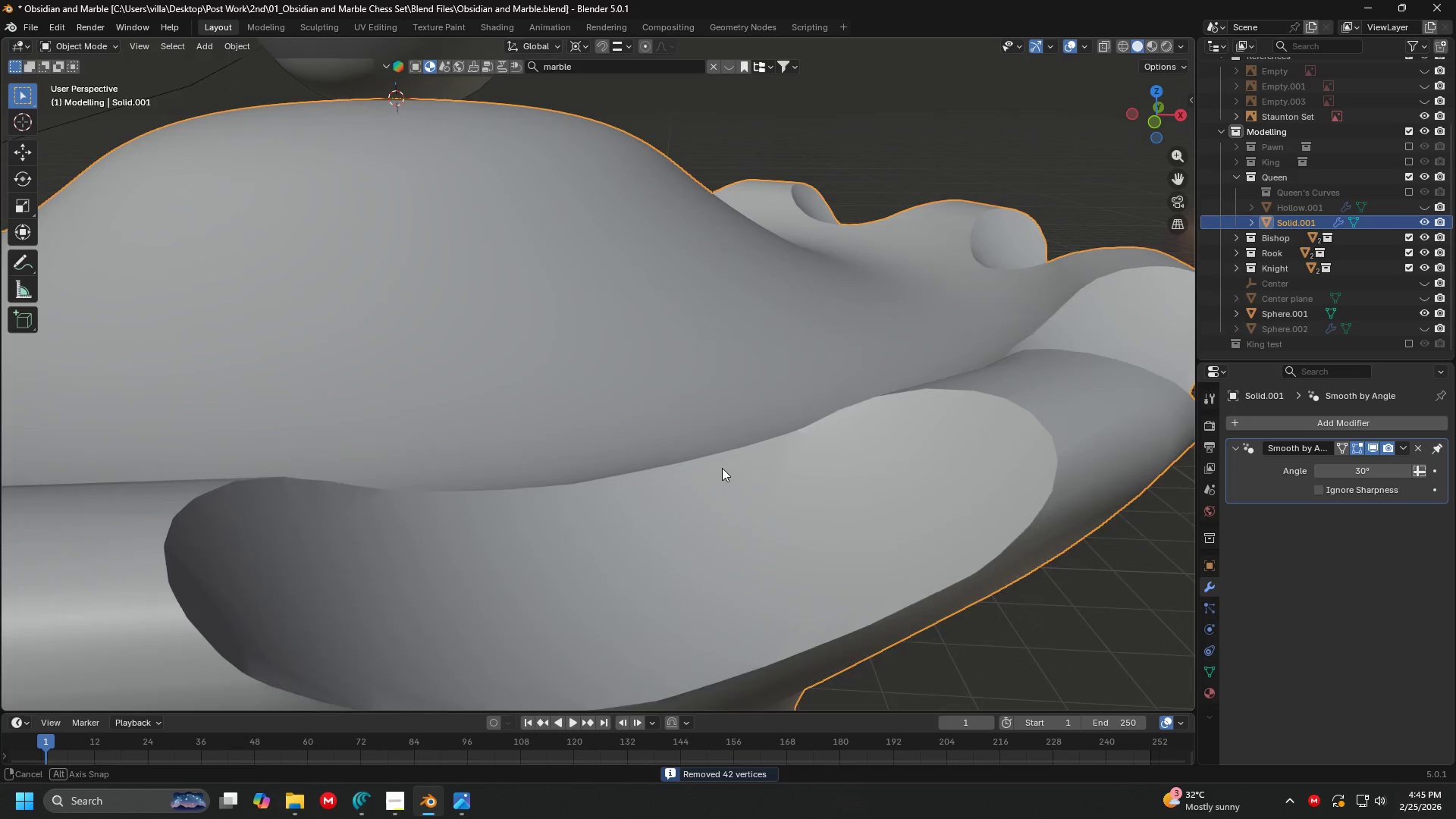 
left_click([575, 494])
 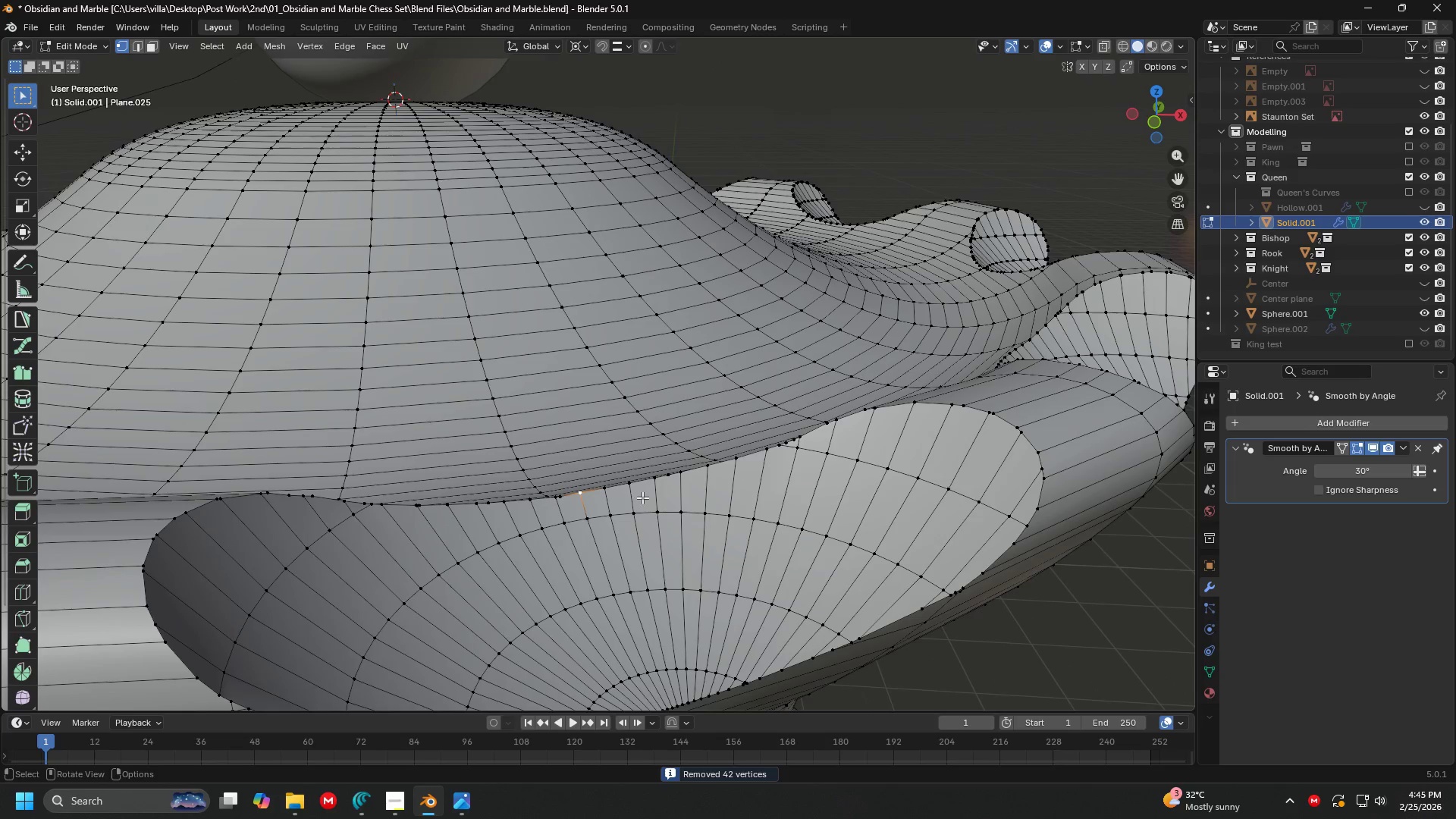 
key(Shift+ShiftLeft)
 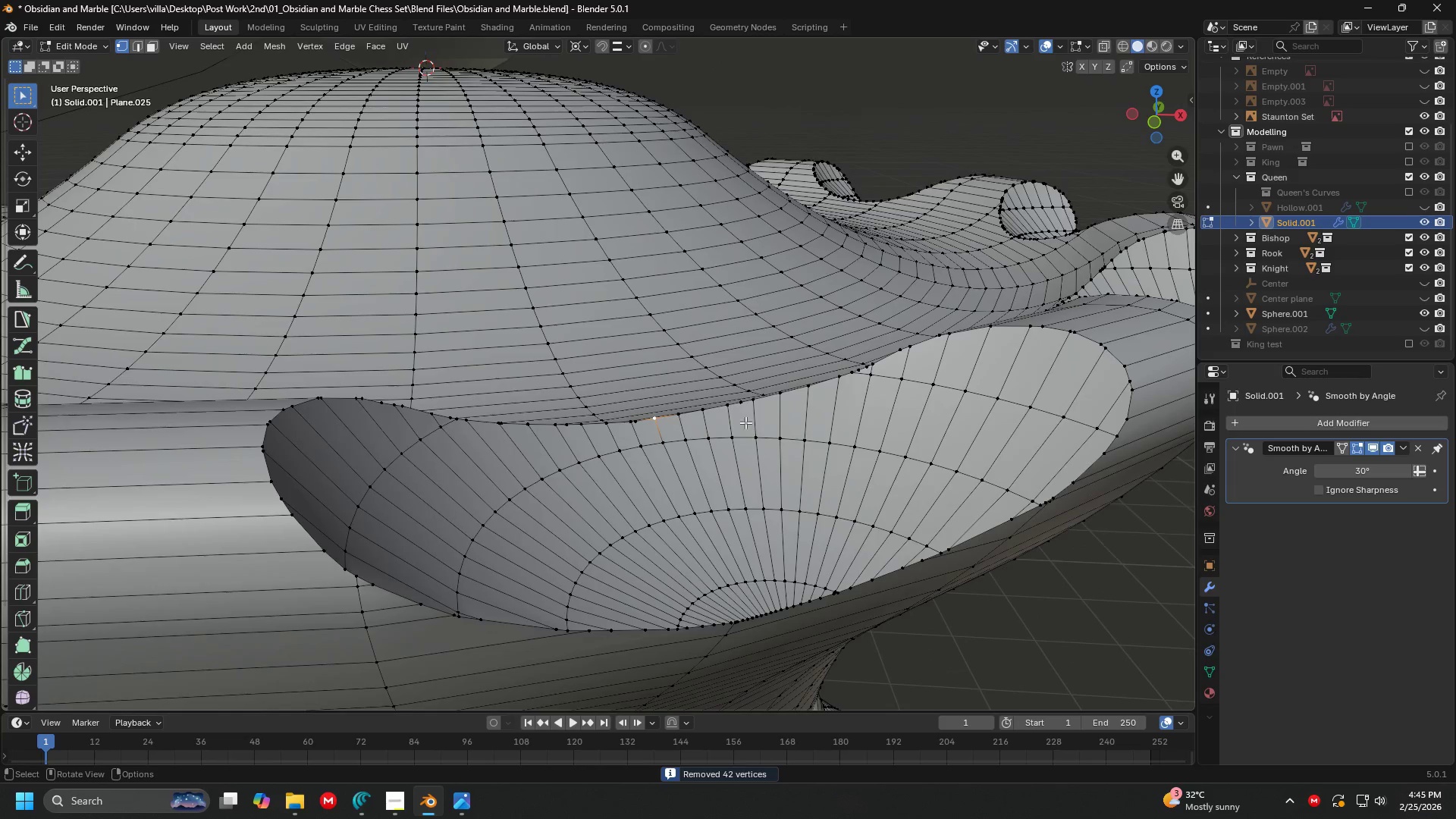 
left_click([979, 316])
 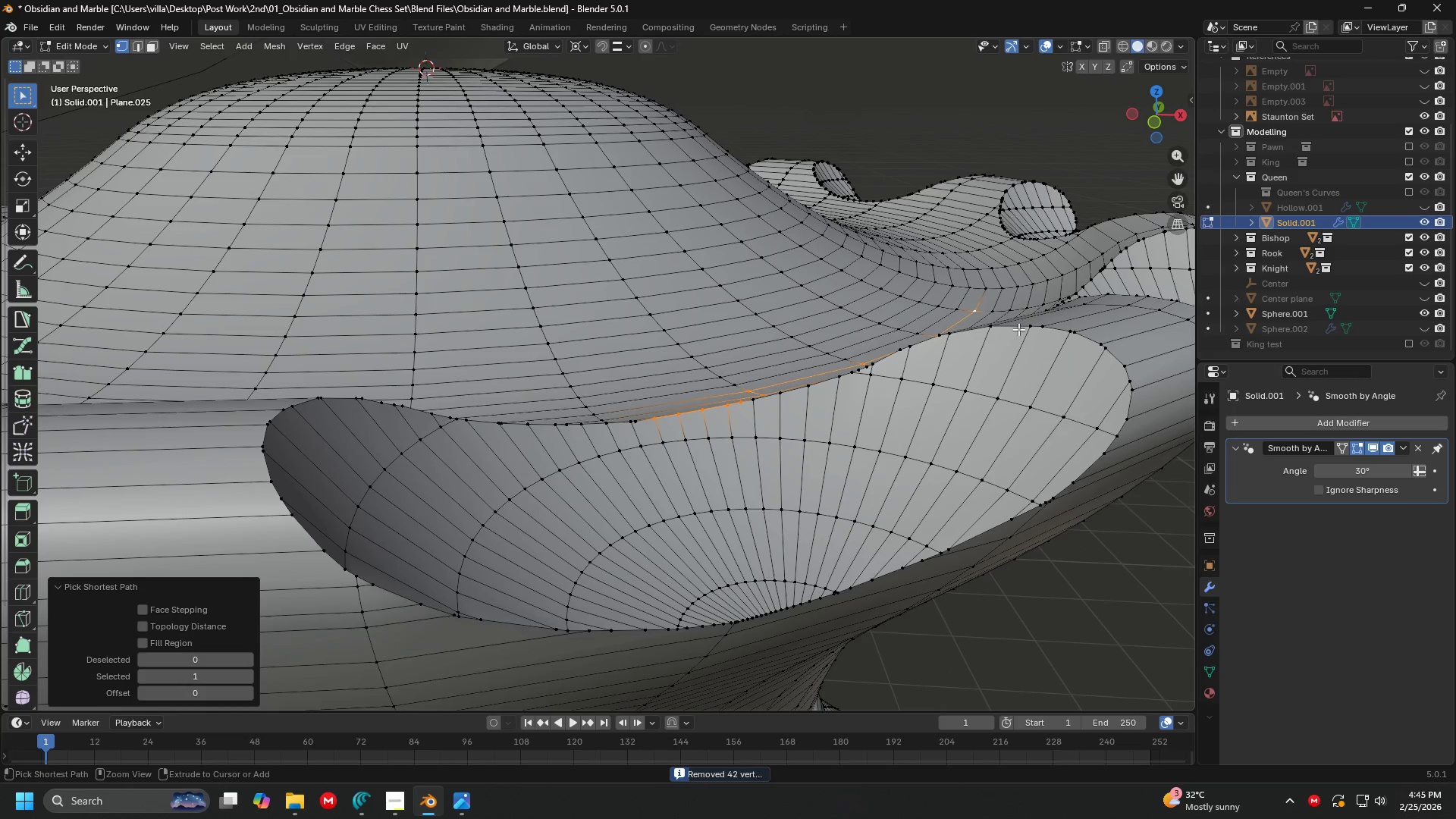 
key(Control+Z)
 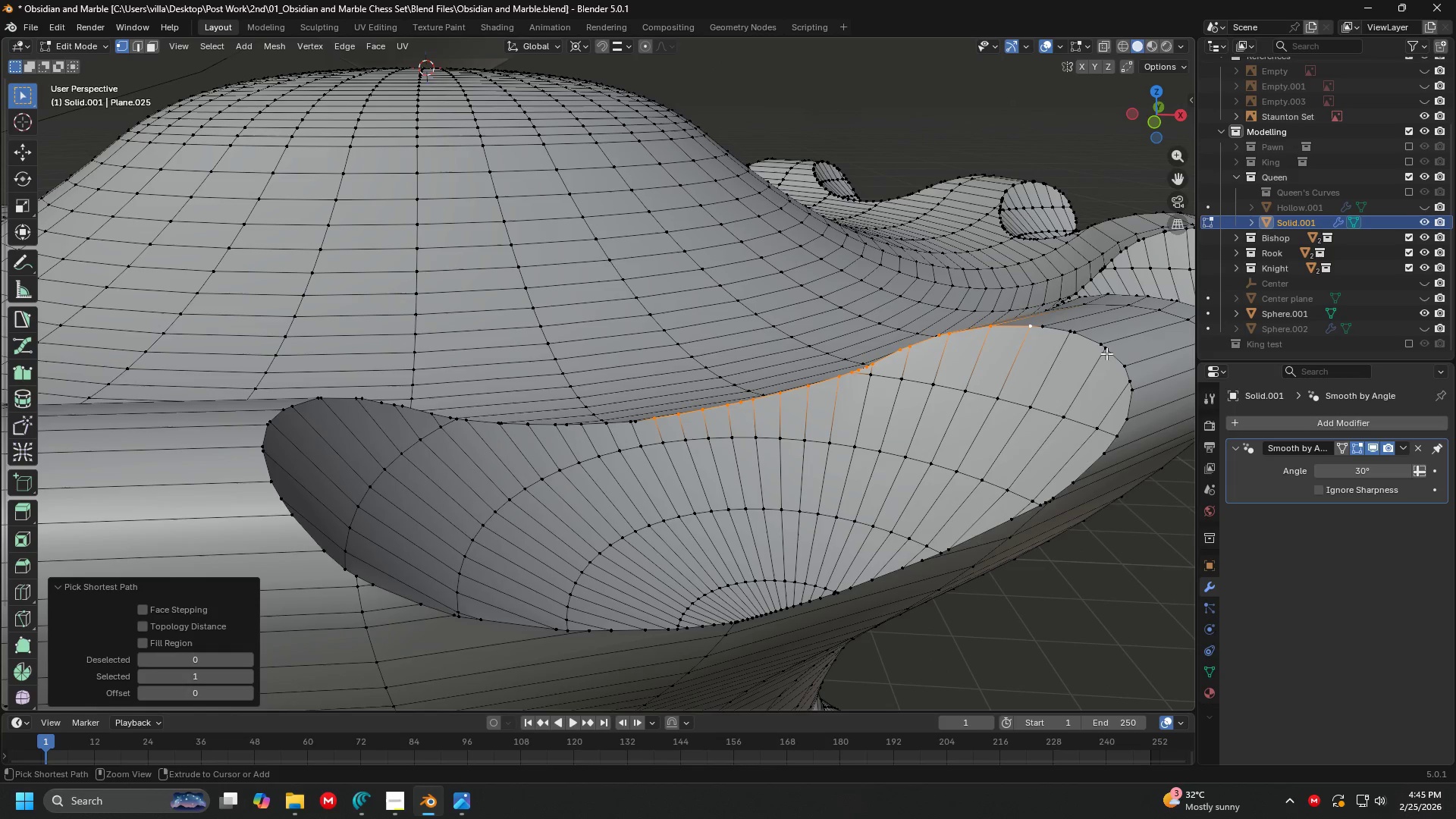 
double_click([1117, 361])
 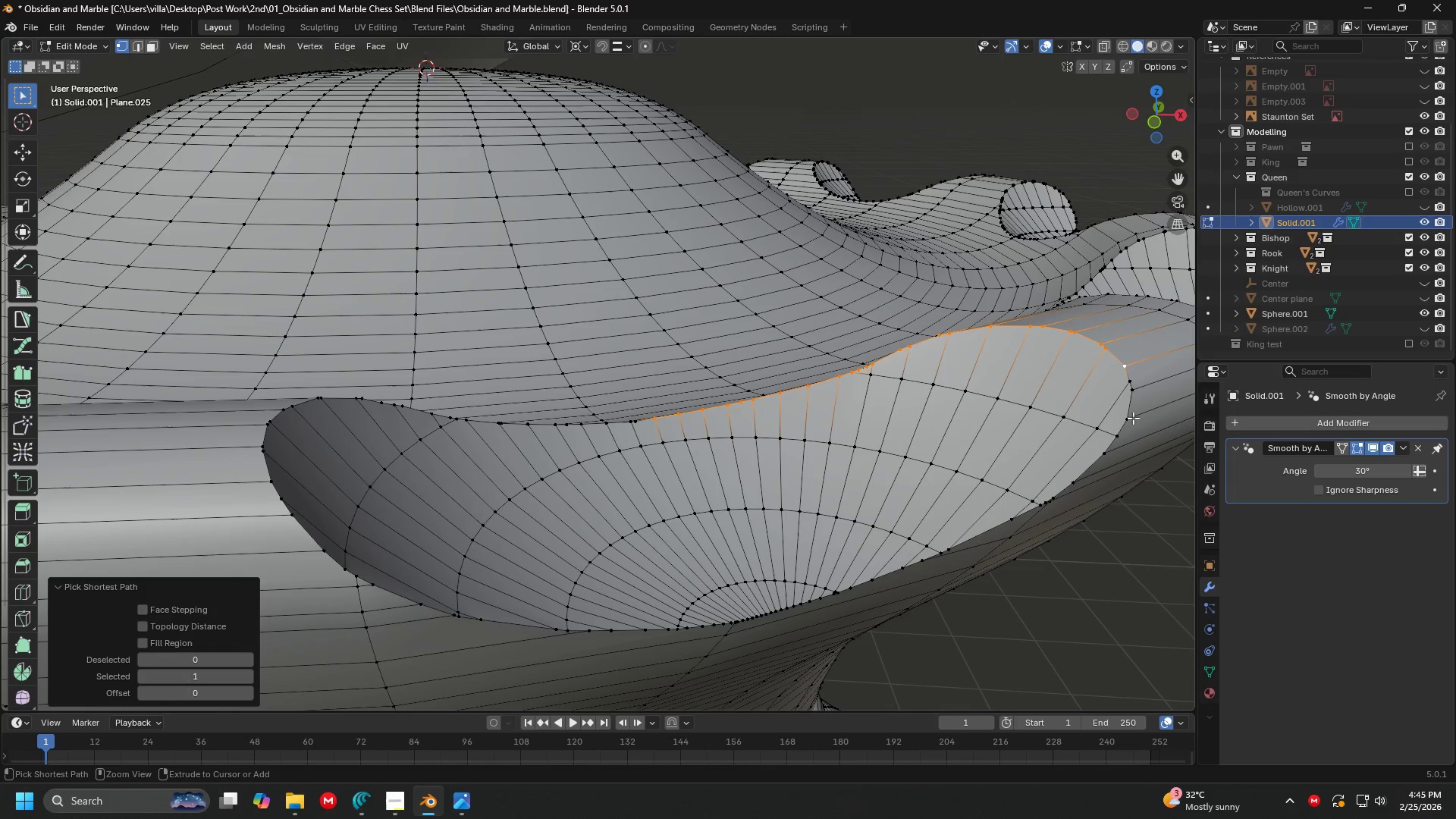 
triple_click([1133, 419])
 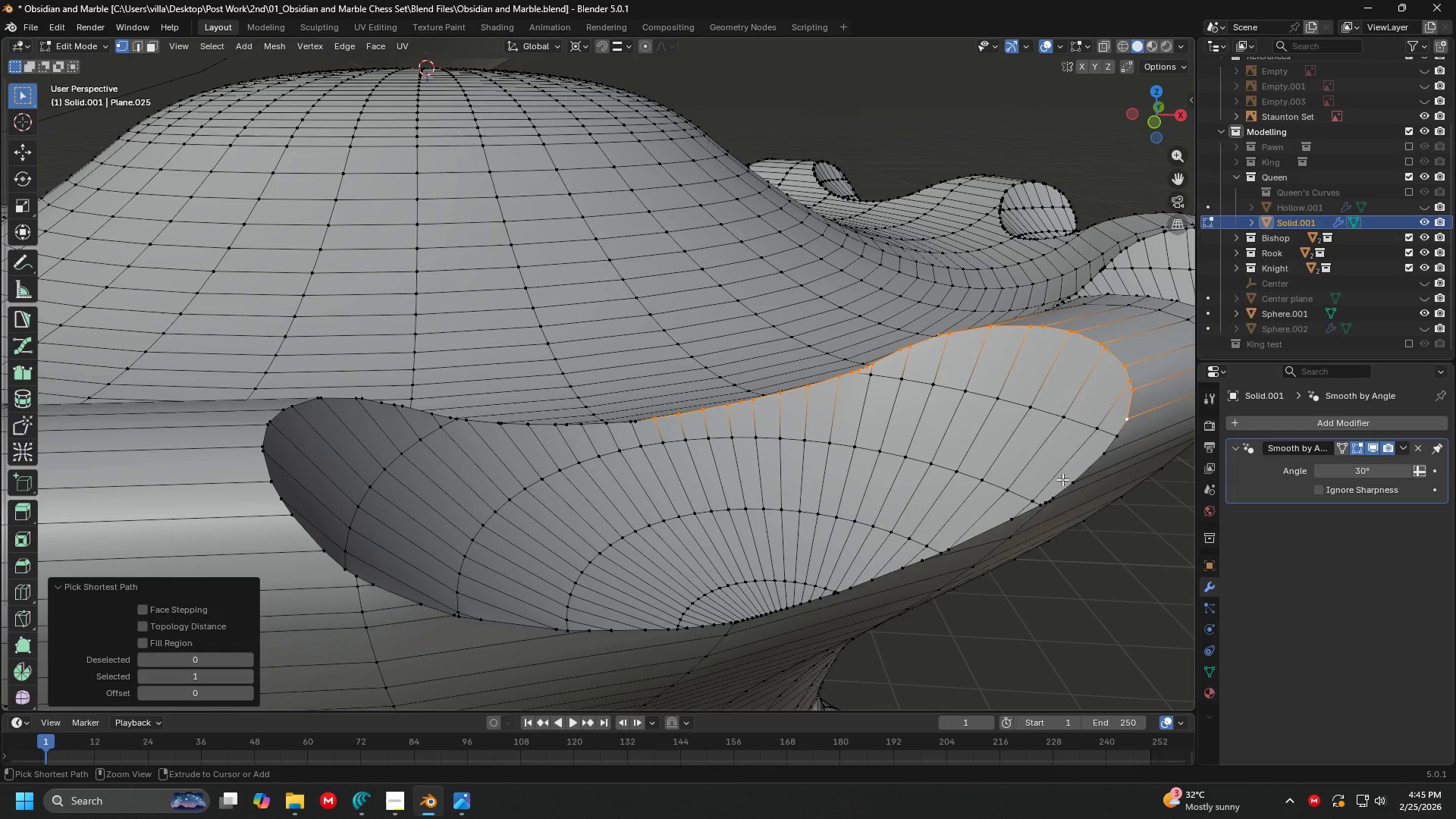 
triple_click([1062, 479])
 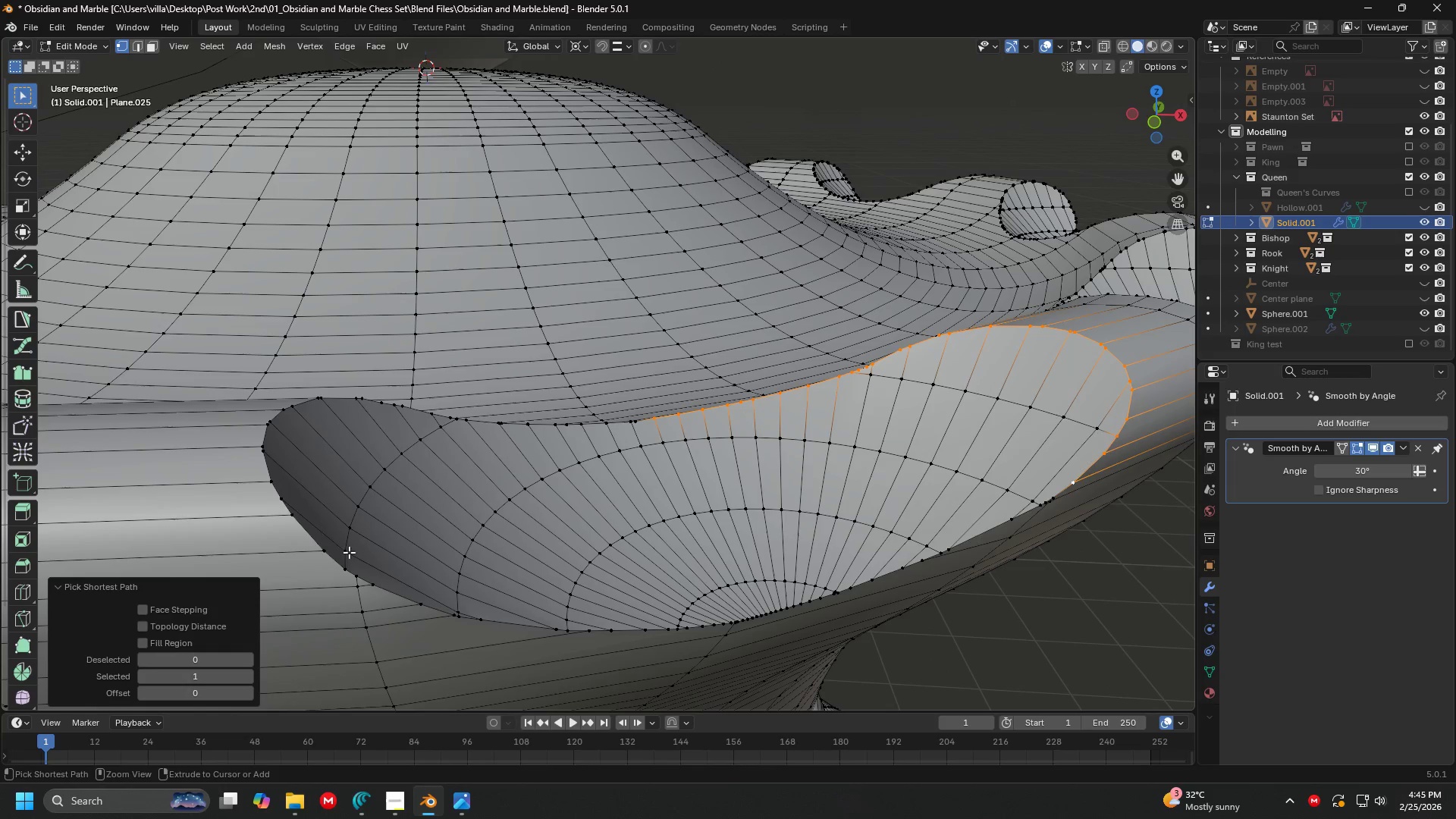 
left_click([268, 479])
 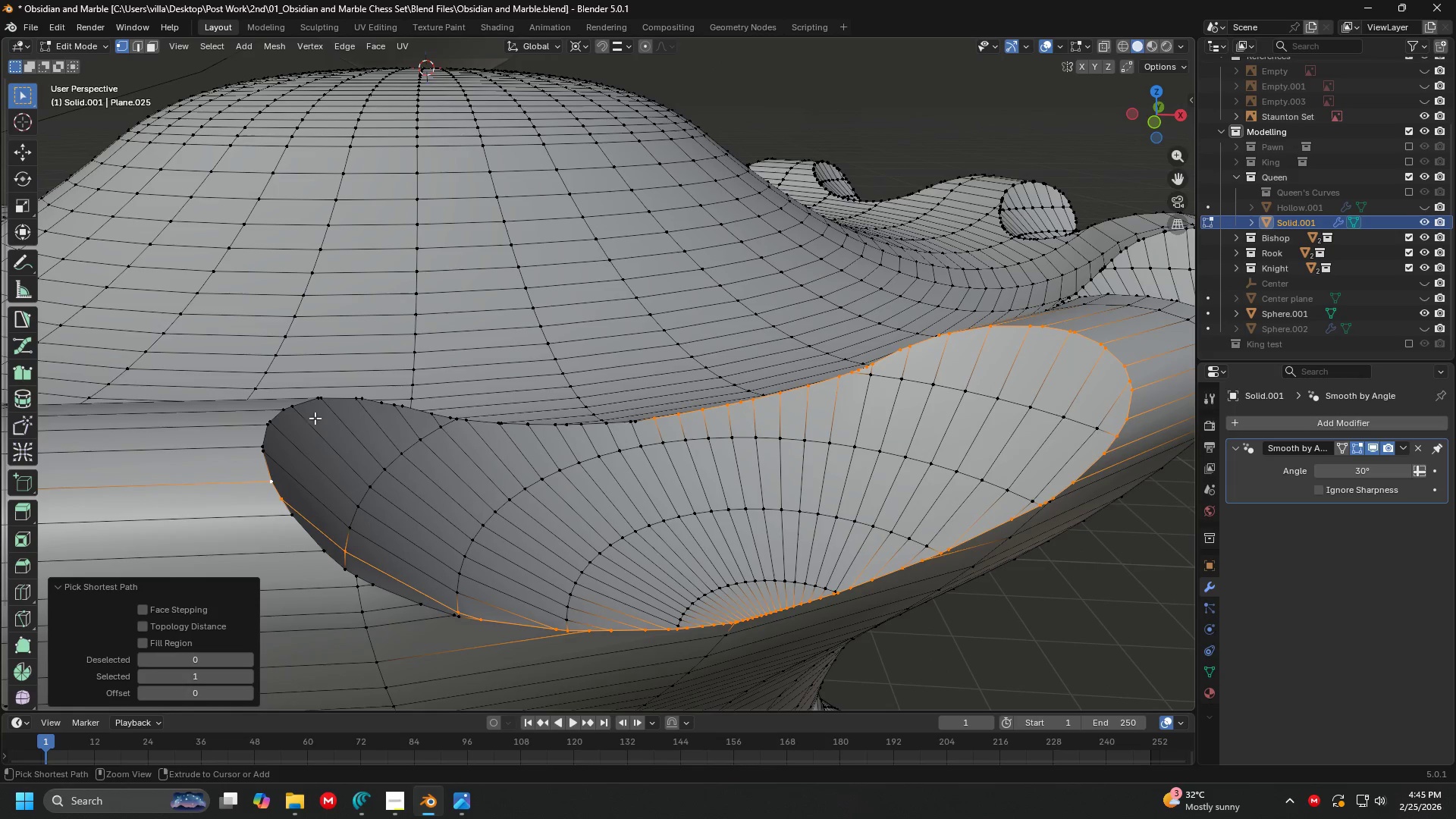 
key(Control+Z)
 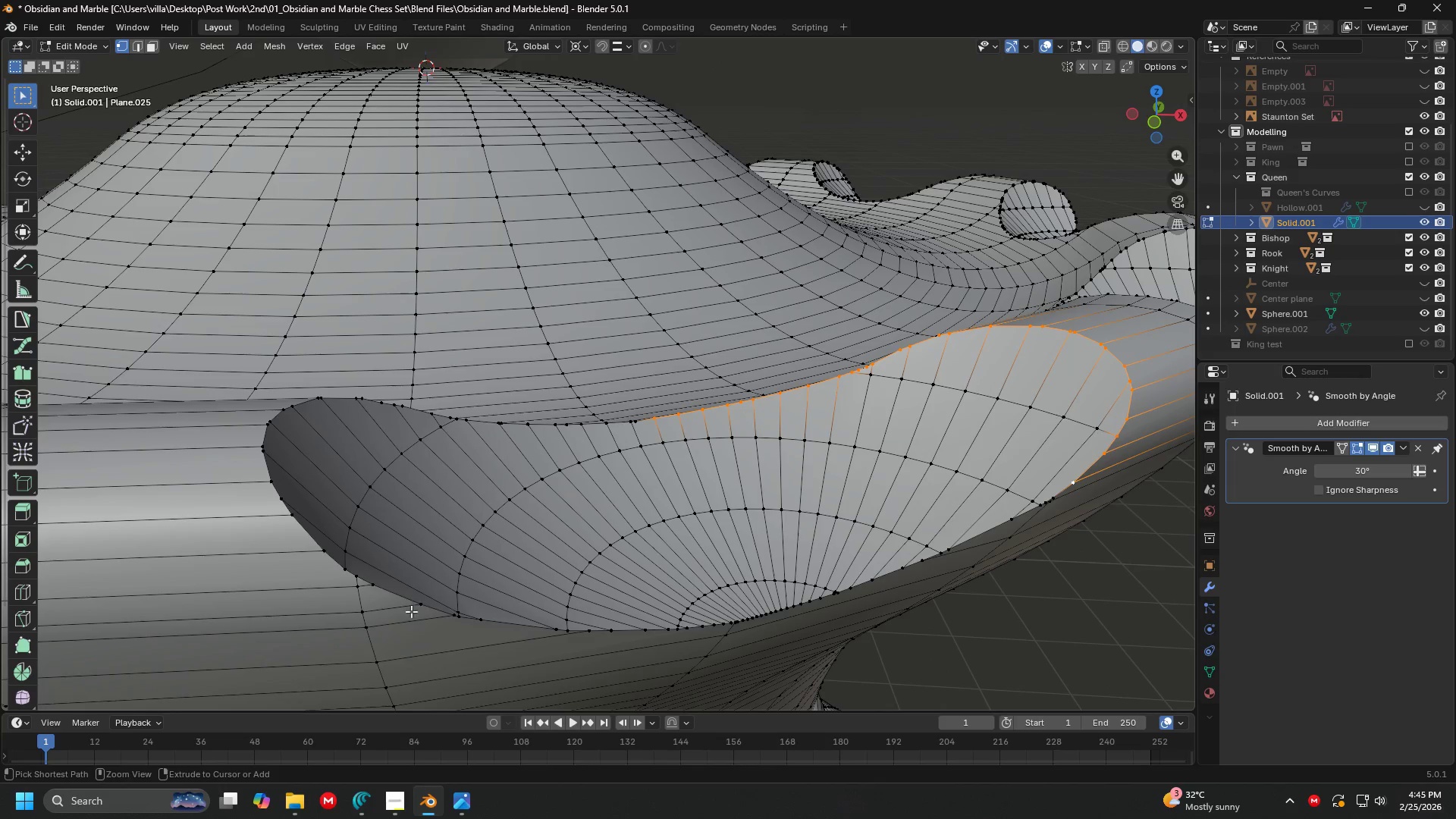 
left_click([424, 616])
 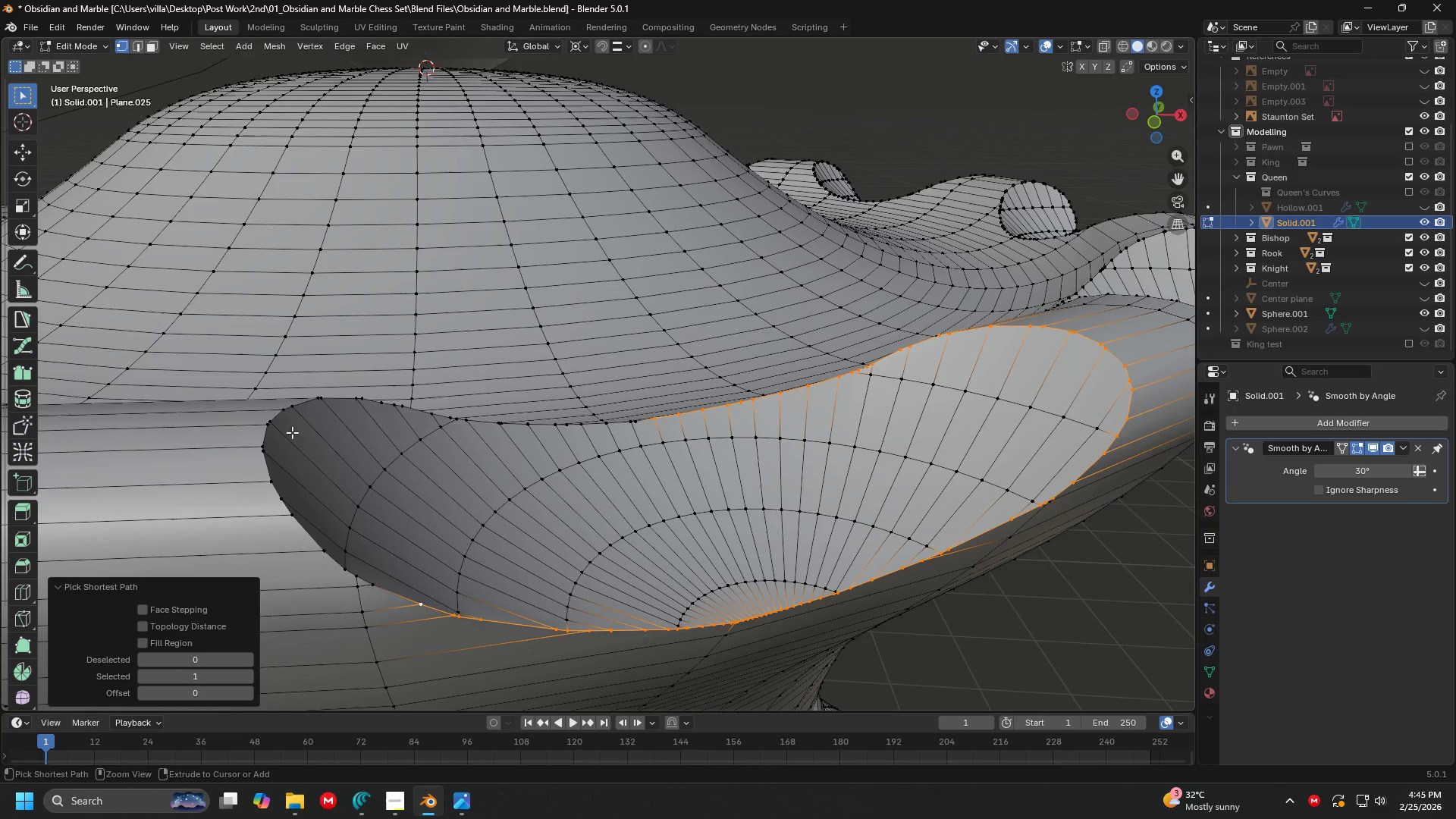 
left_click([278, 410])
 